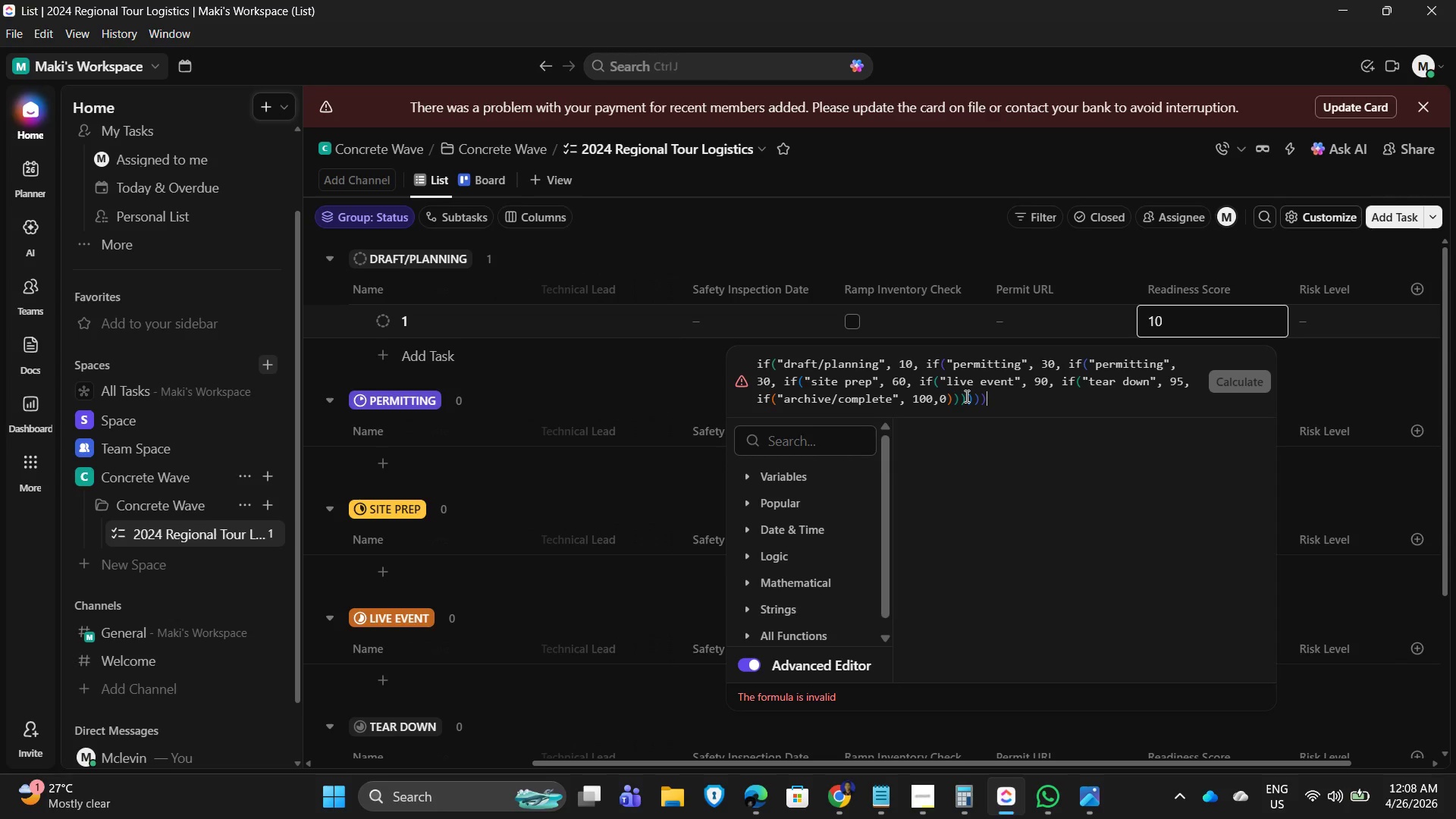 
key(Shift+ShiftLeft)
 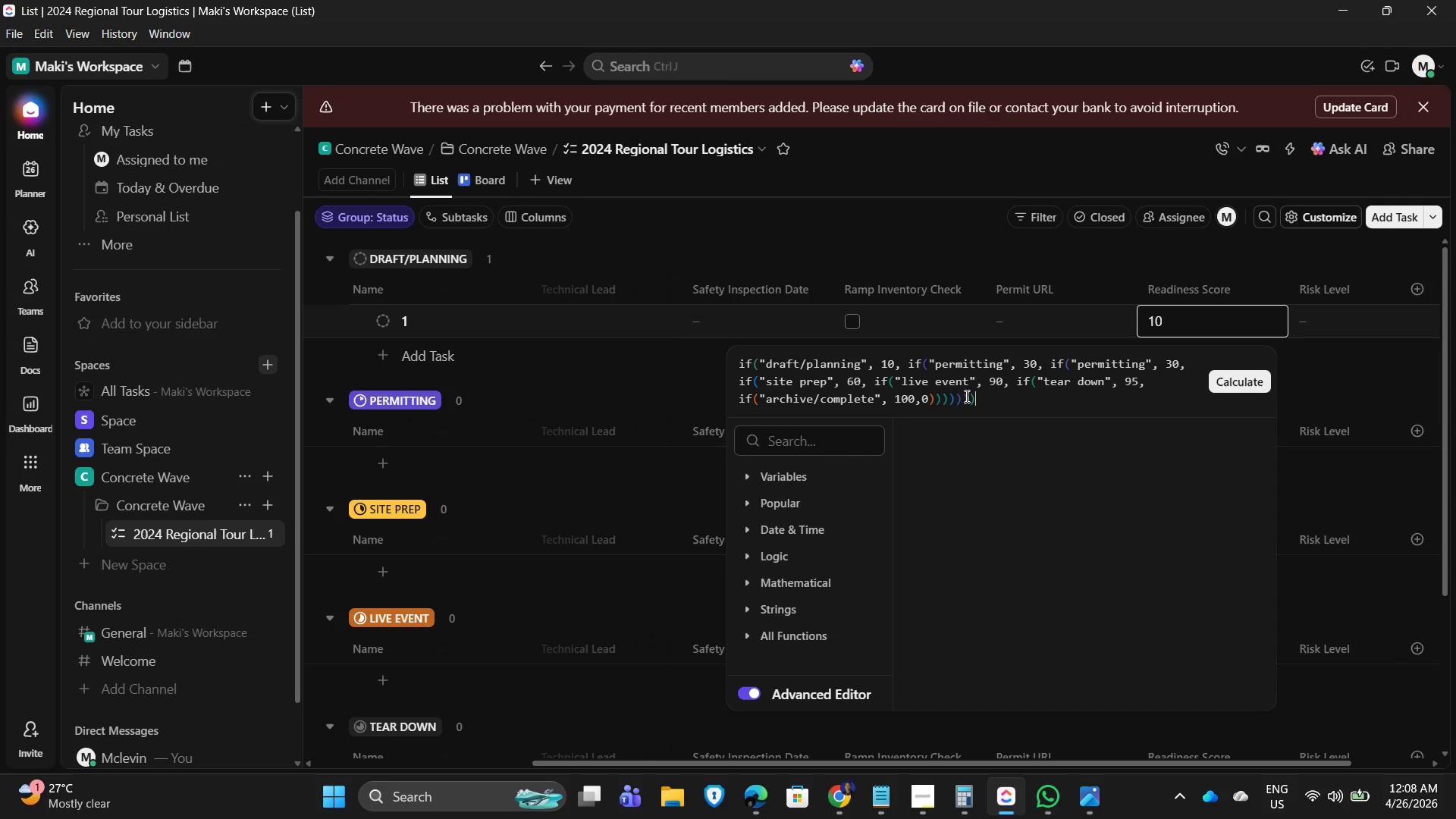 
key(Shift+0)
 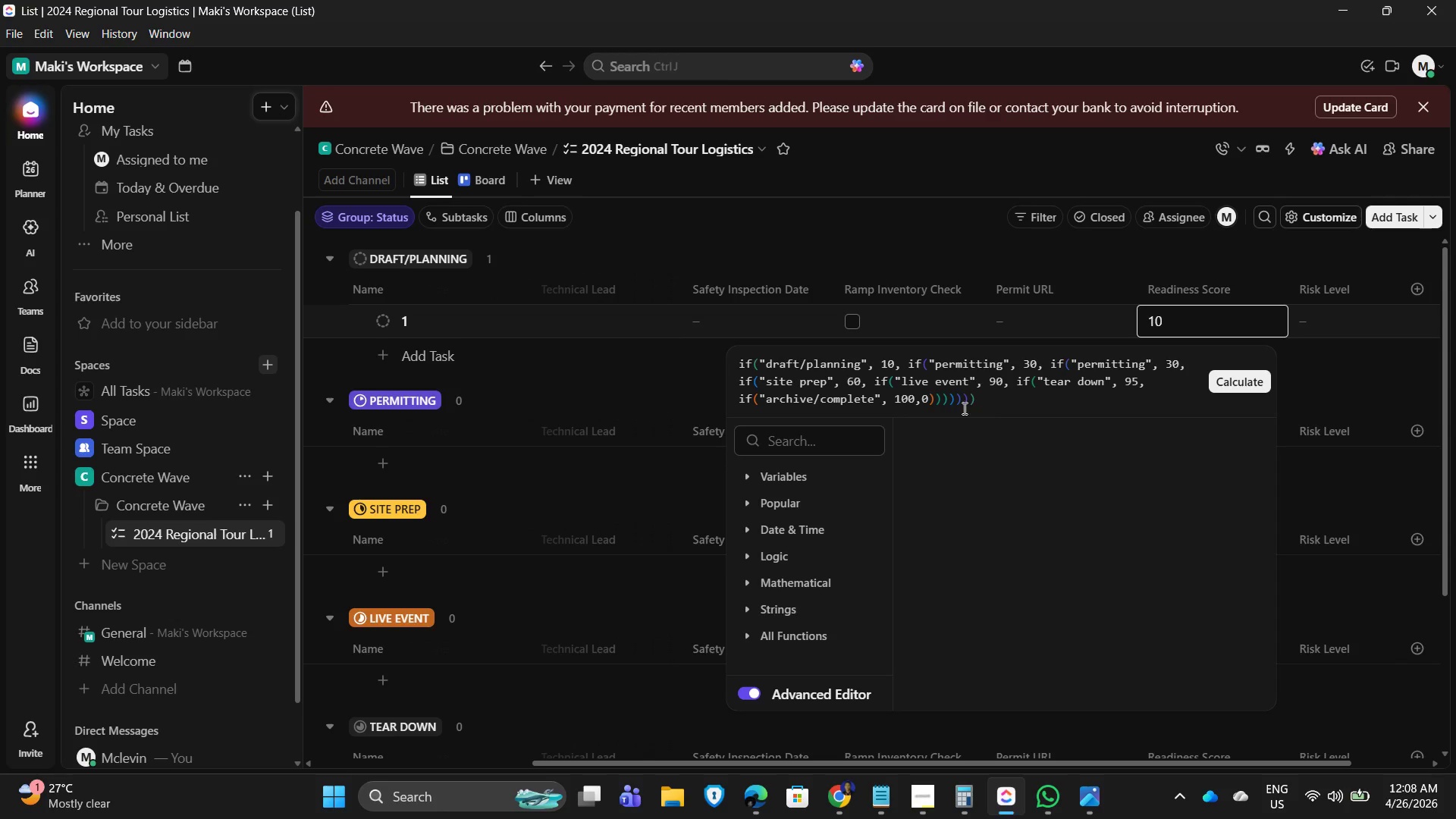 
wait(6.95)
 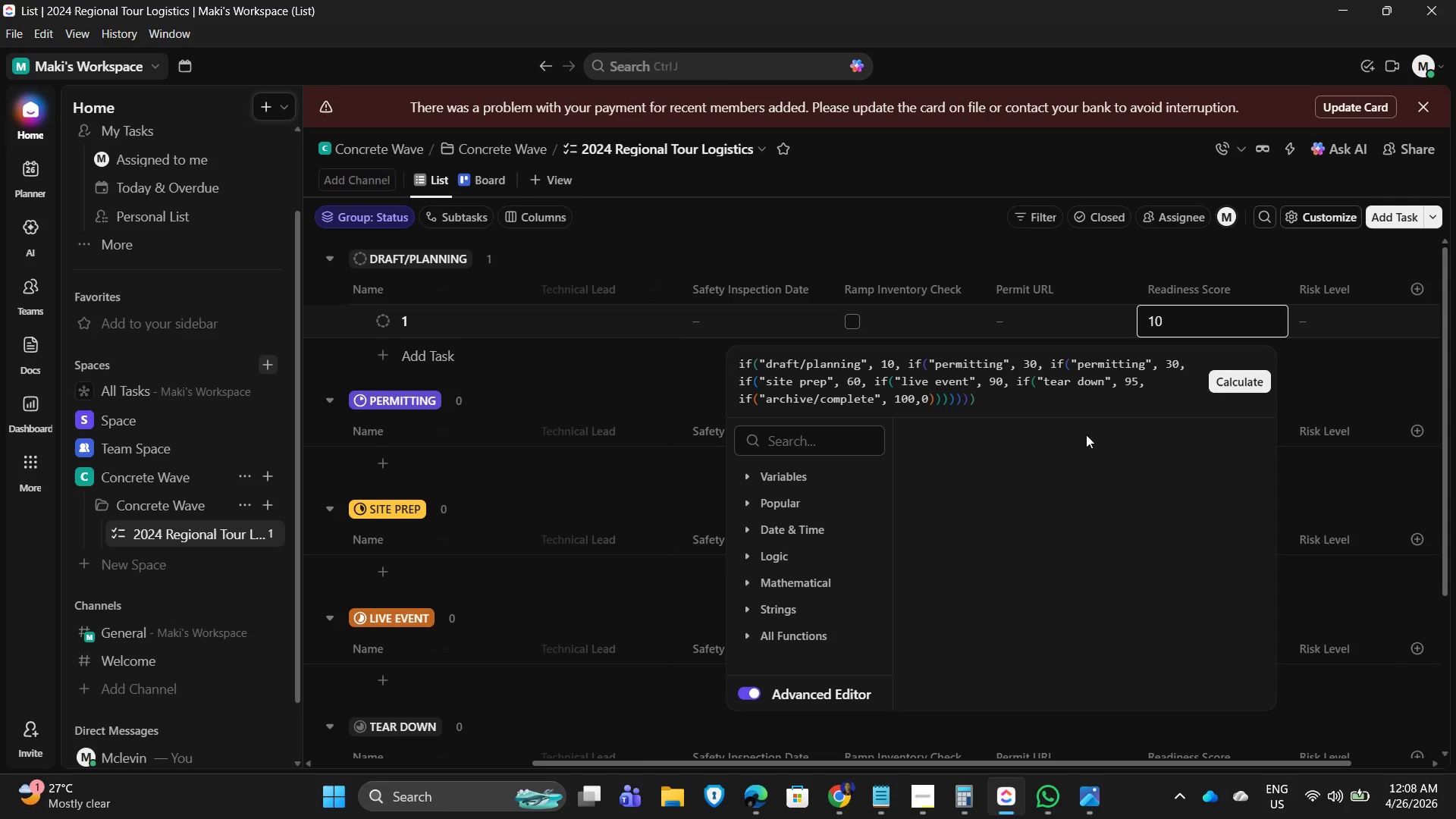 
key(NumpadAdd)
 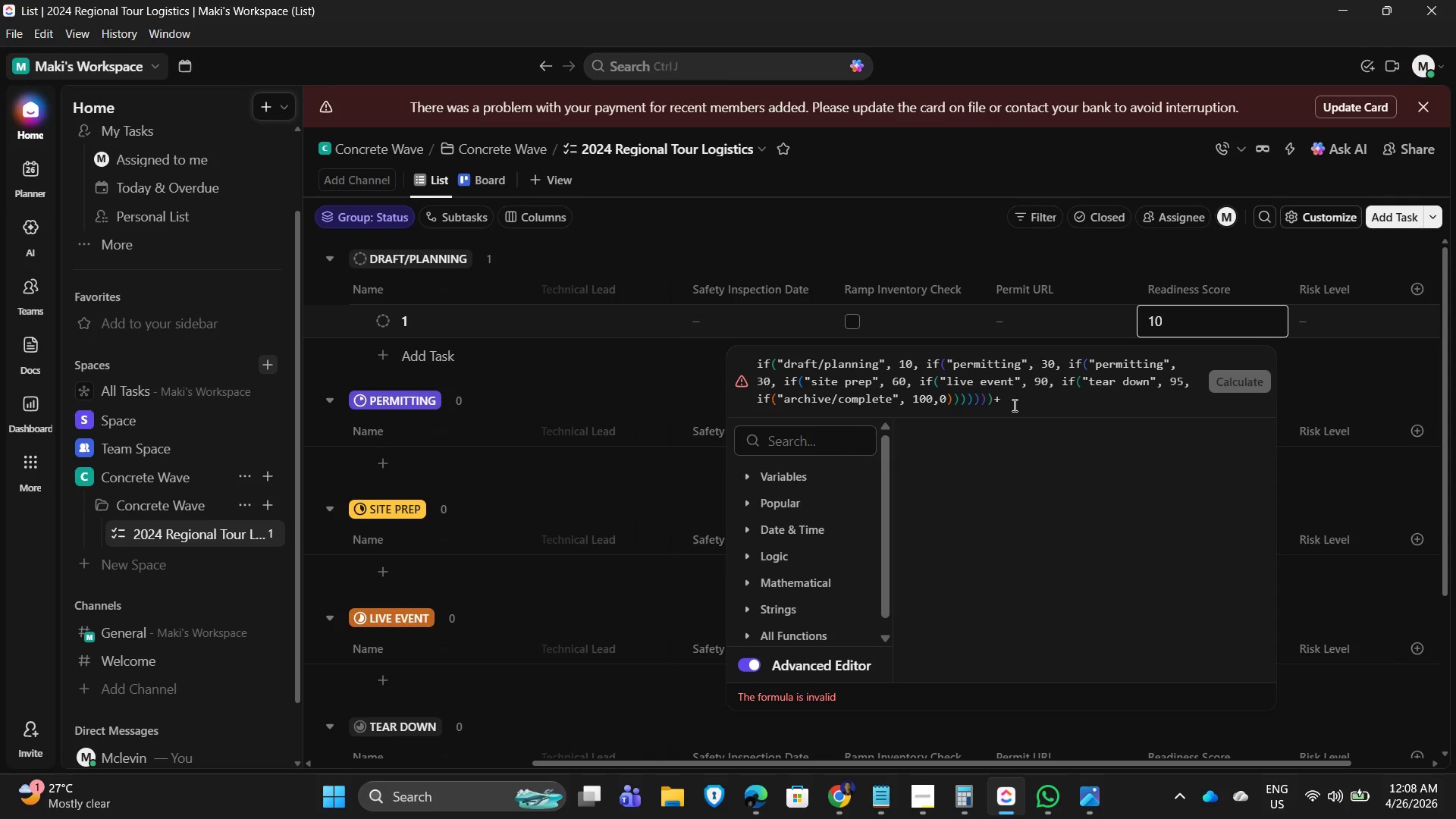 
wait(25.49)
 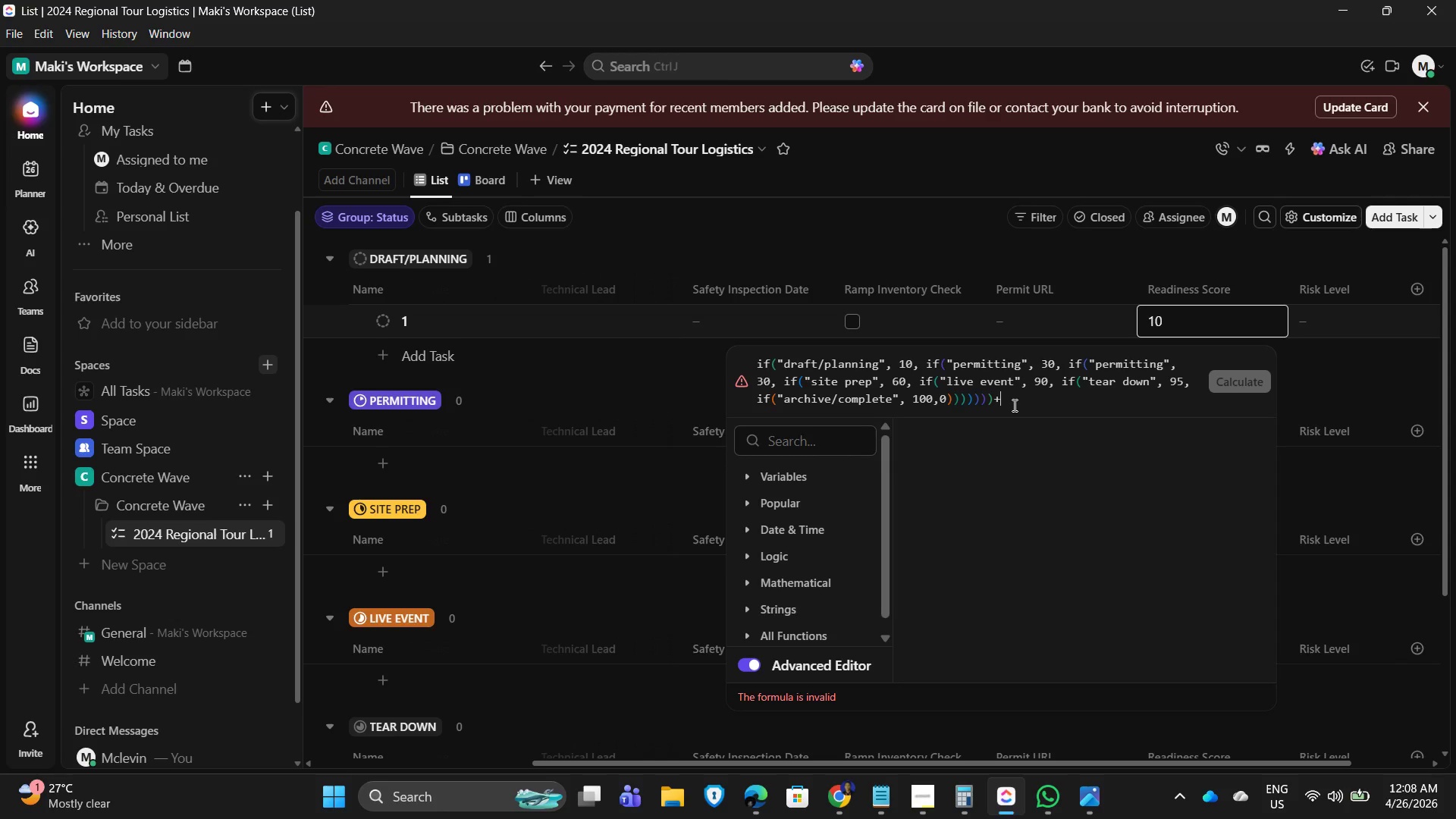 
key(Shift+9)
 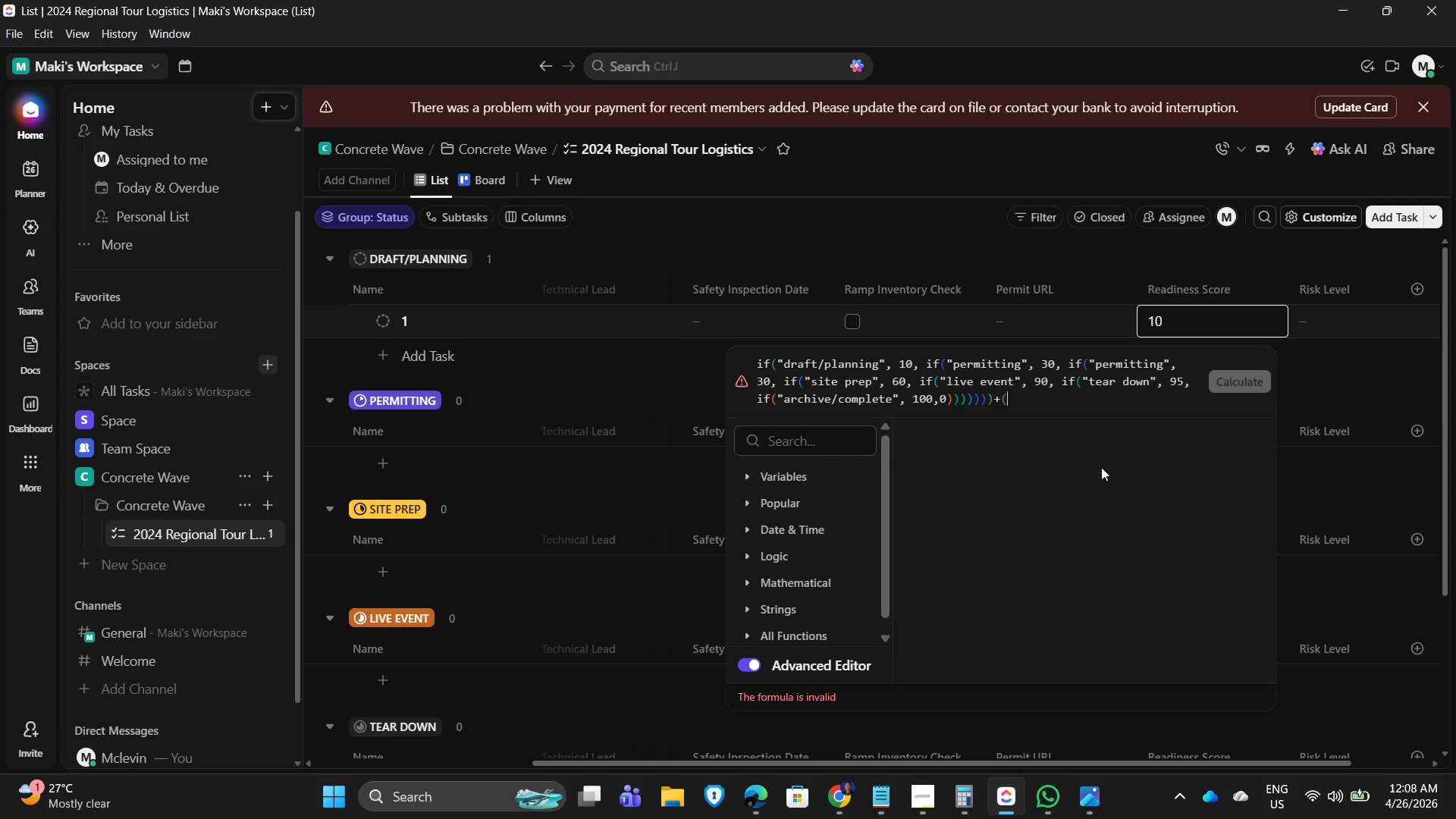 
wait(10.45)
 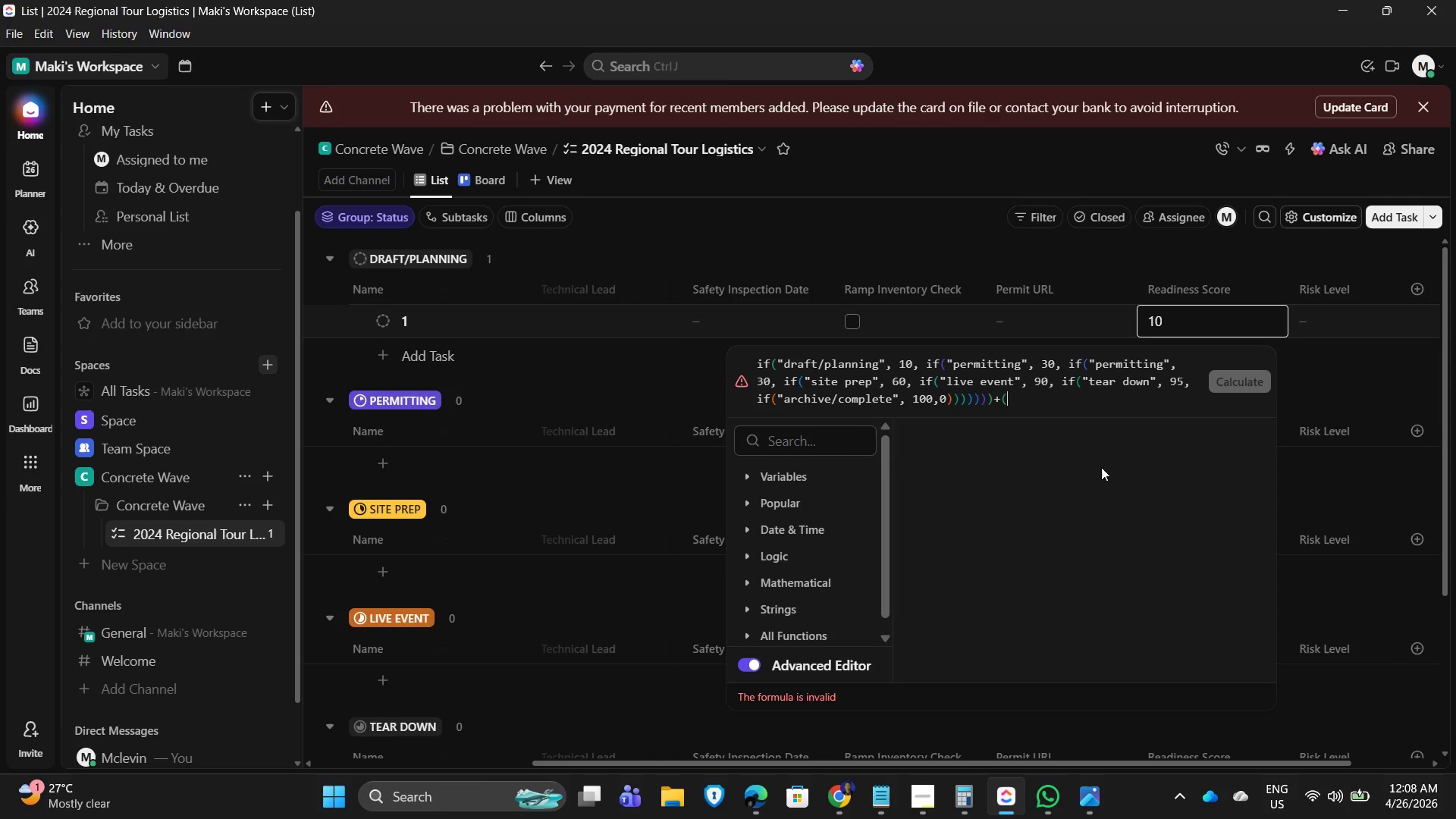 
type({)
key(Backspace)
type([a)
key(Backspace)
type(safety)
key(Backspace)
key(Backspace)
key(Backspace)
key(Backspace)
key(Backspace)
key(Backspace)
key(Backspace)
type({safte)
key(Backspace)
key(Backspace)
type(ety inspection date)
 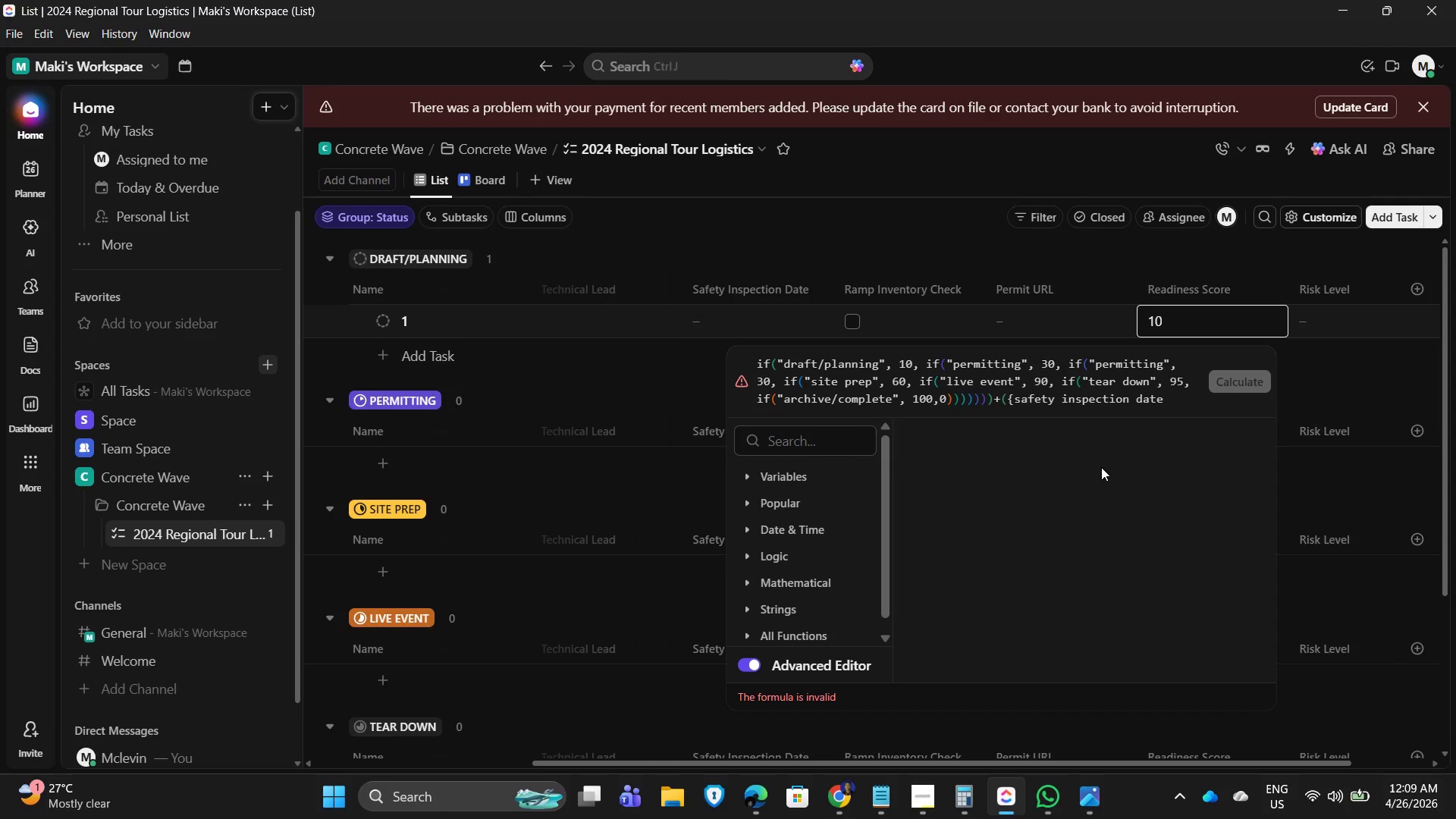 
key(Shift+BracketRight)
 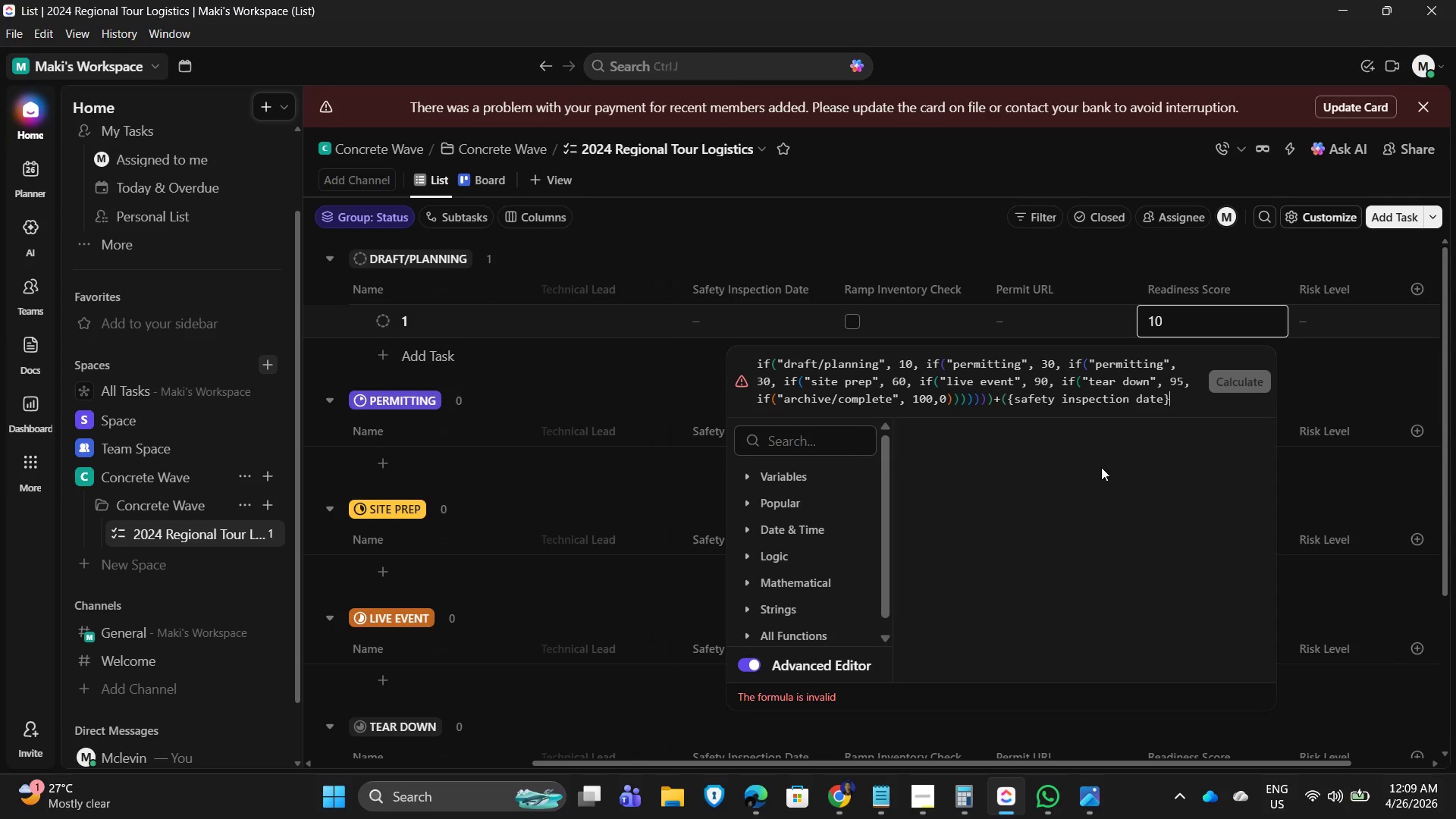 
key(Comma)
 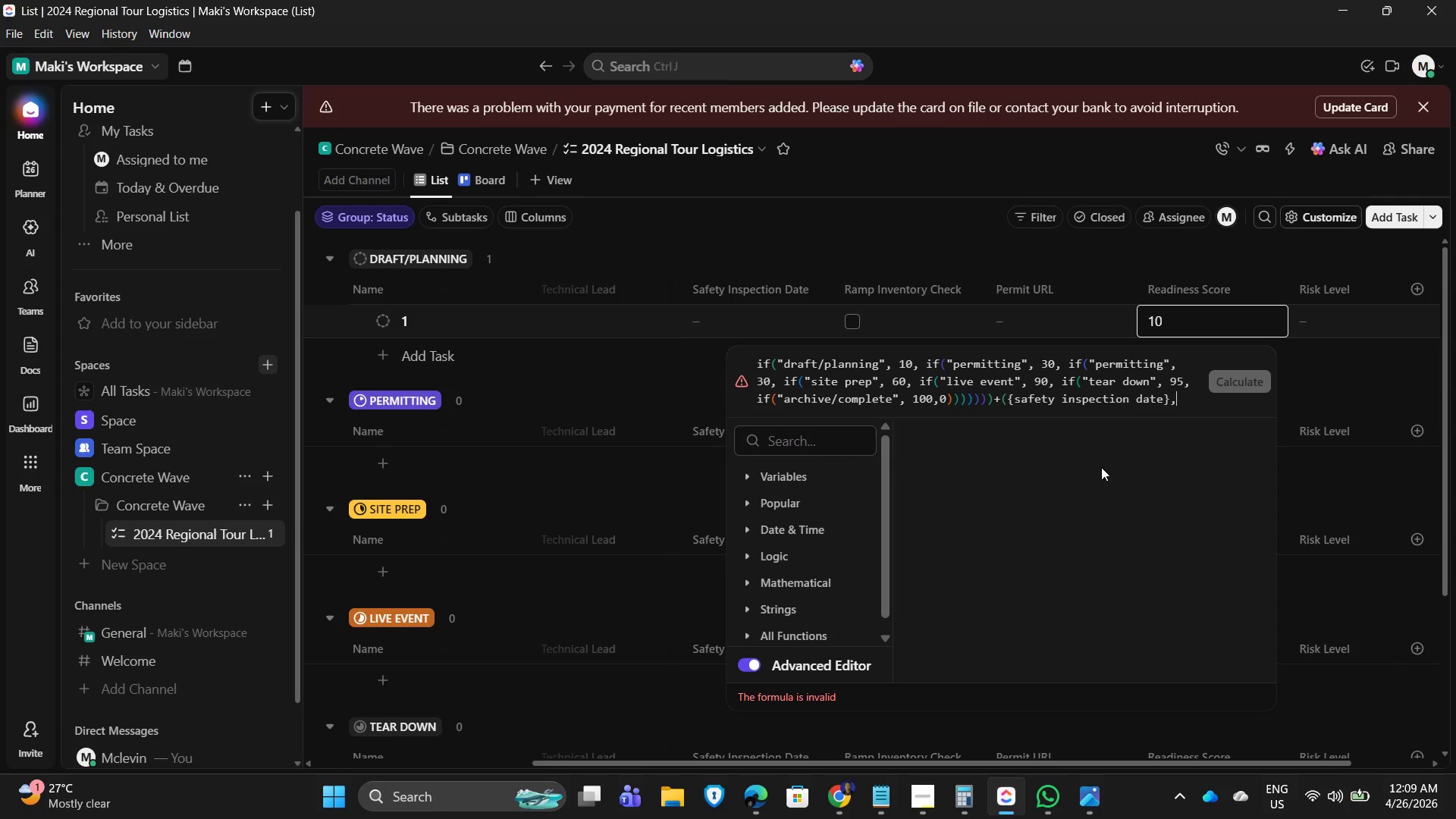 
key(Numpad1)
 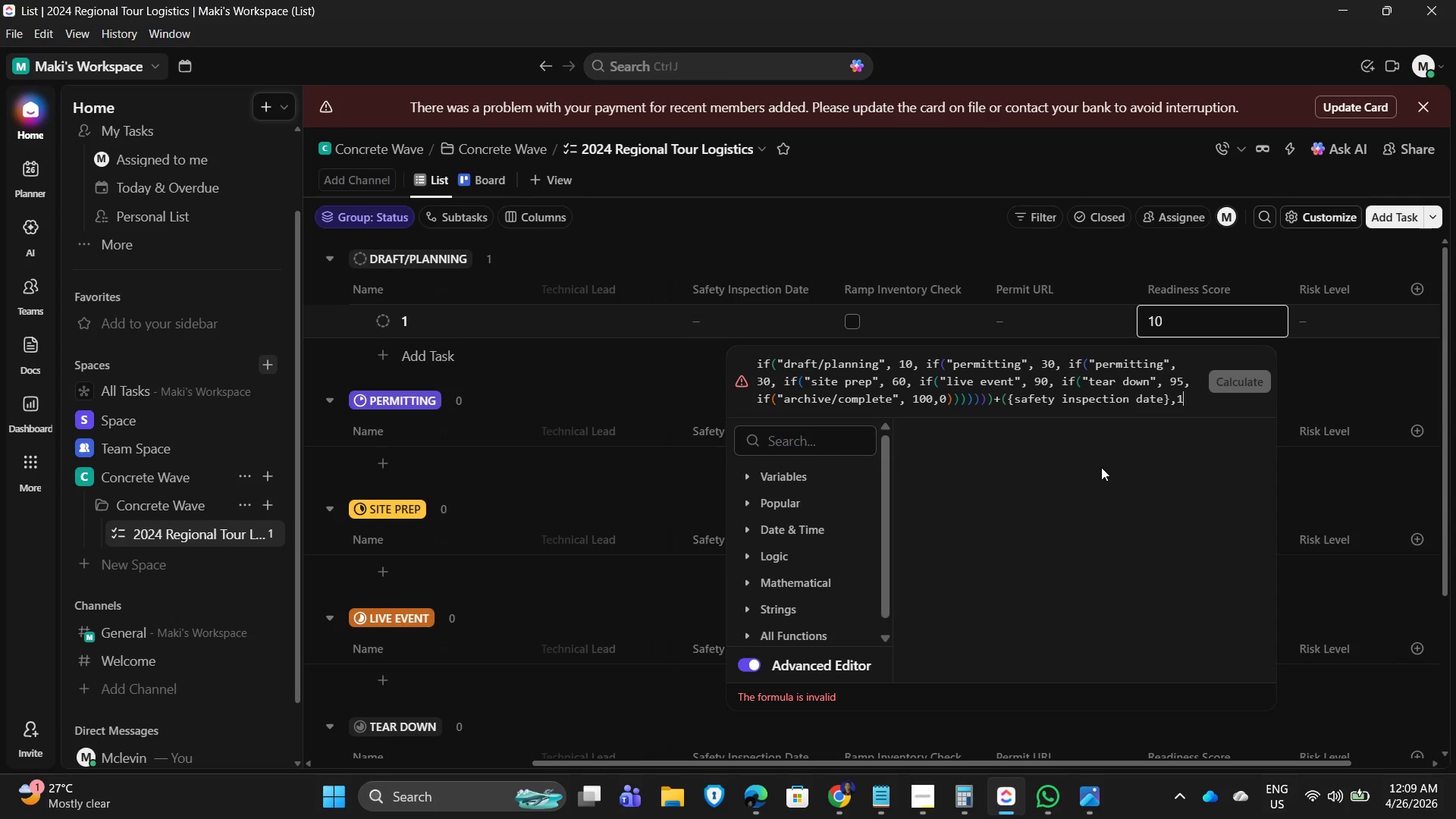 
key(Numpad0)
 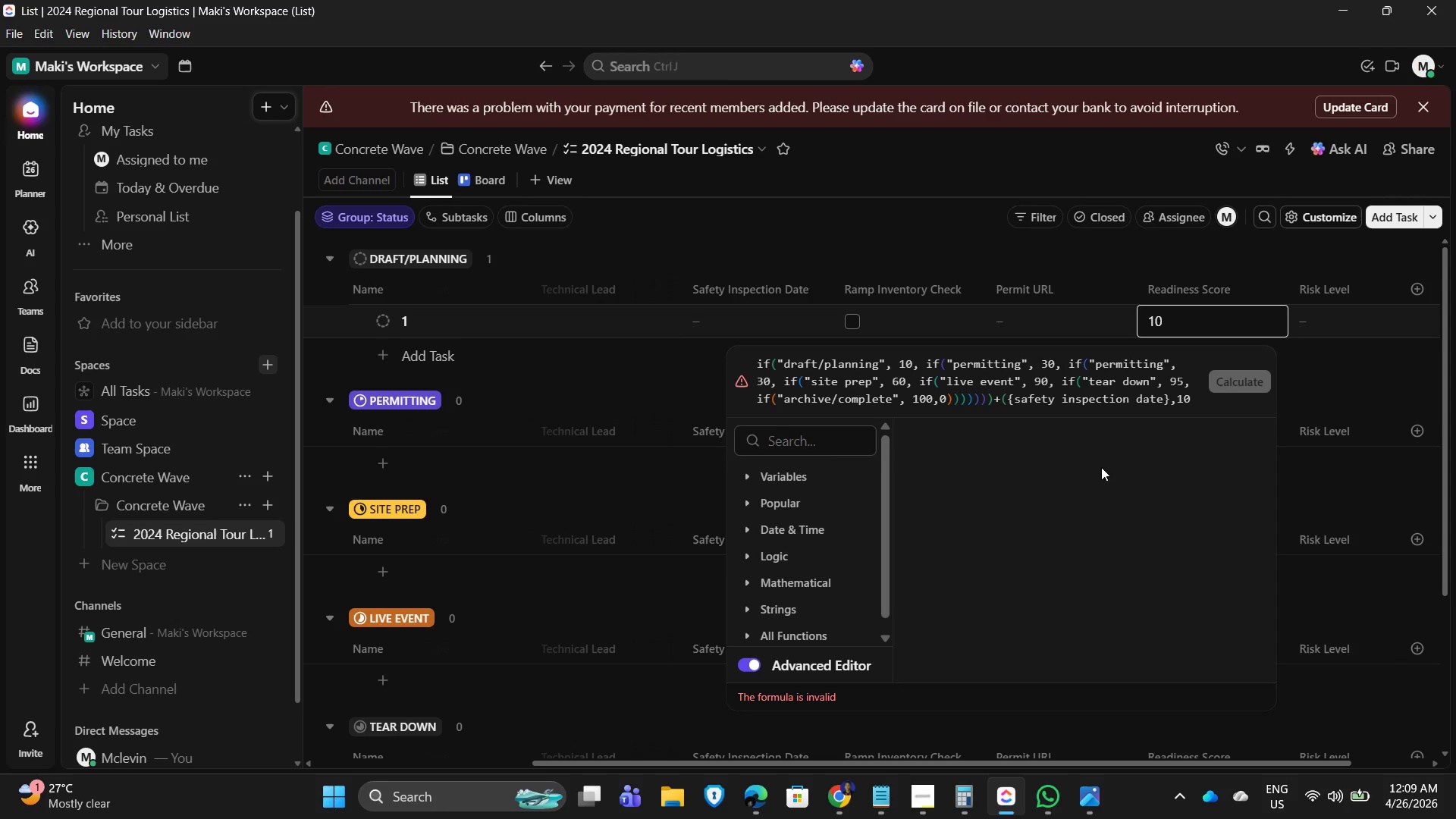 
key(Comma)
 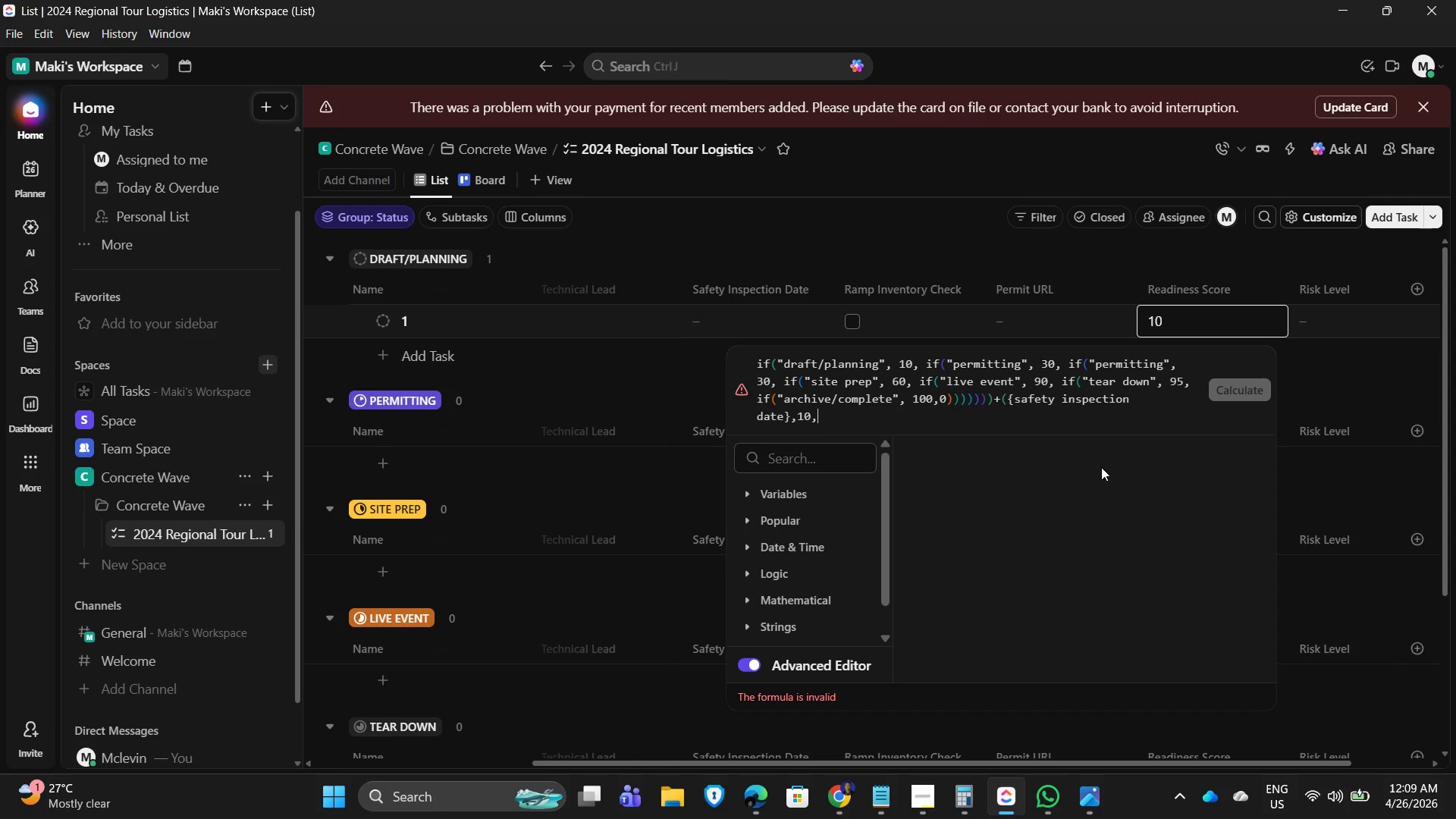 
key(Numpad0)
 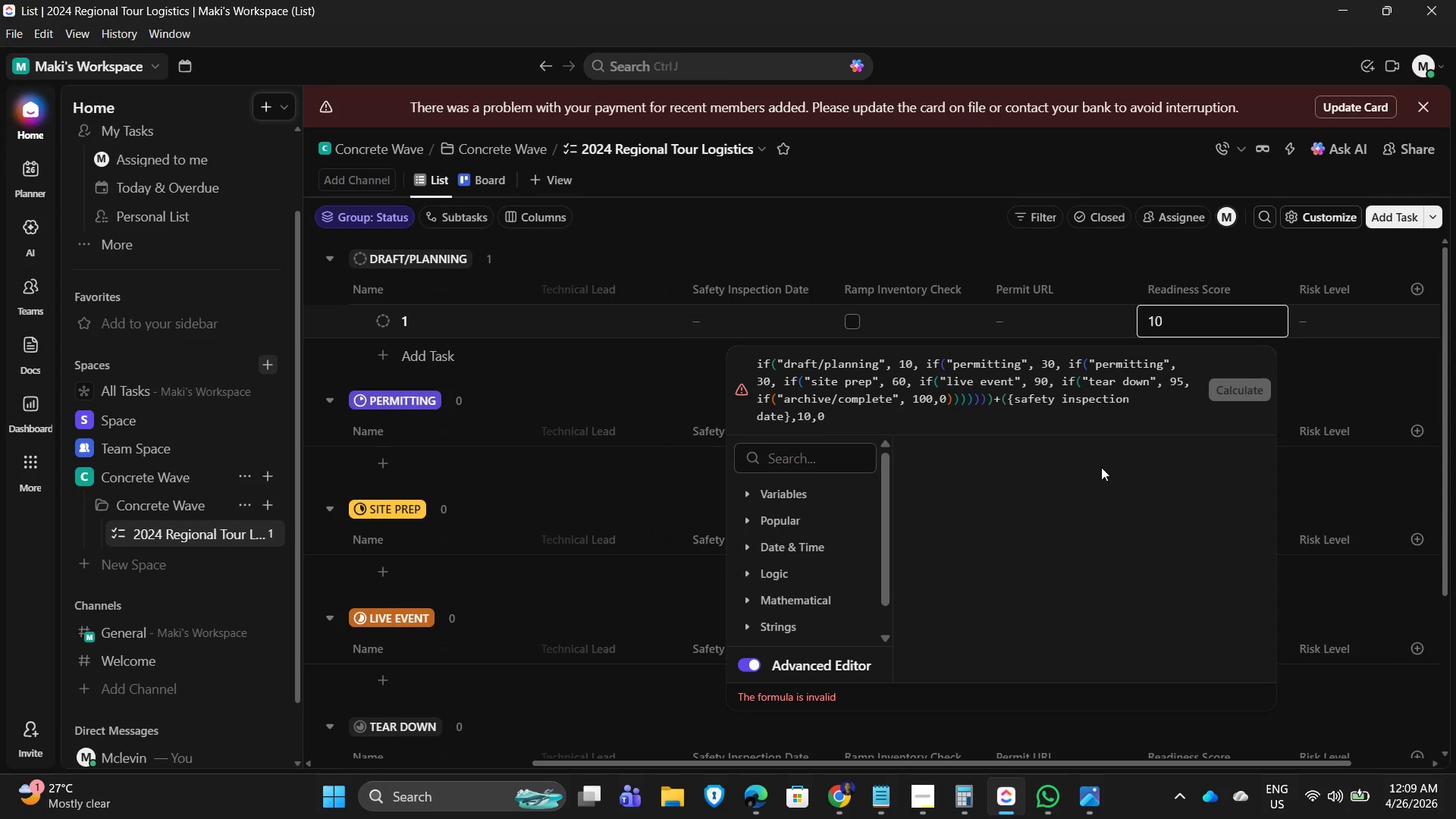 
key(Shift+0)
 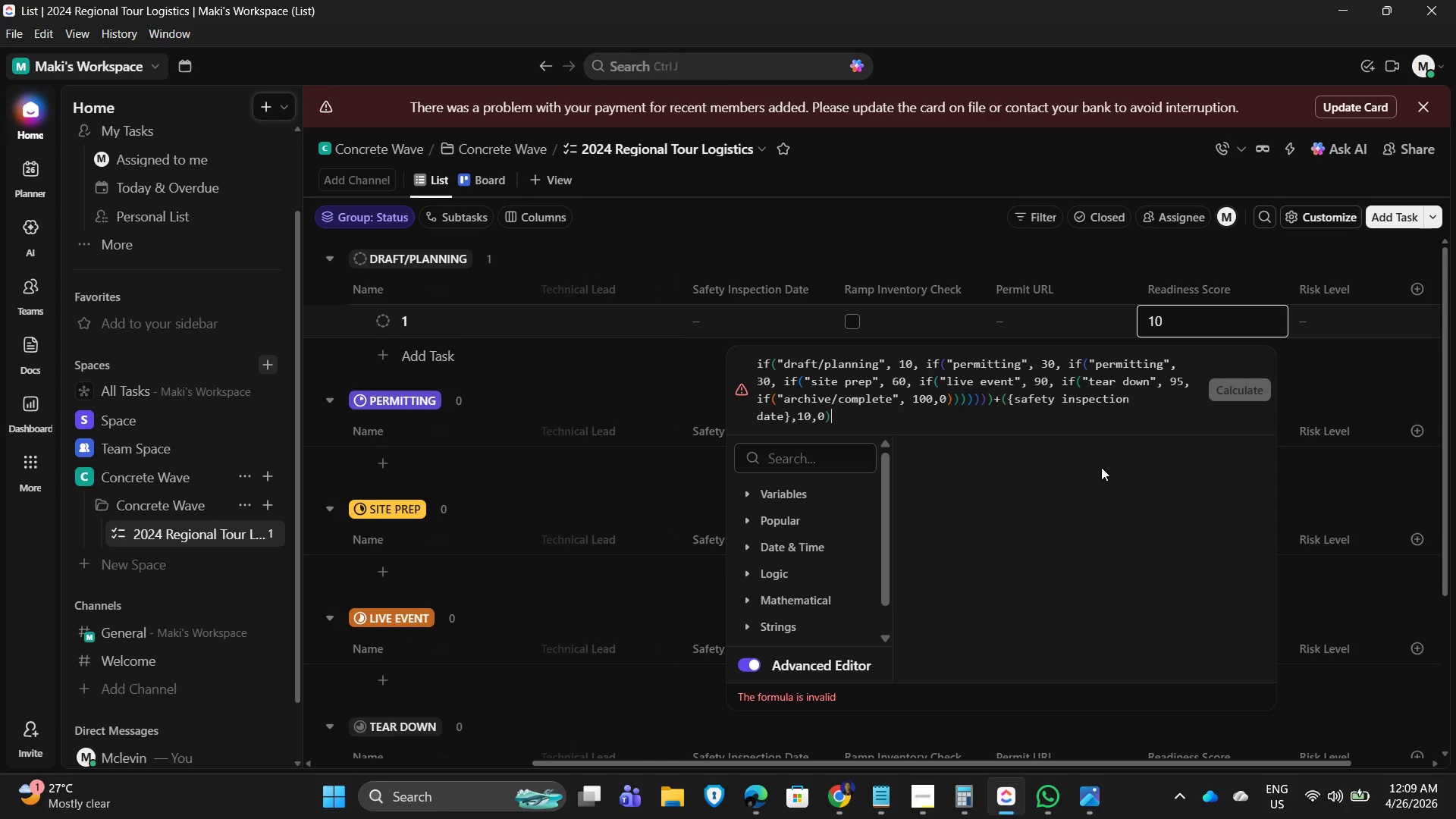 
wait(19.06)
 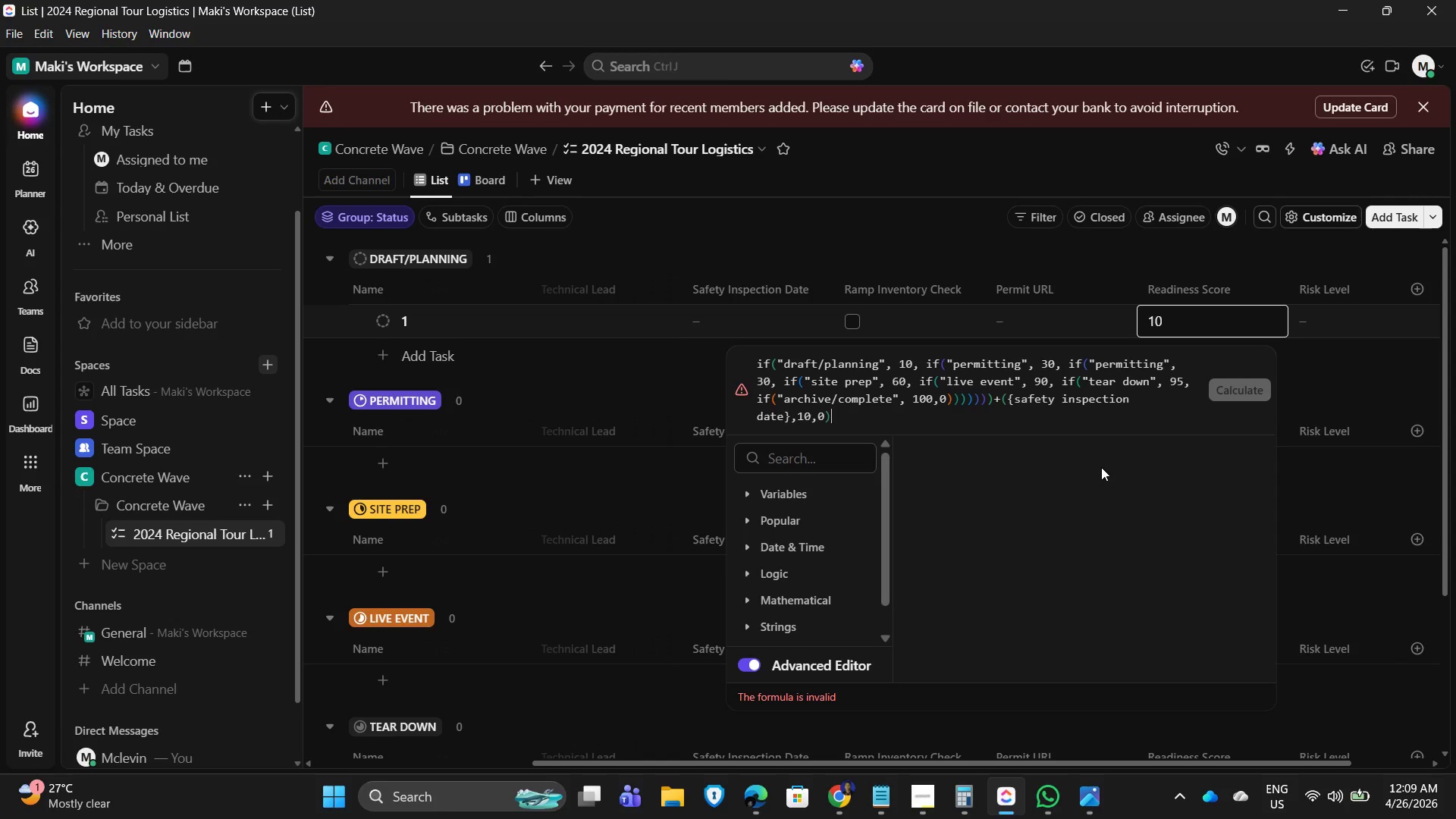 
left_click([1004, 398])
 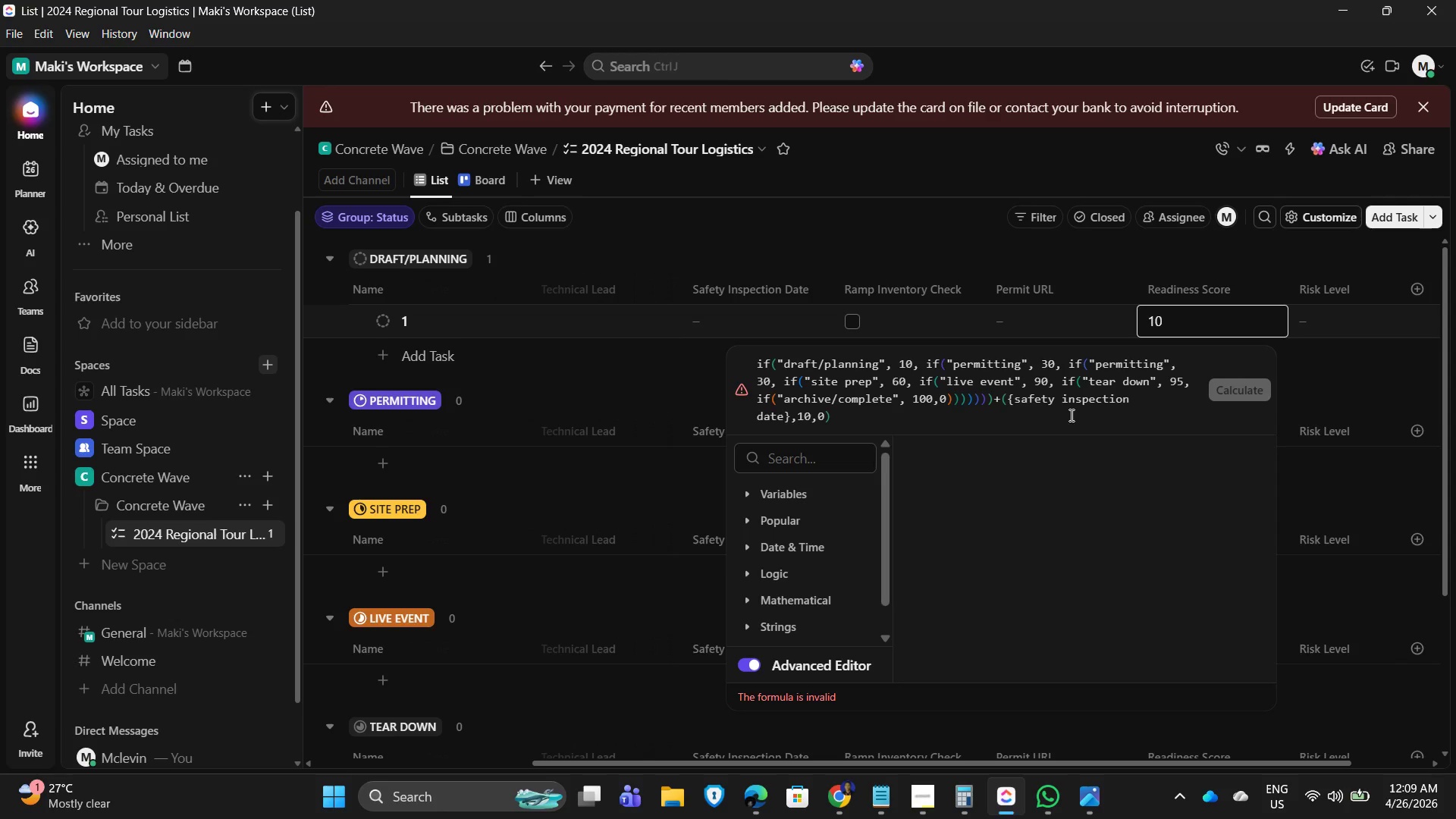 
type(if()
 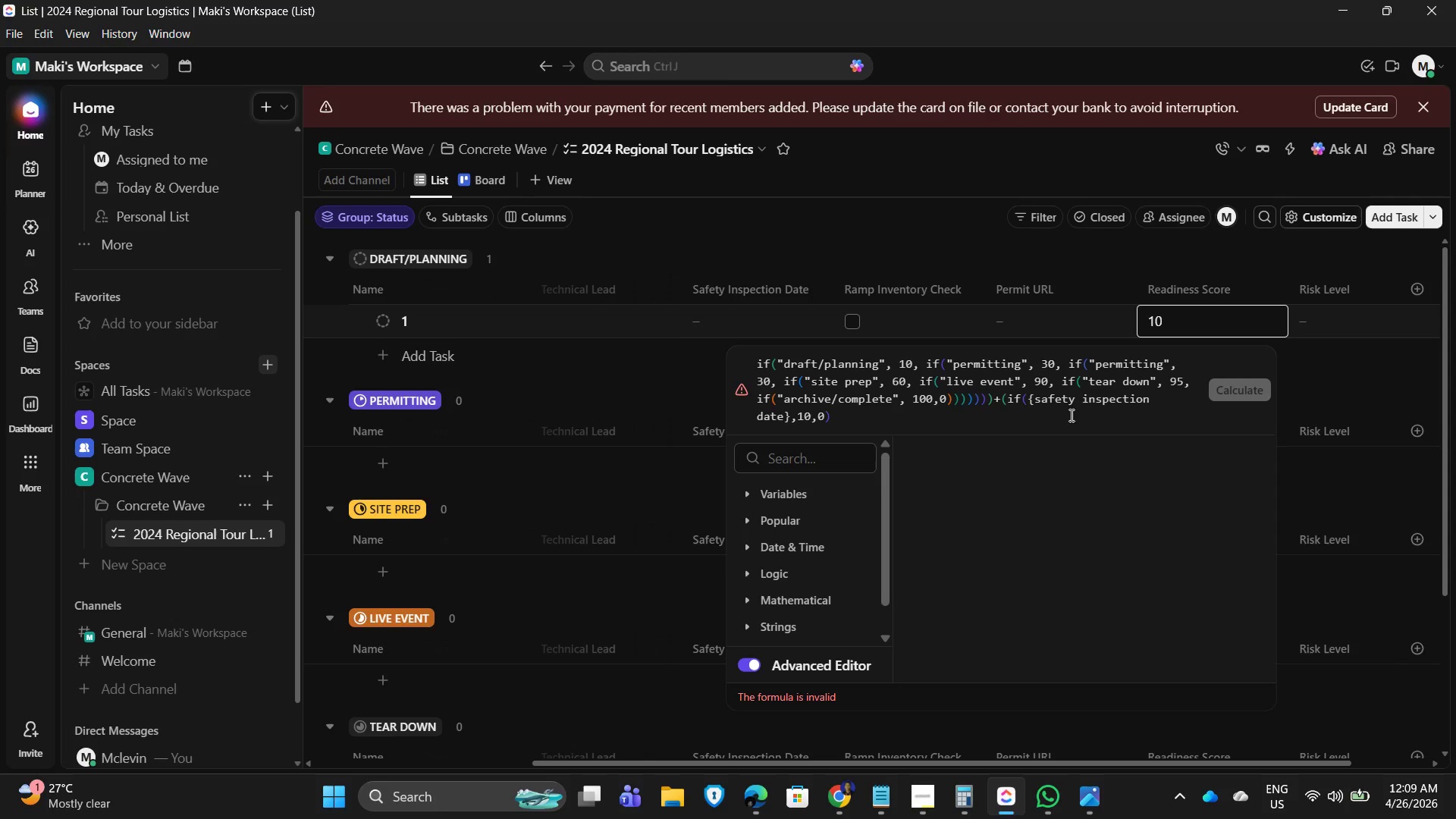 
wait(5.5)
 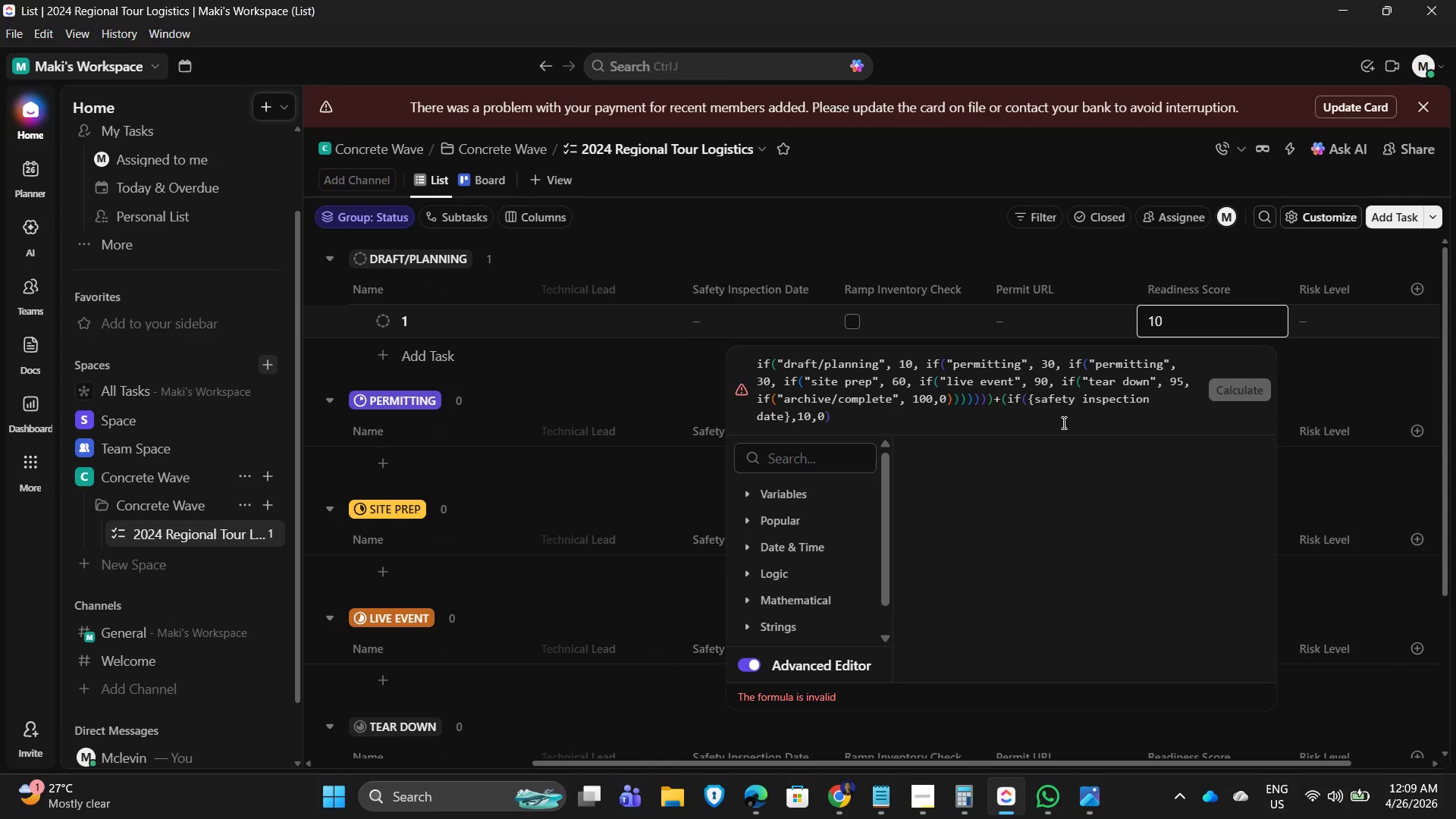 
left_click([859, 416])
 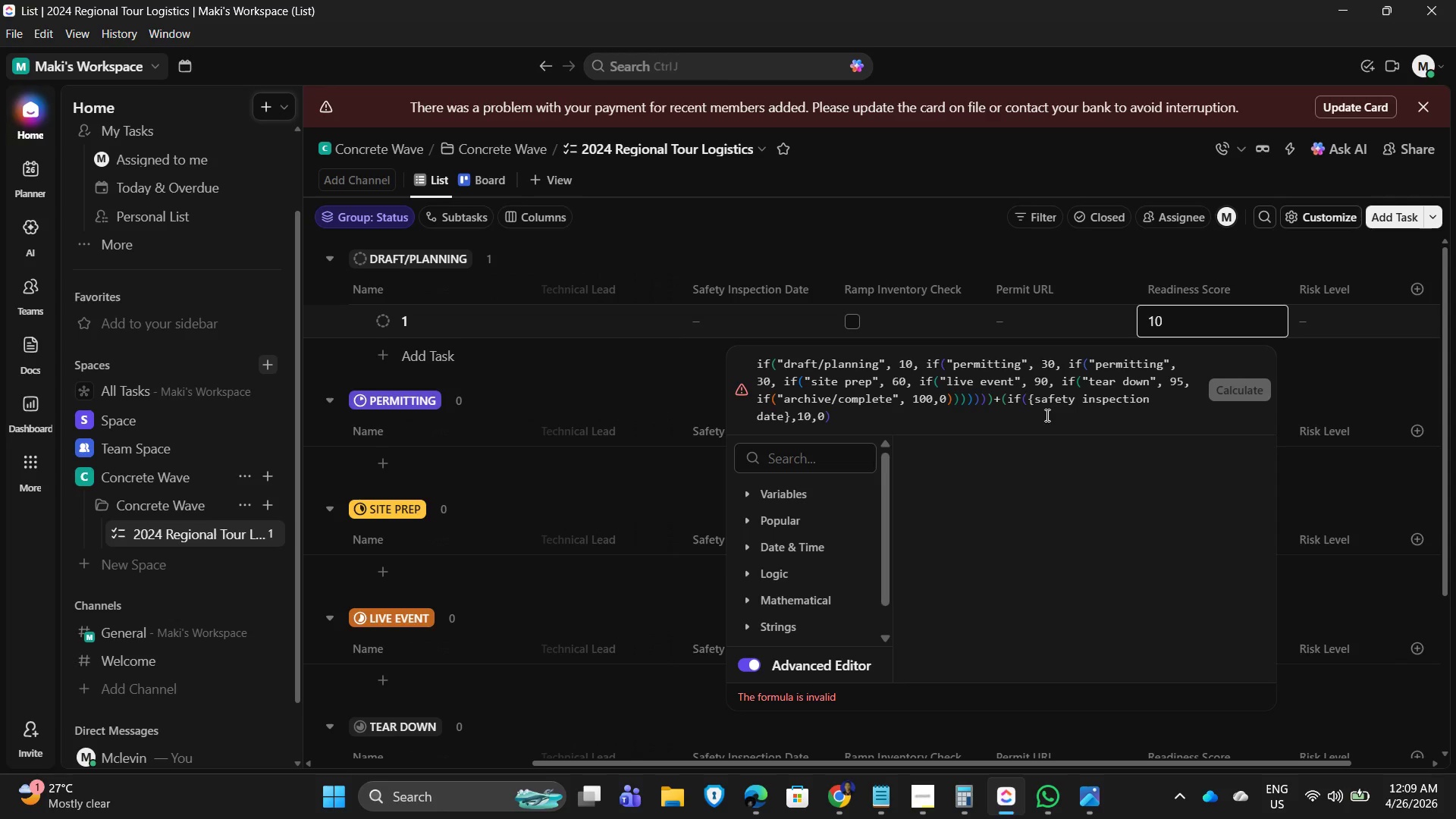 
key(Shift+0)
 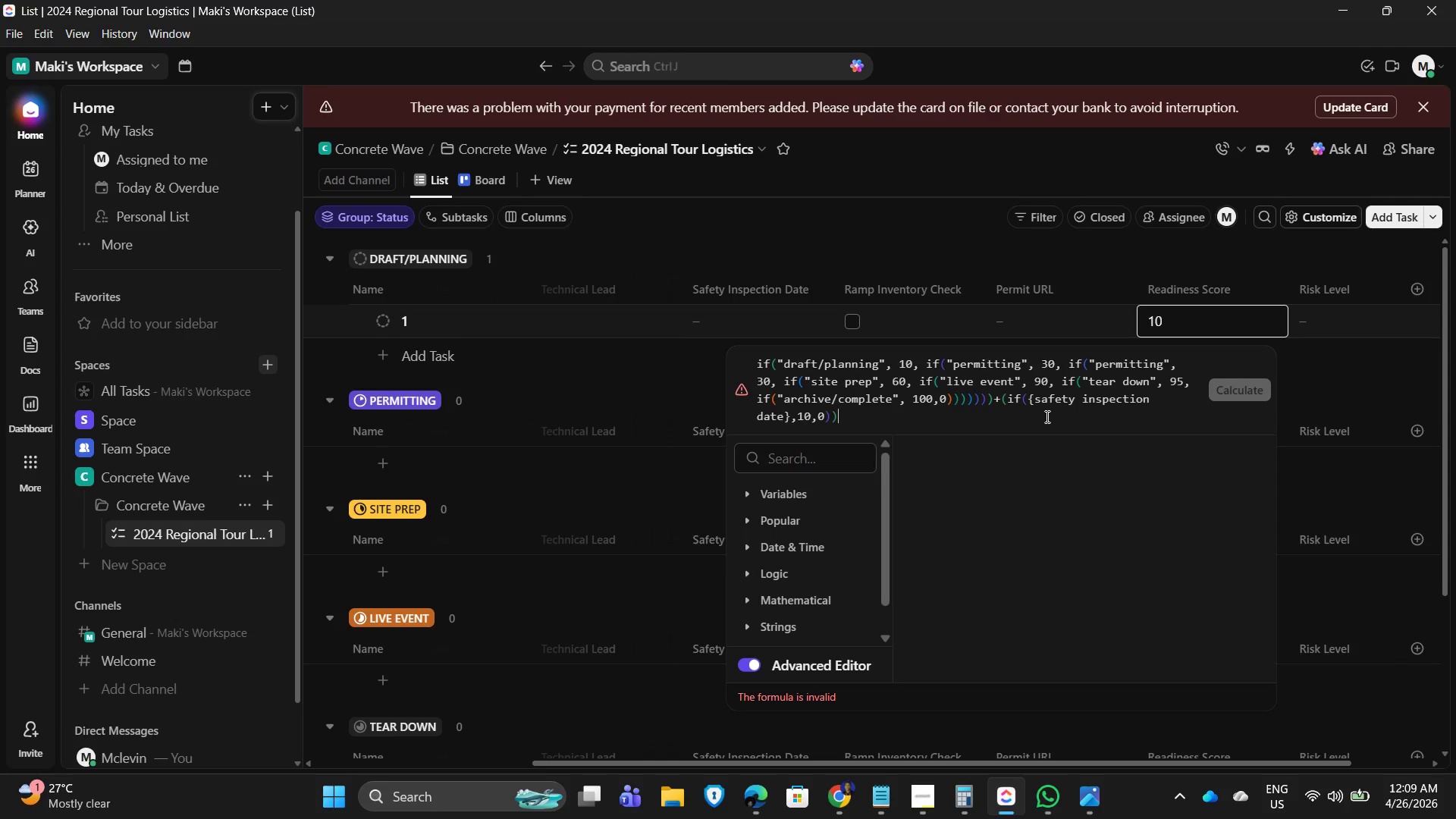 
key(Backspace)
 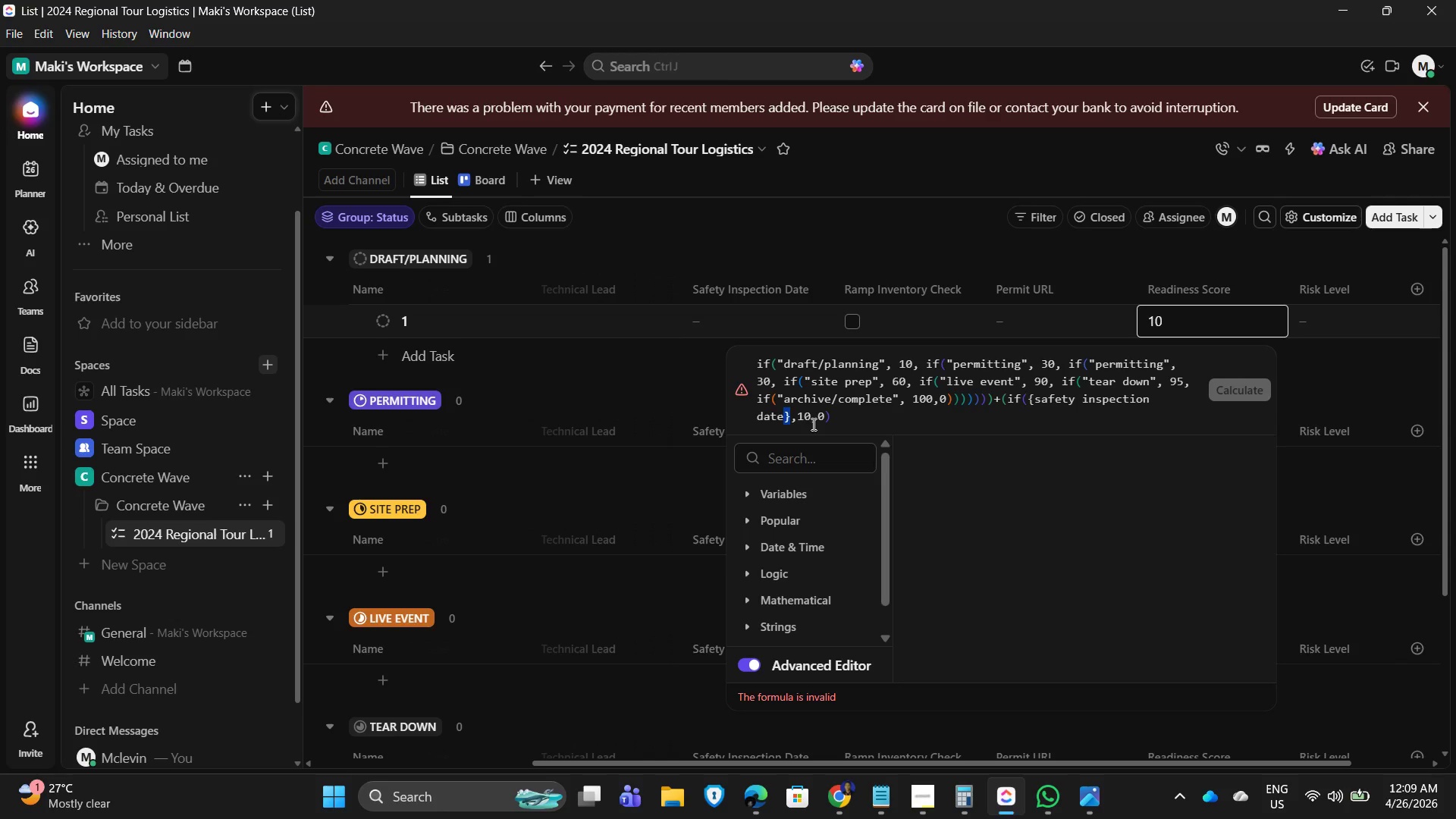 
key(Shift+ShiftRight)
 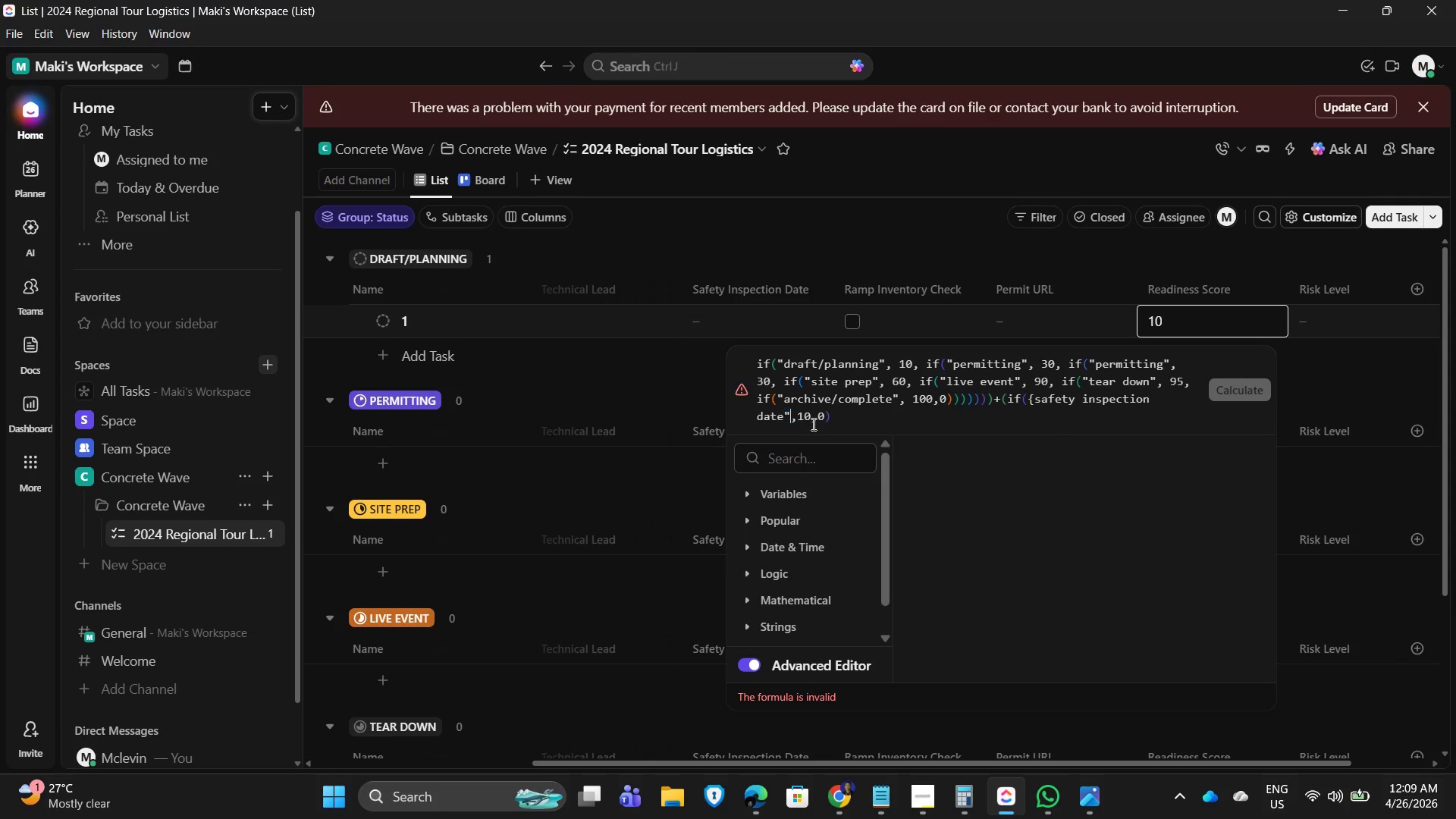 
key(Shift+Quote)
 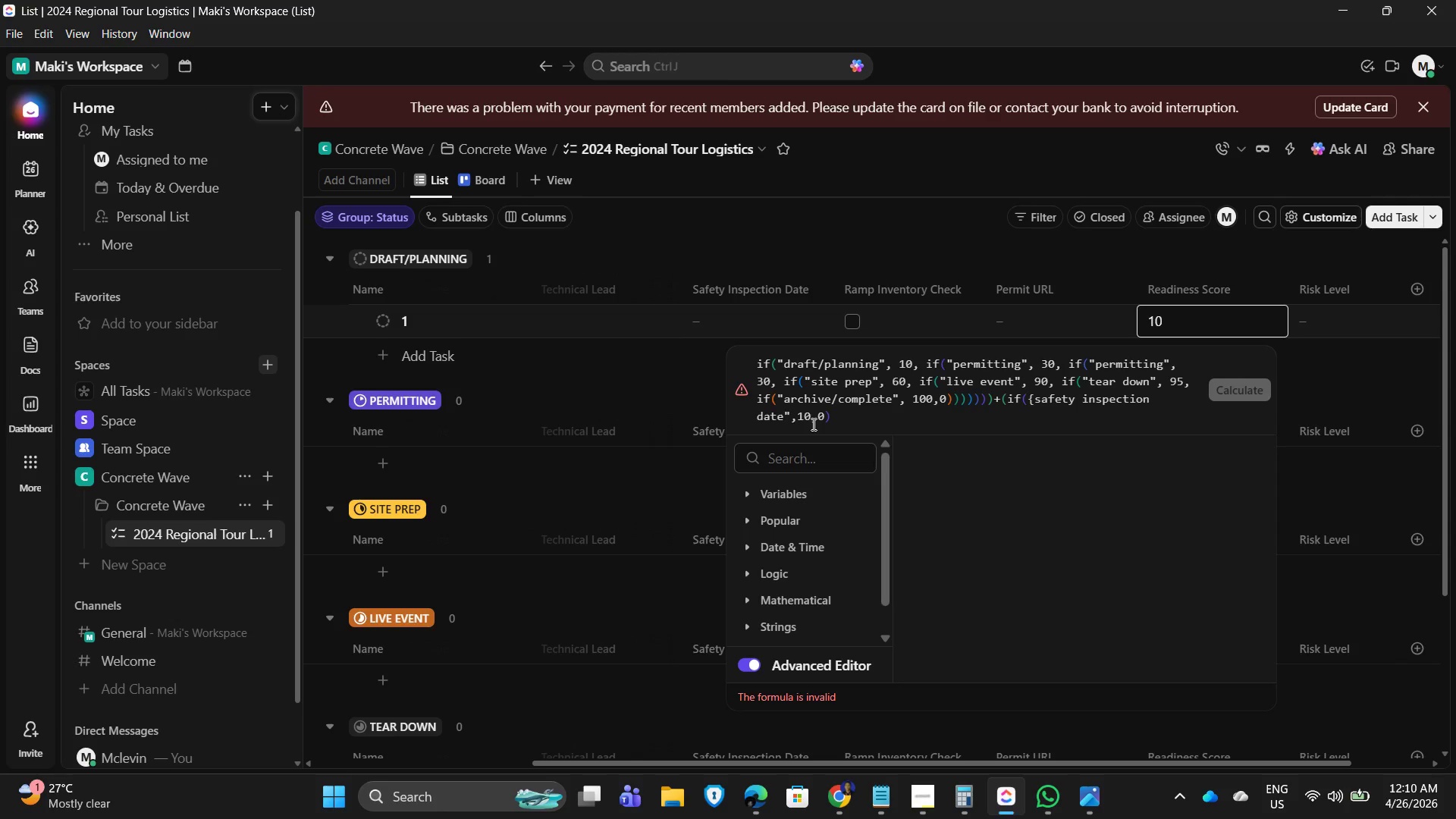 
hold_key(key=ArrowLeft, duration=1.22)
 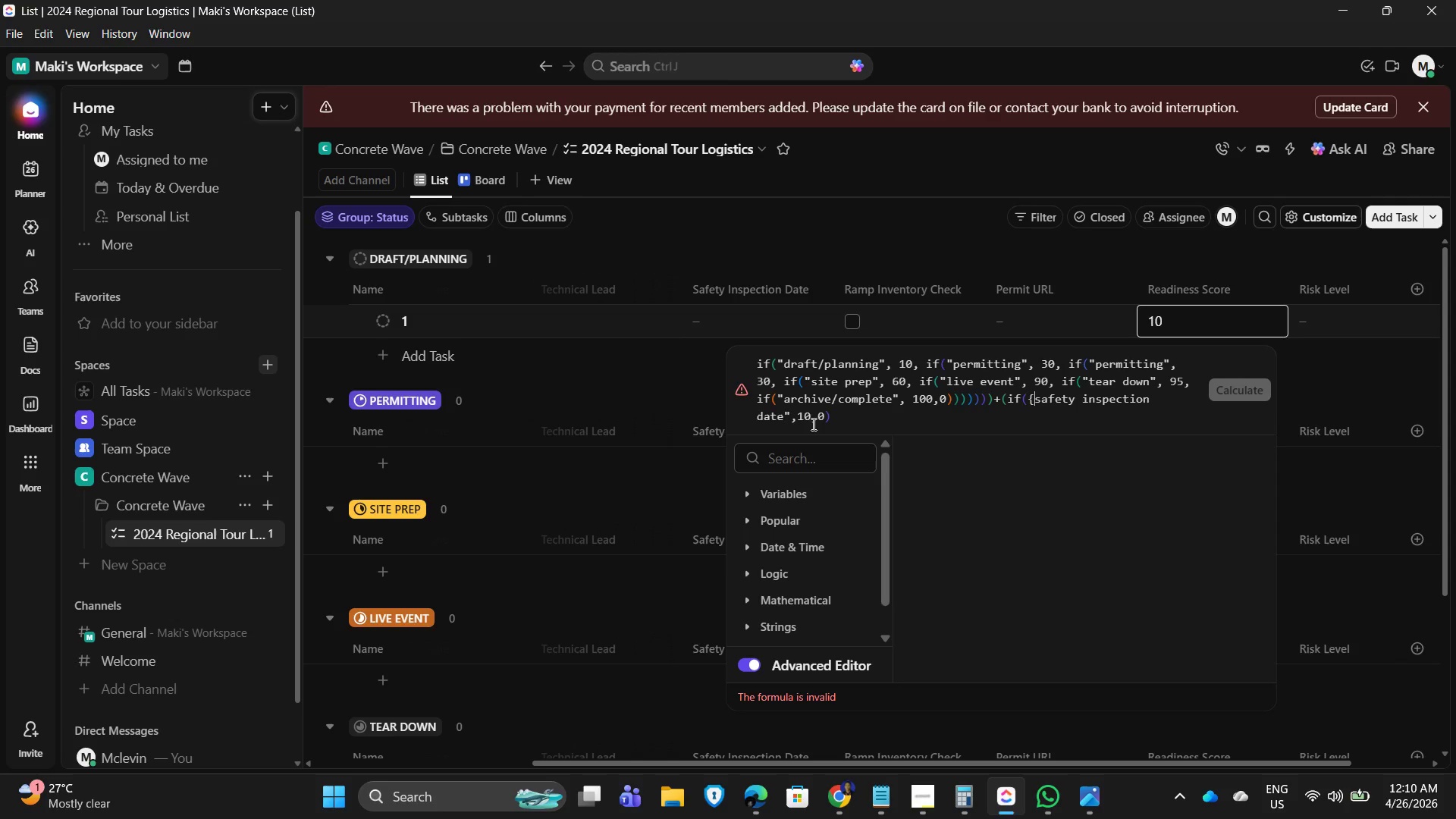 
key(ArrowLeft)
 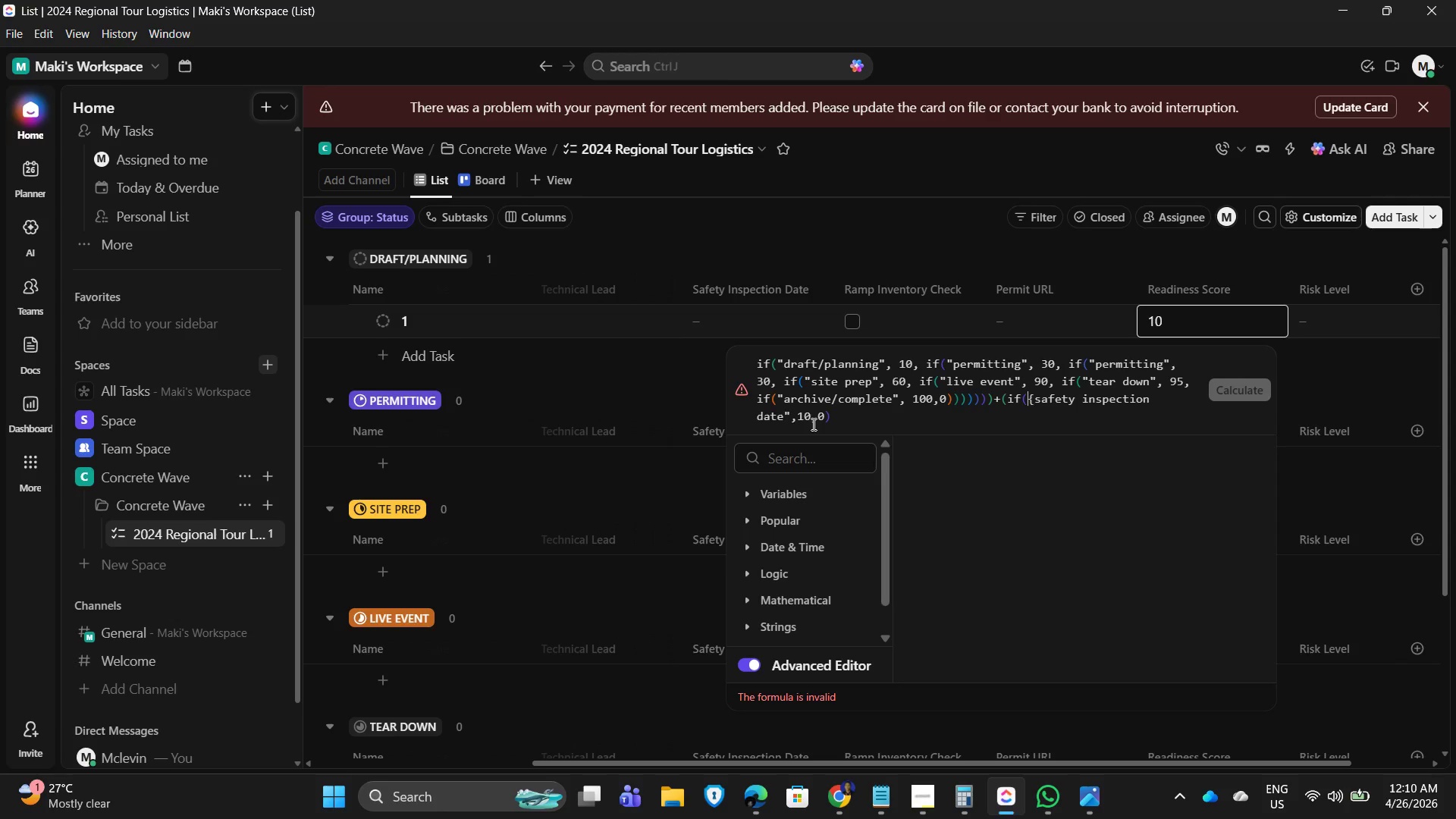 
key(ArrowLeft)
 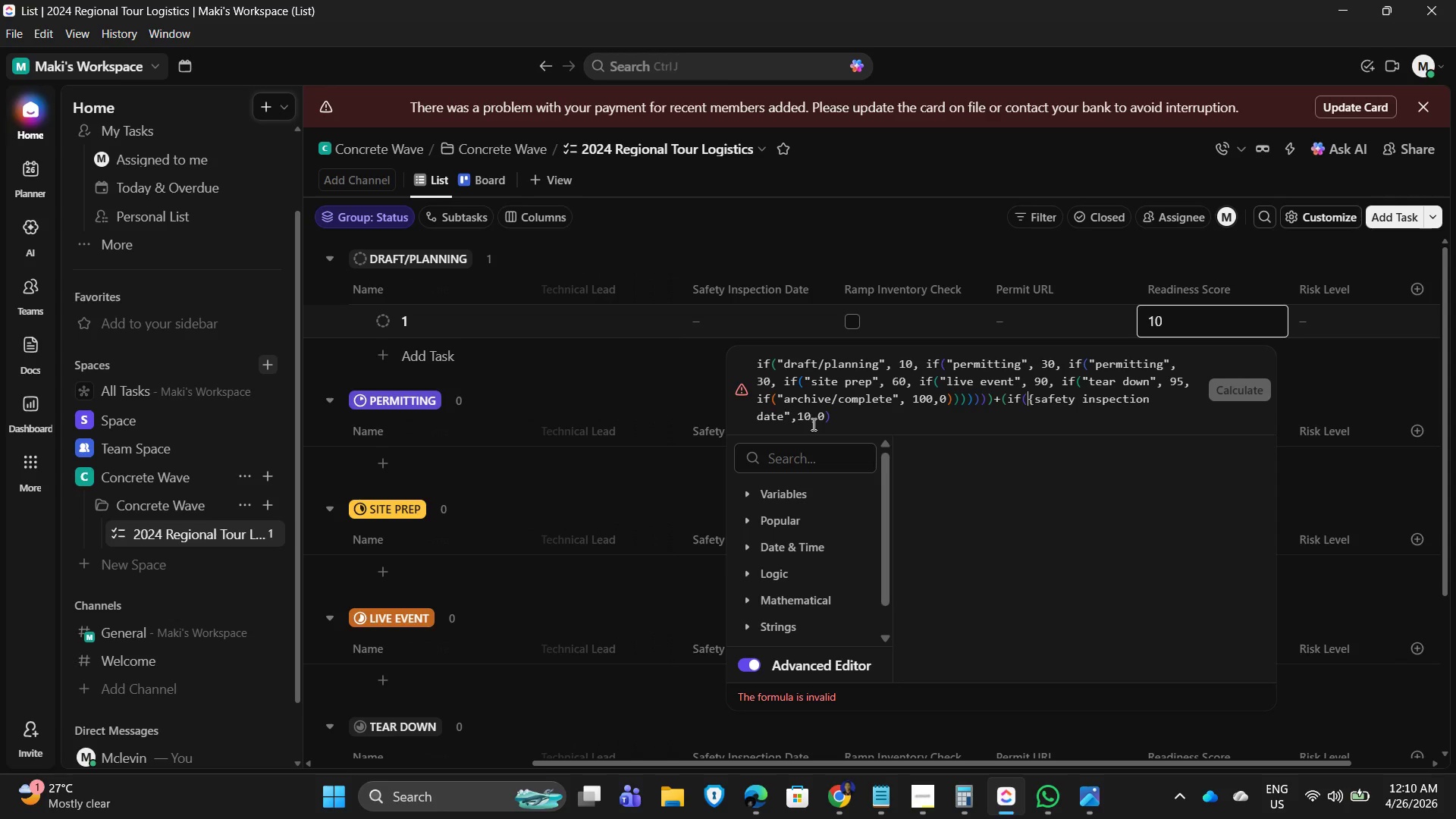 
key(ArrowRight)
 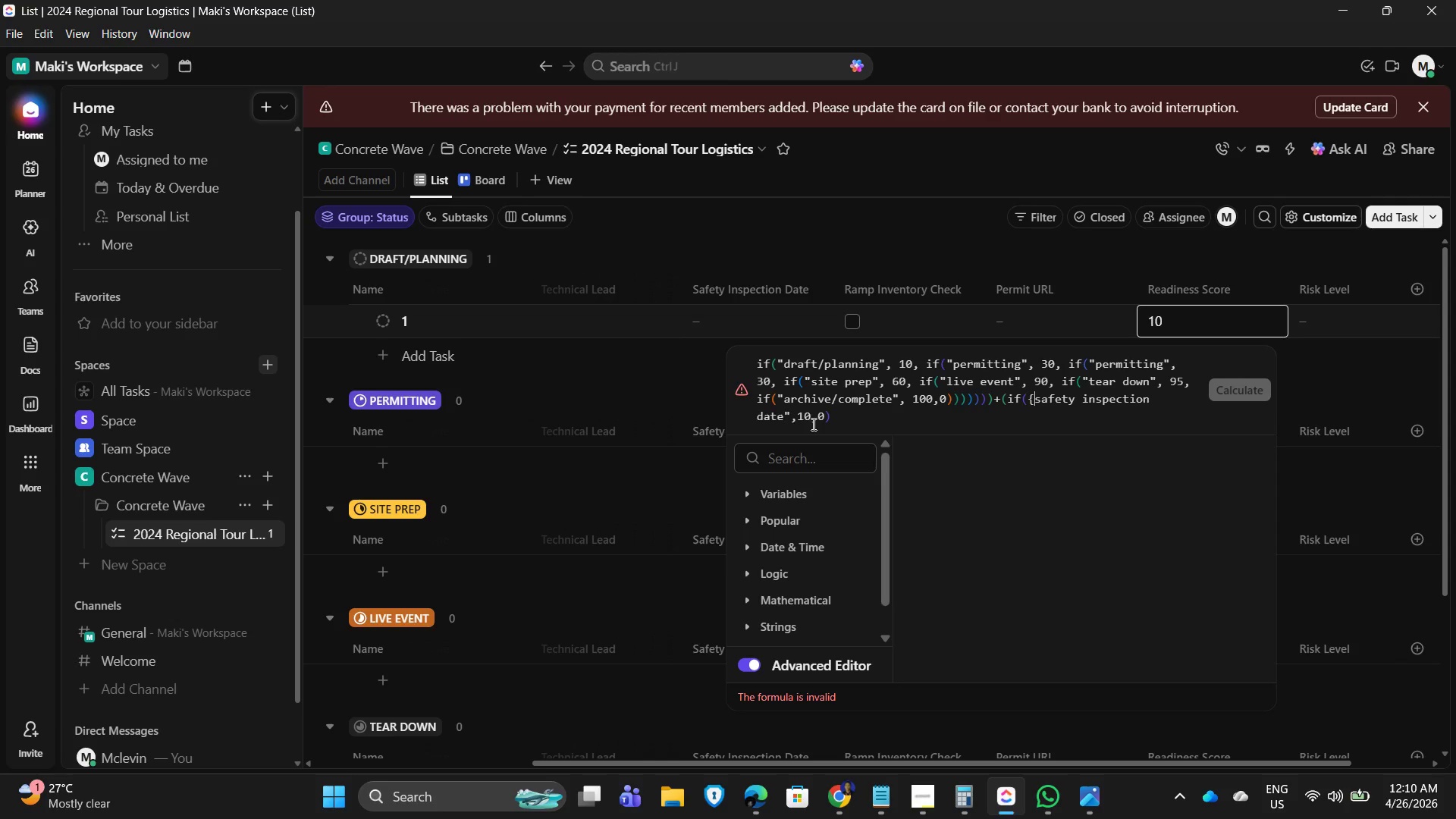 
key(Backspace)
 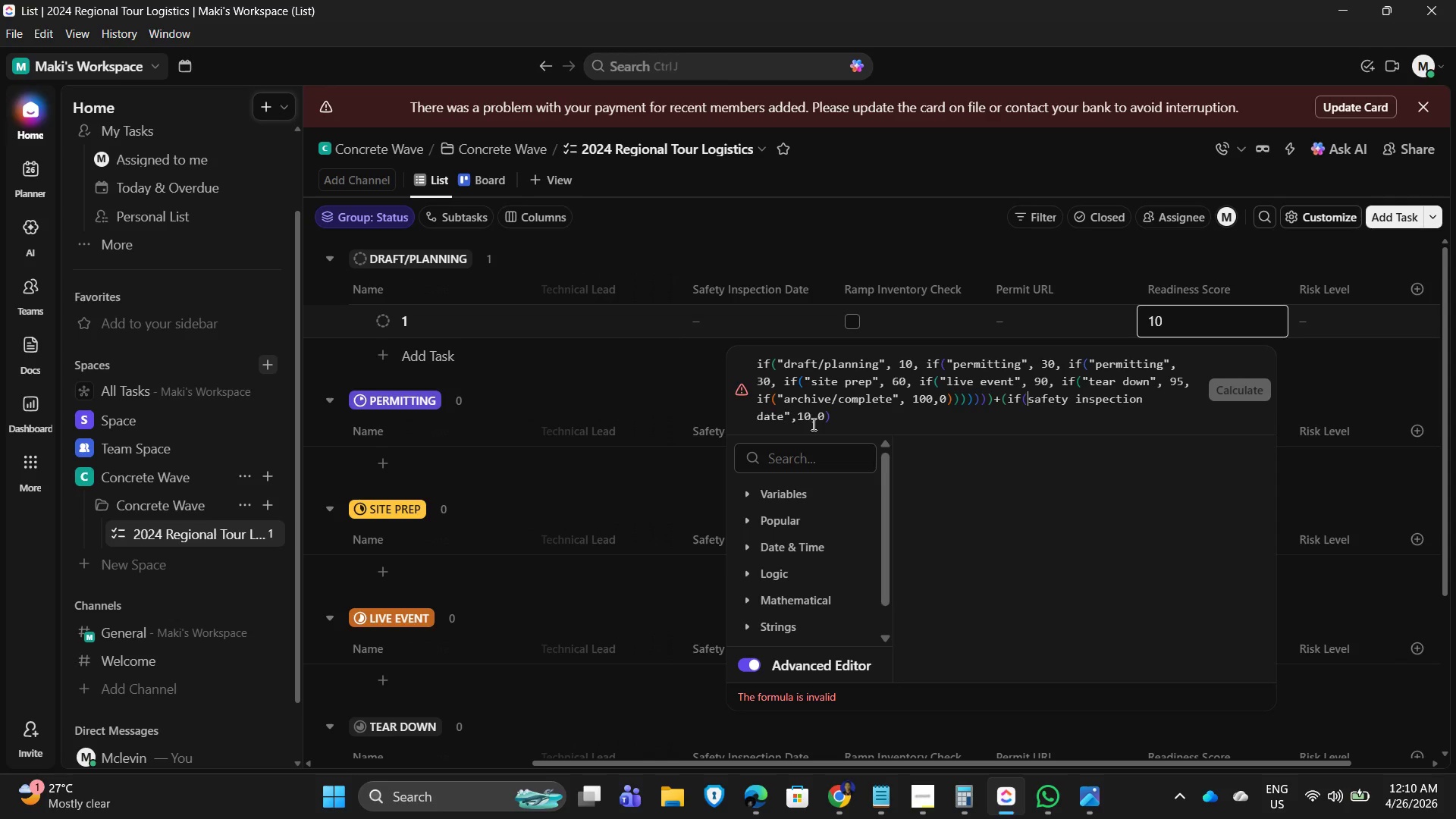 
key(Shift+Quote)
 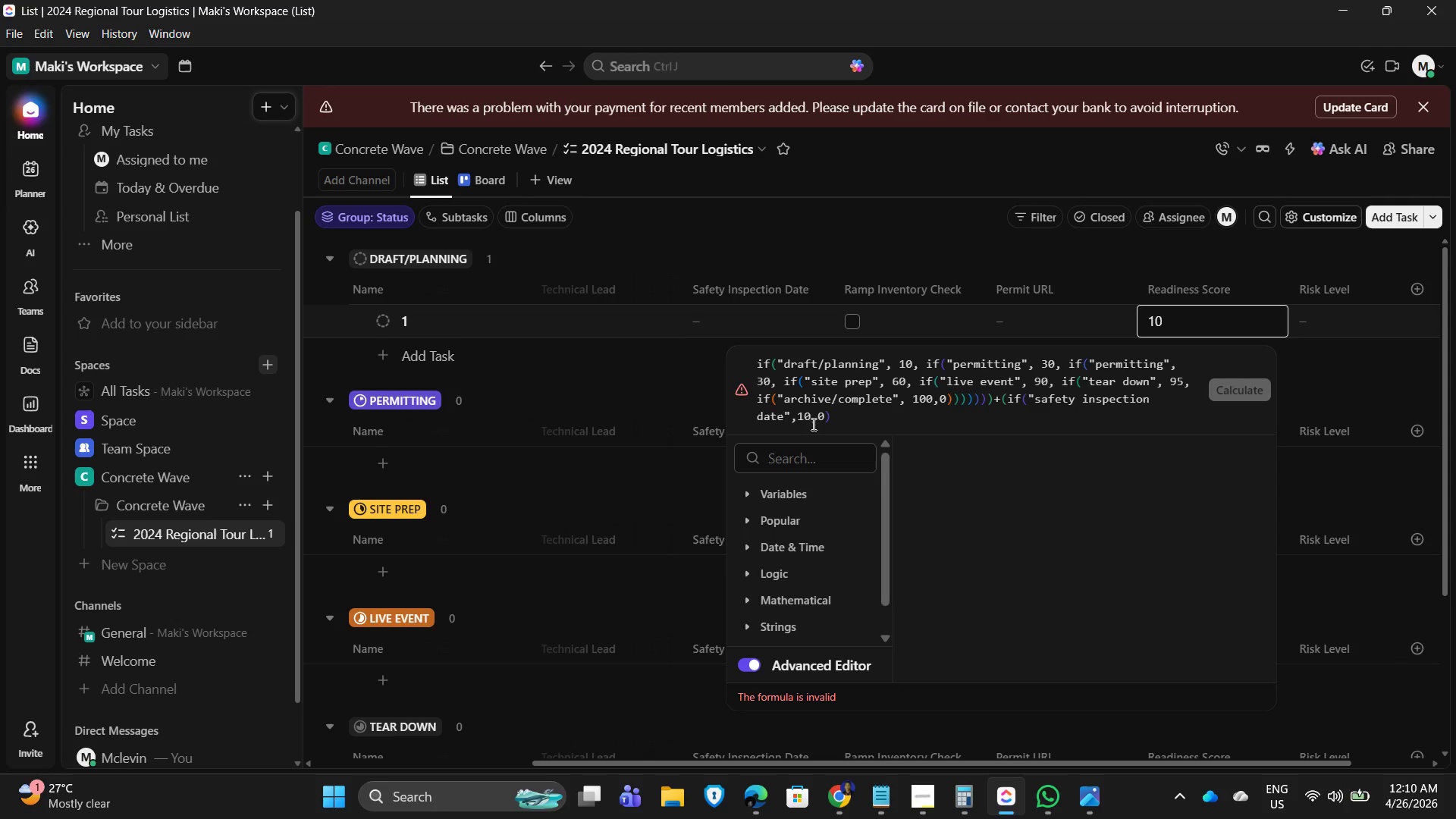 
key(ArrowRight)
 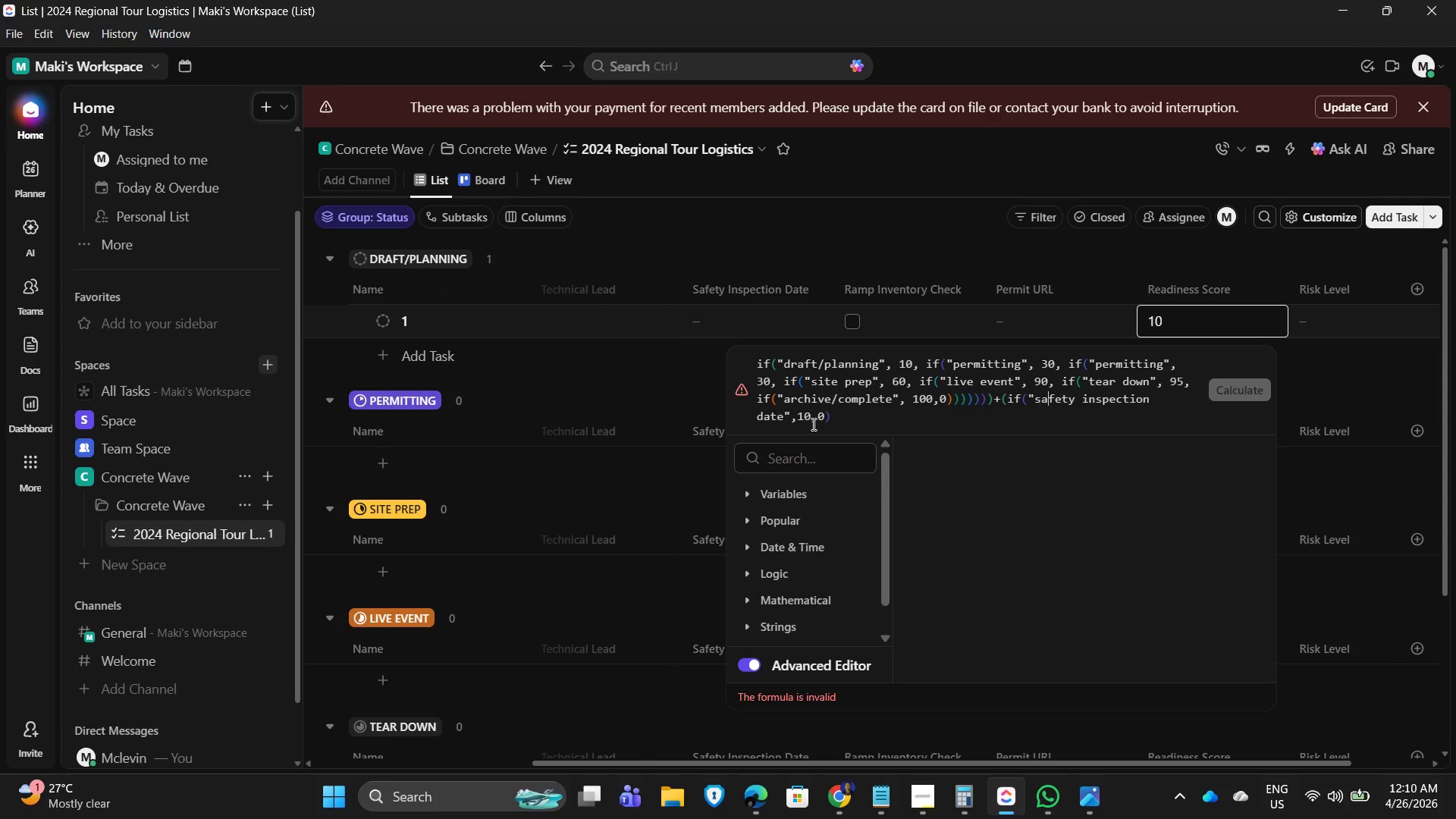 
key(ArrowRight)
 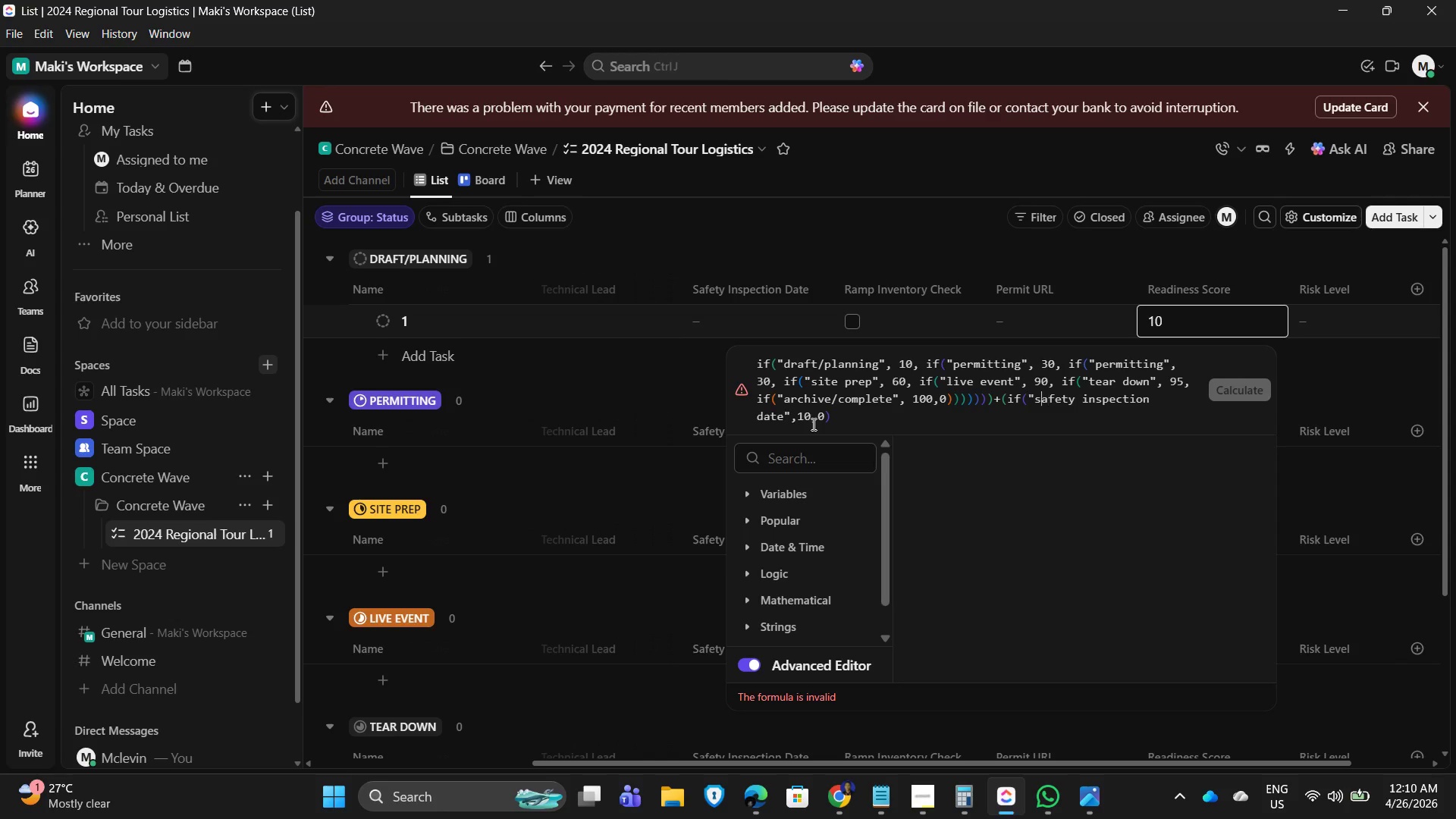 
key(ArrowLeft)
 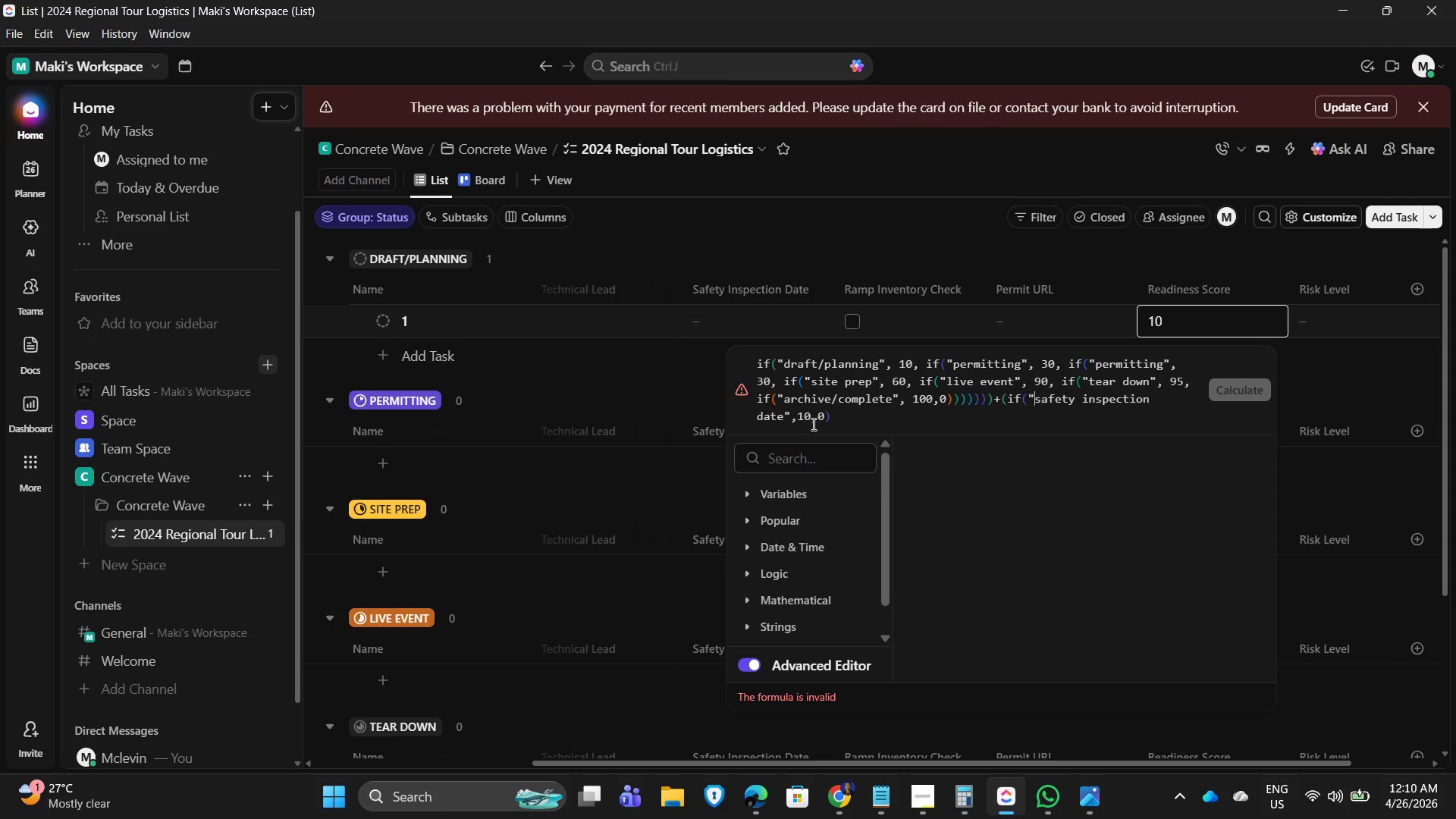 
key(ArrowLeft)
 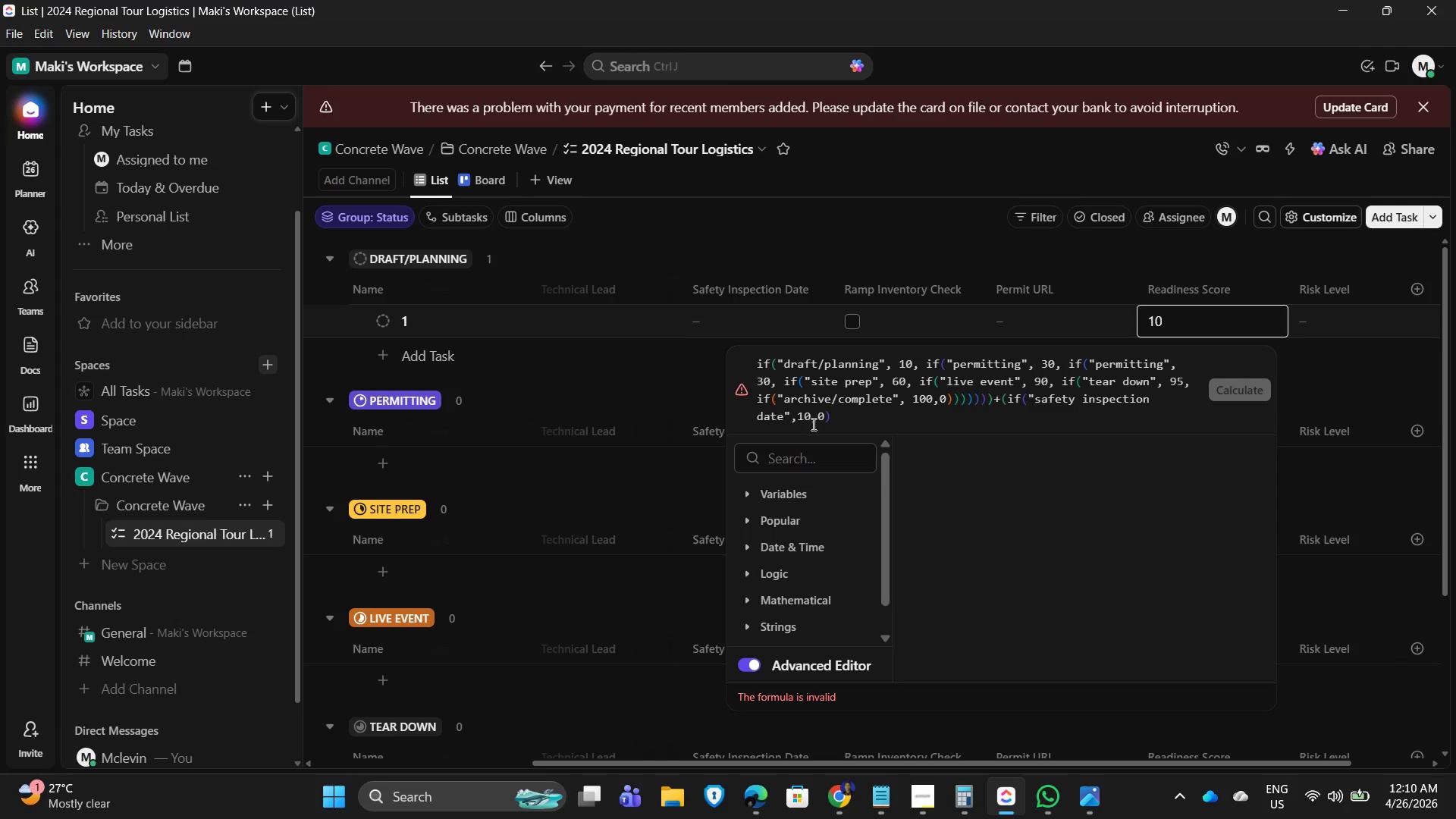 
key(Backspace)
 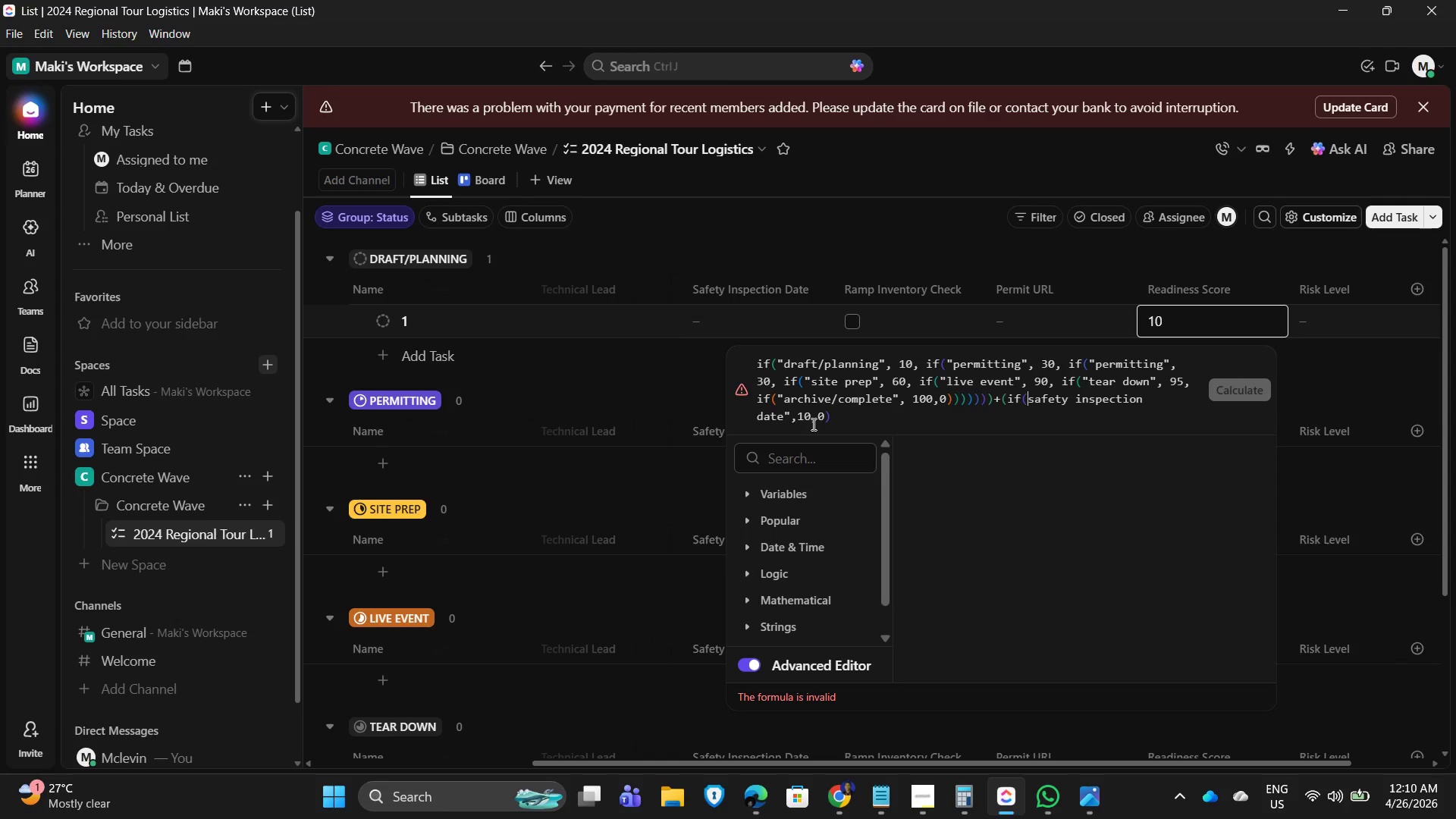 
key(BracketLeft)
 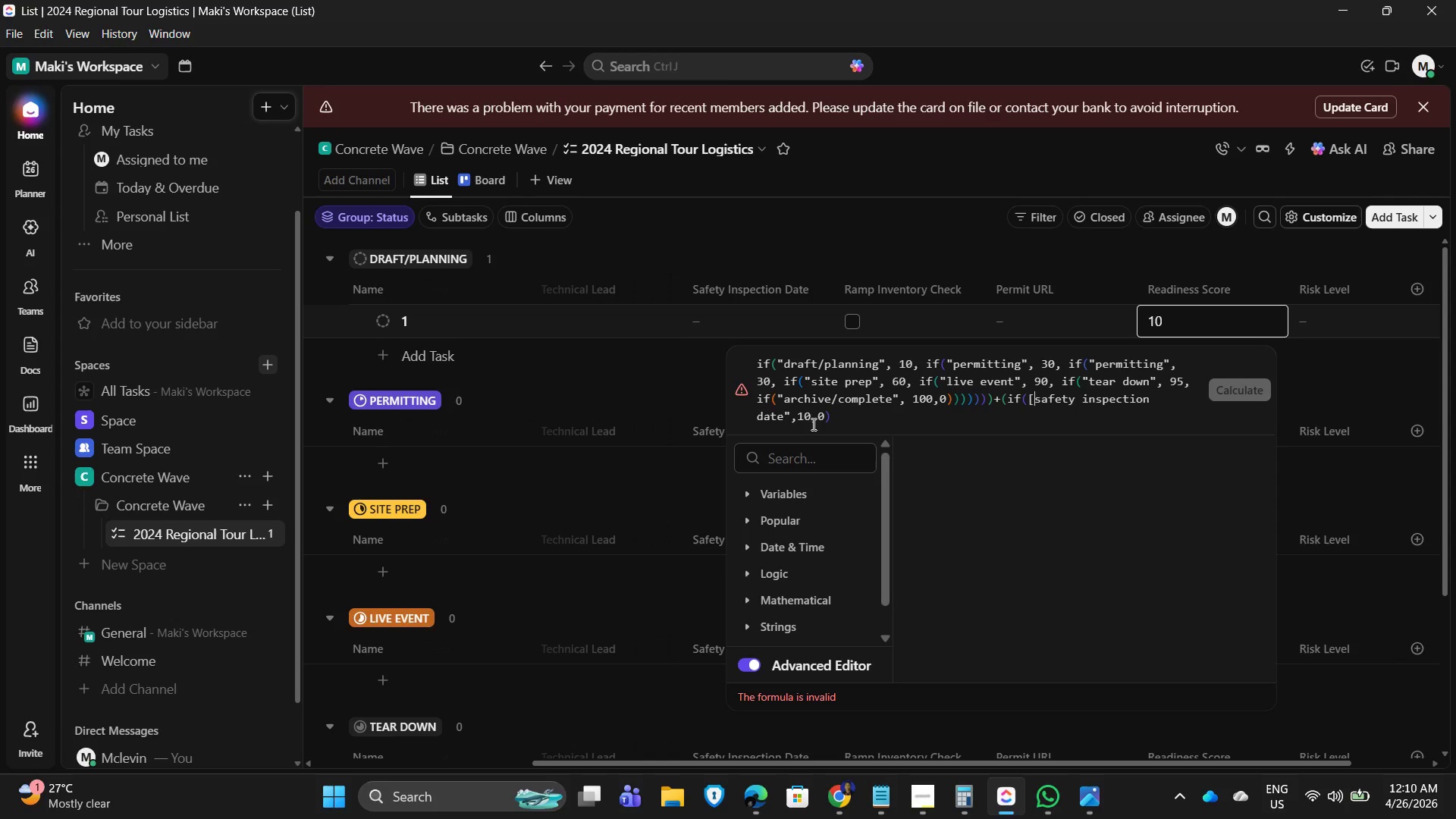 
key(ArrowDown)
 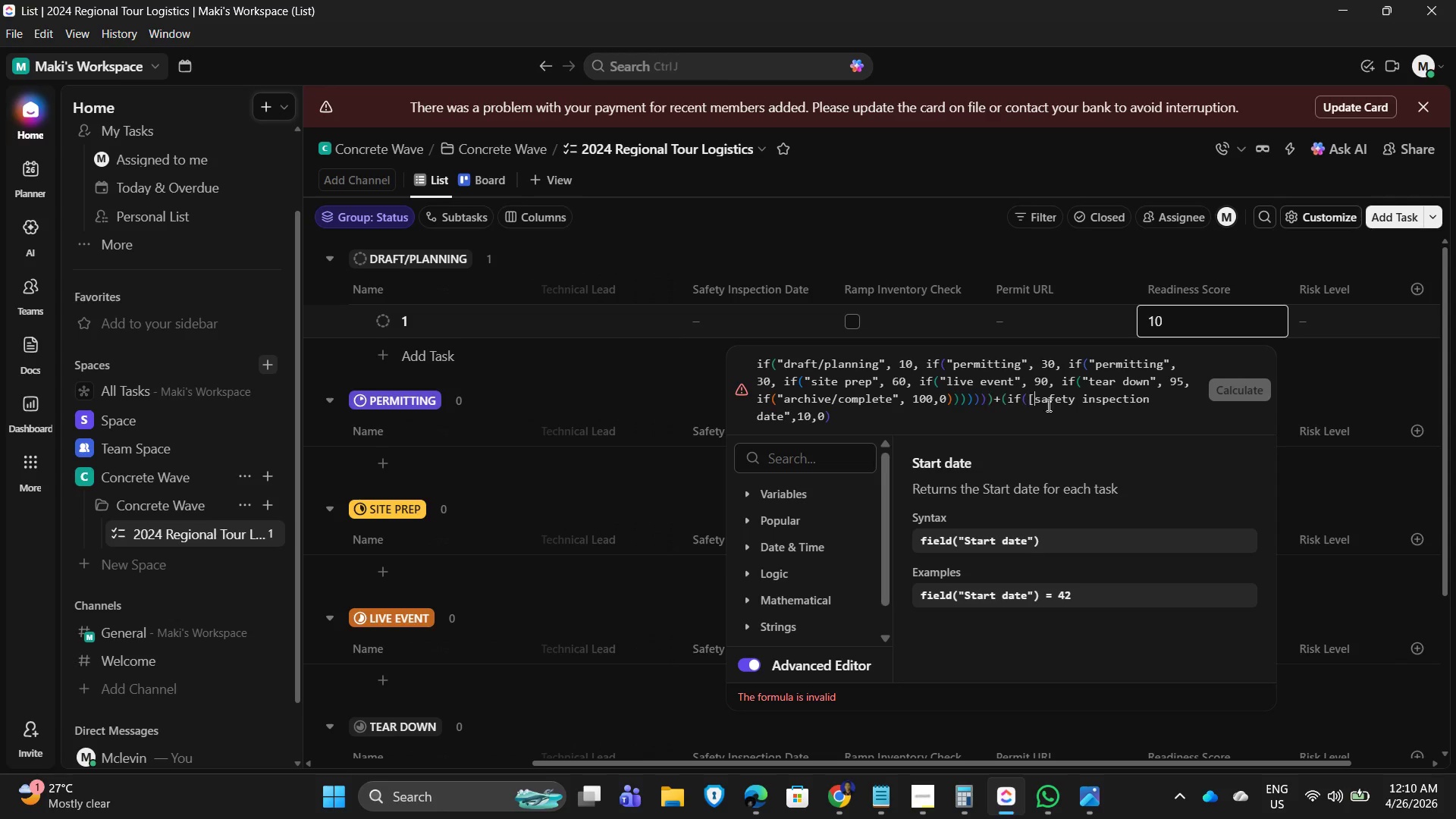 
wait(10.24)
 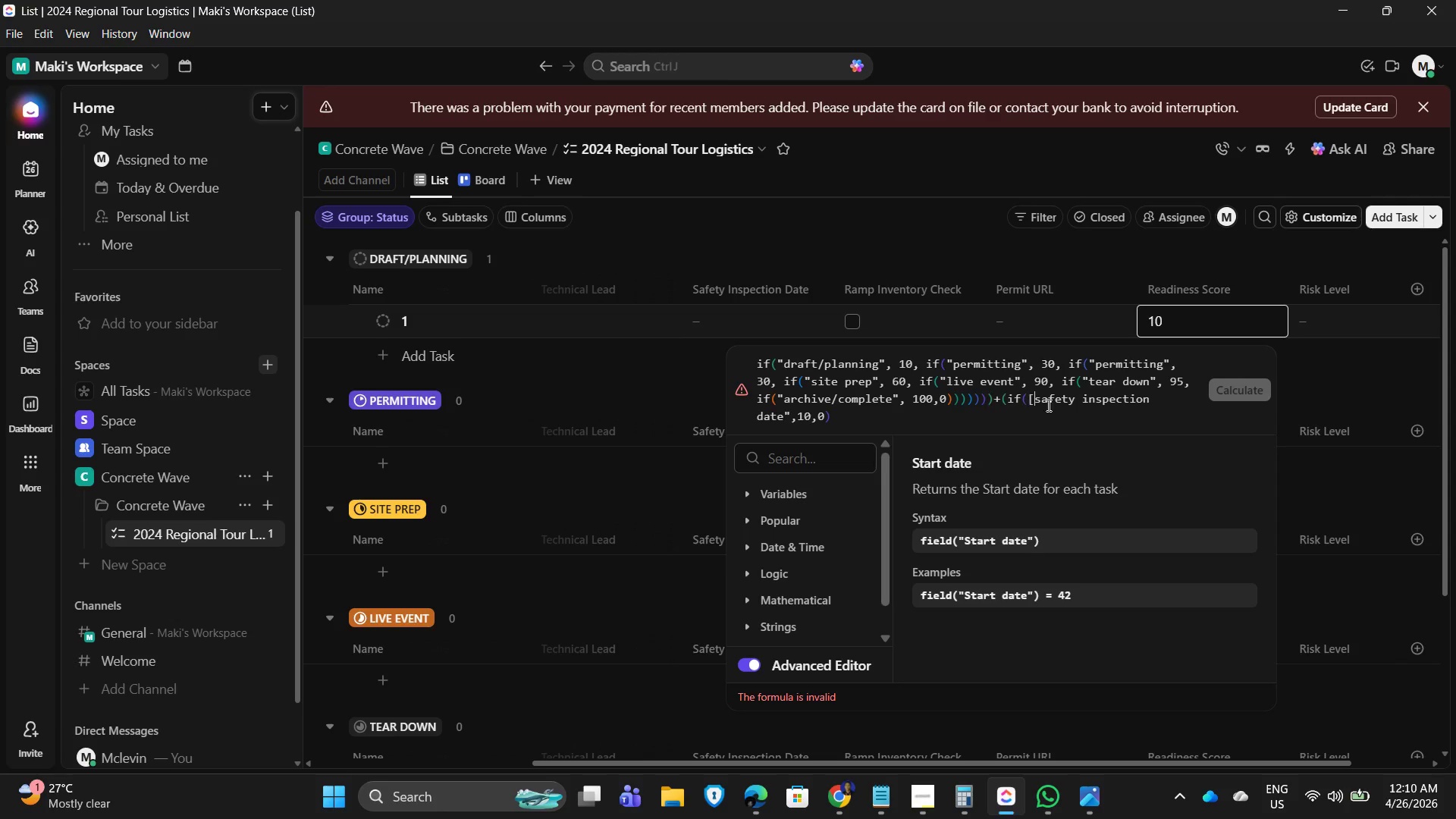 
key(Backspace)
 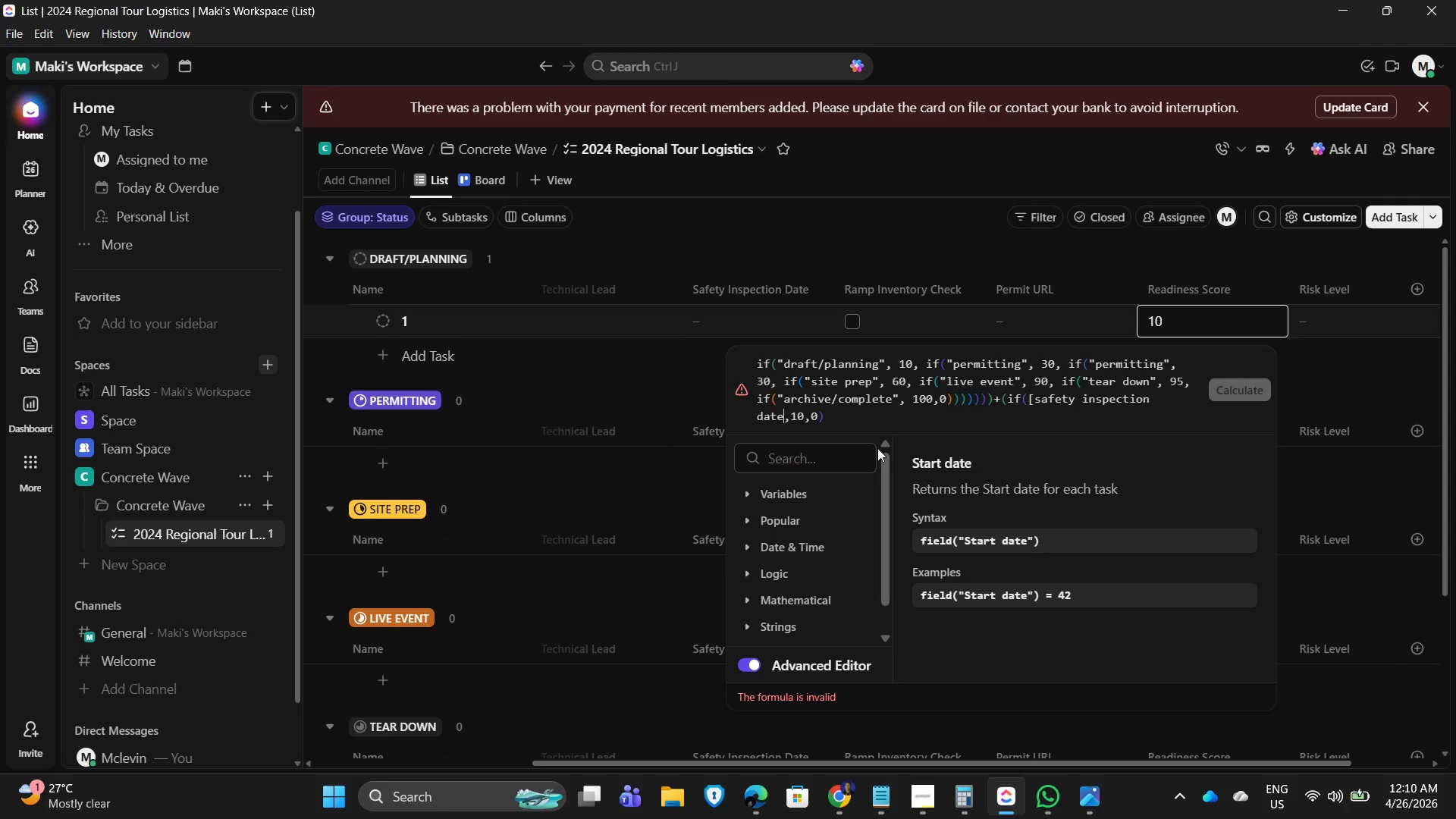 
key(Shift+BracketRight)
 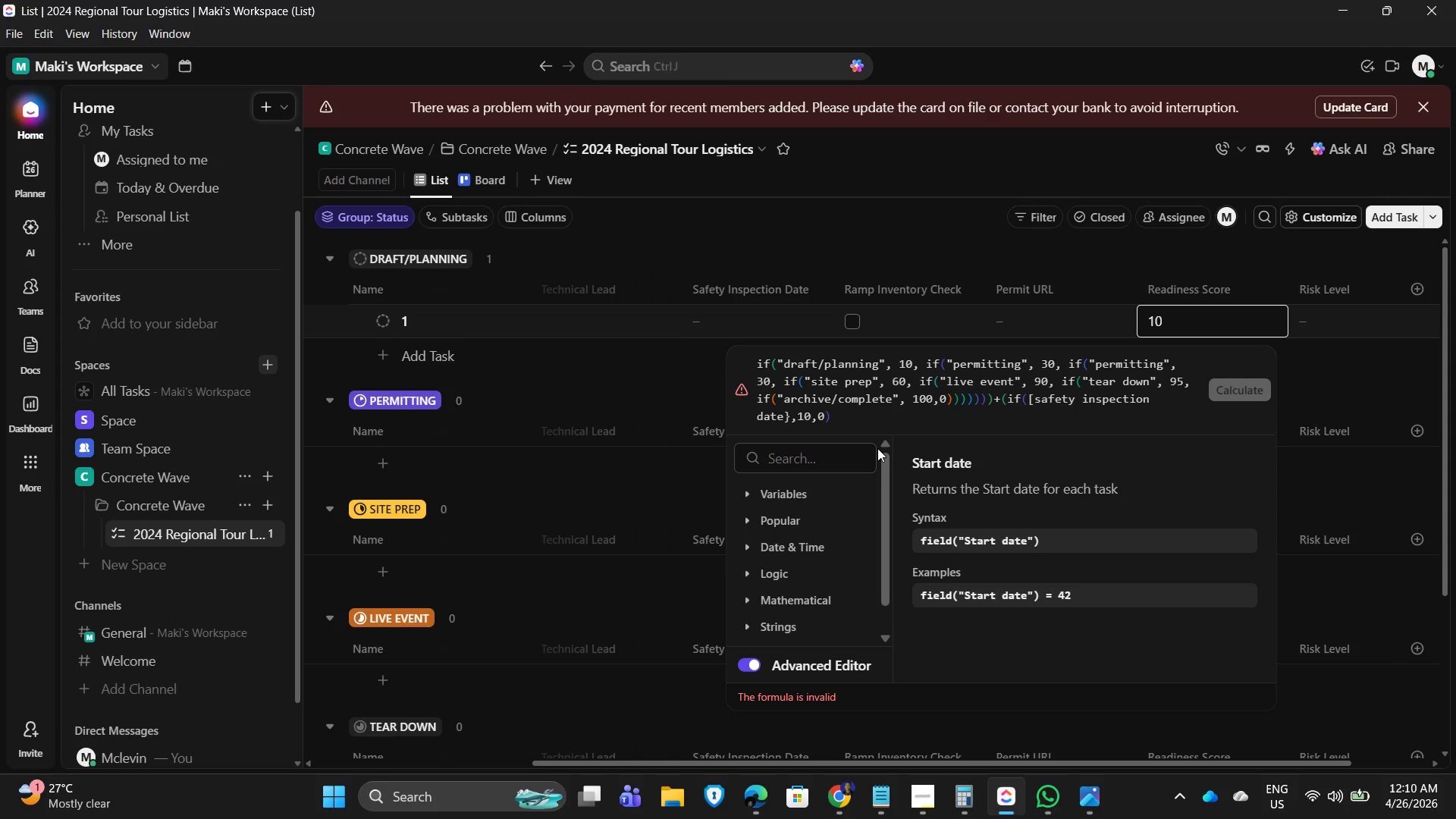 
key(Backspace)
 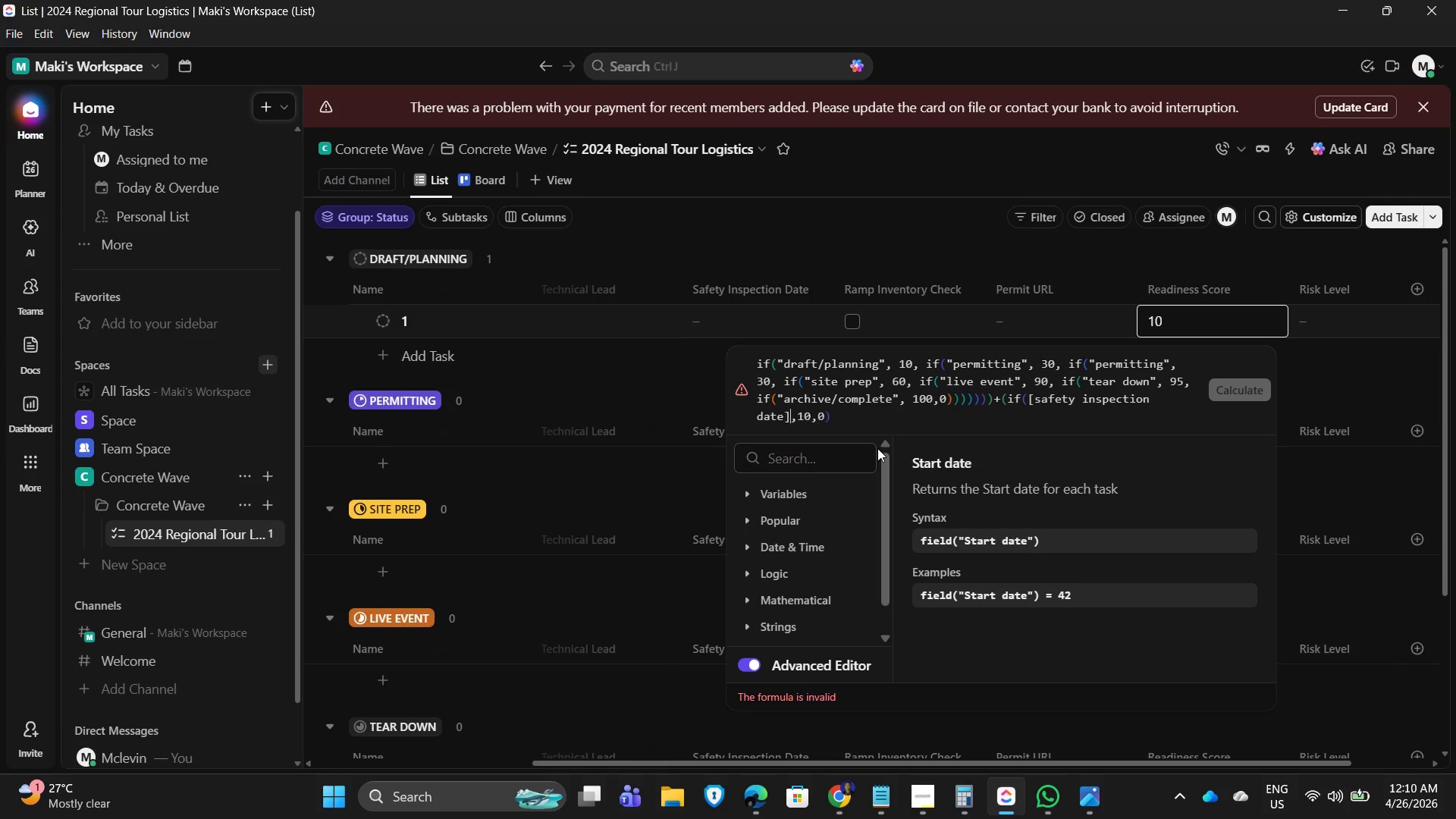 
key(BracketRight)
 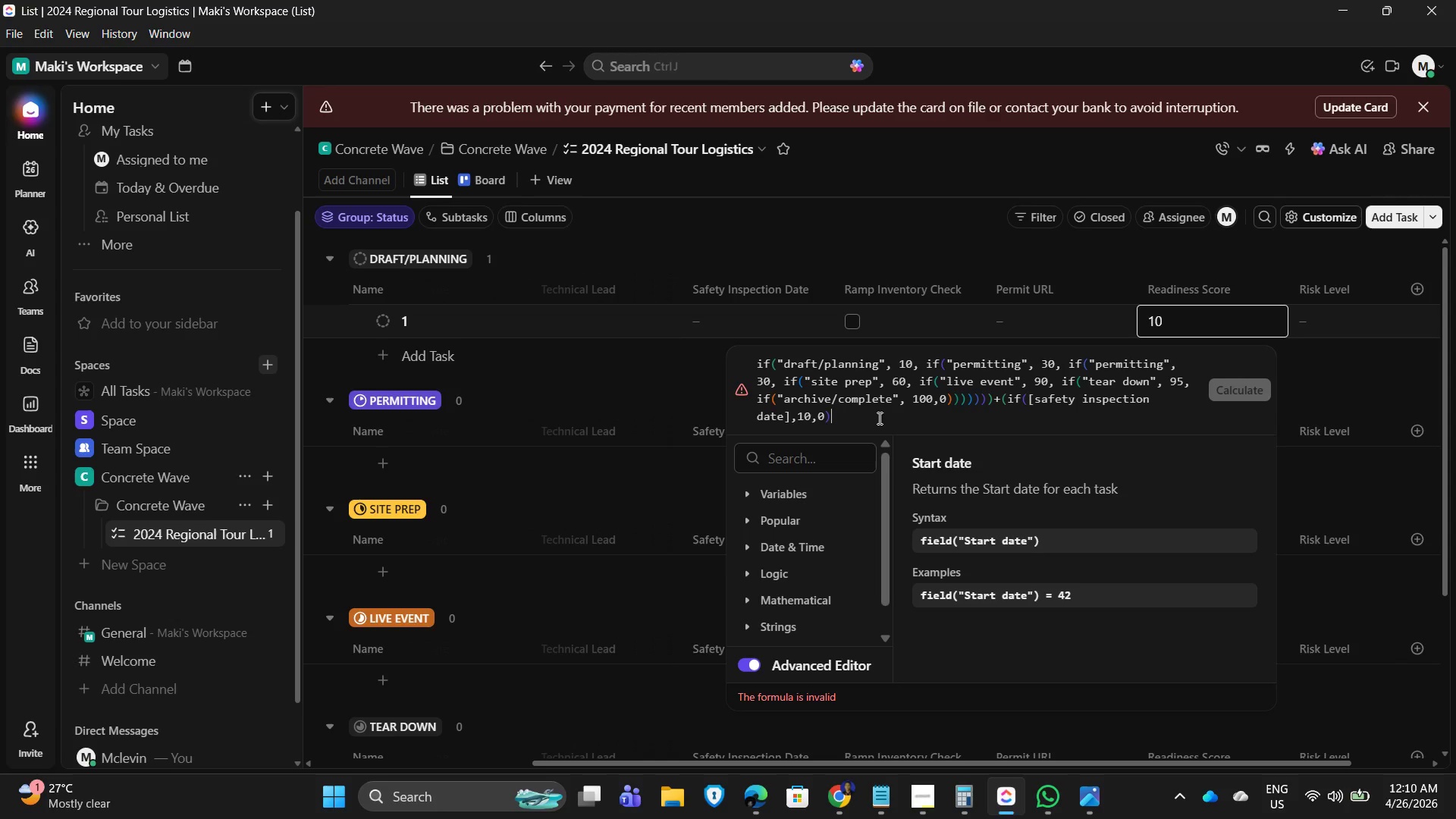 
wait(25.41)
 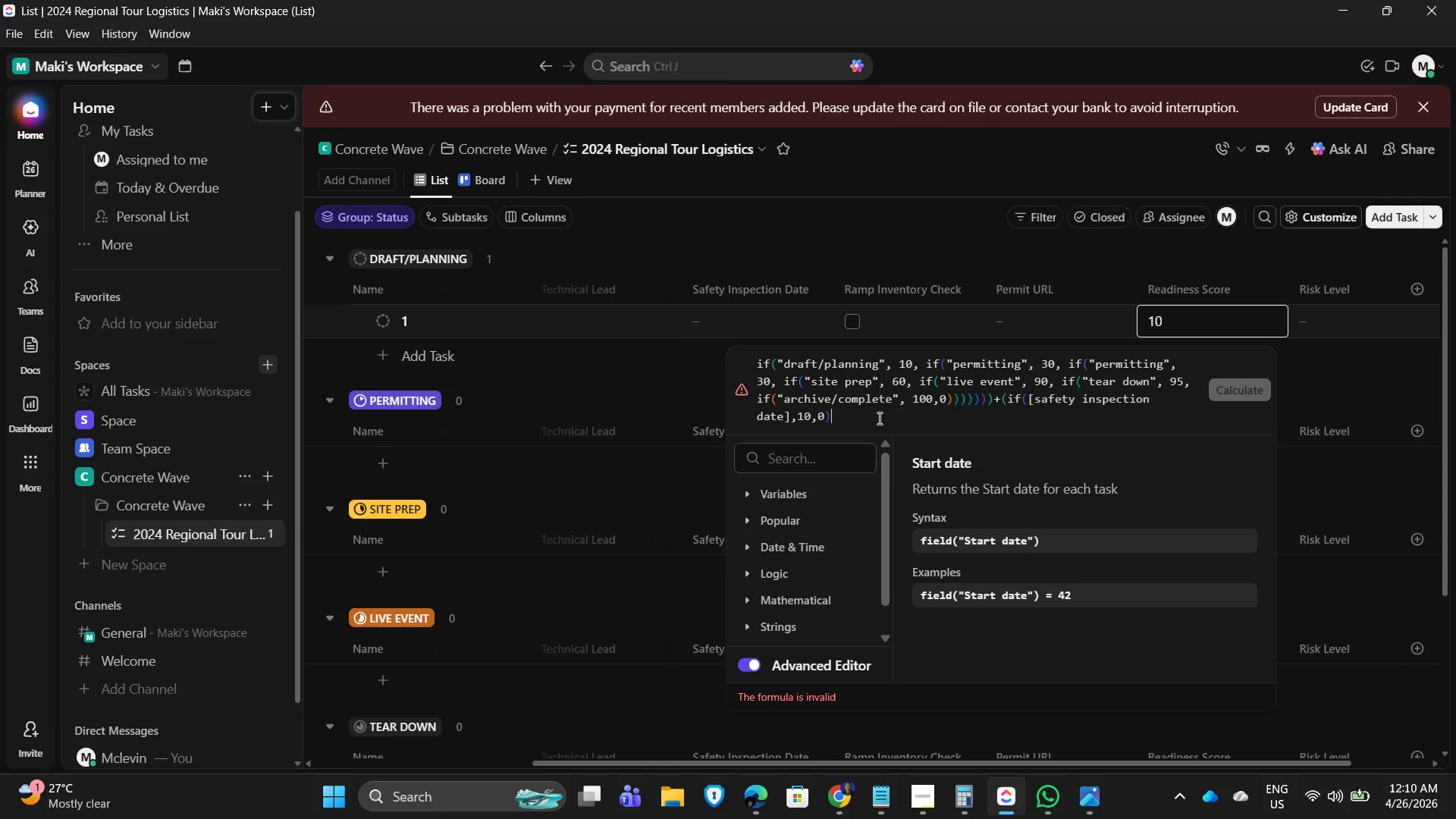 
left_click([796, 415])
 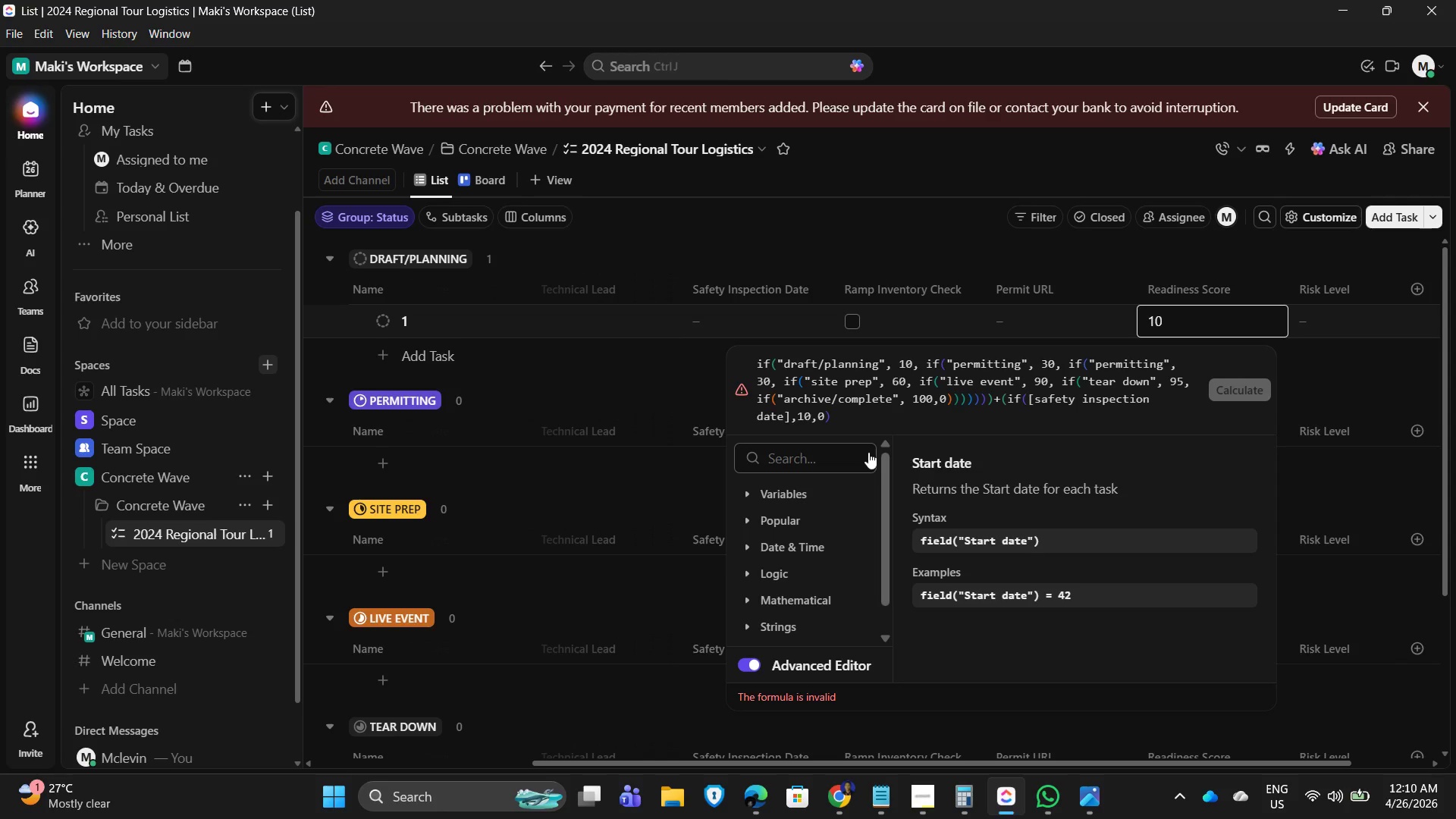 
key(Space)
 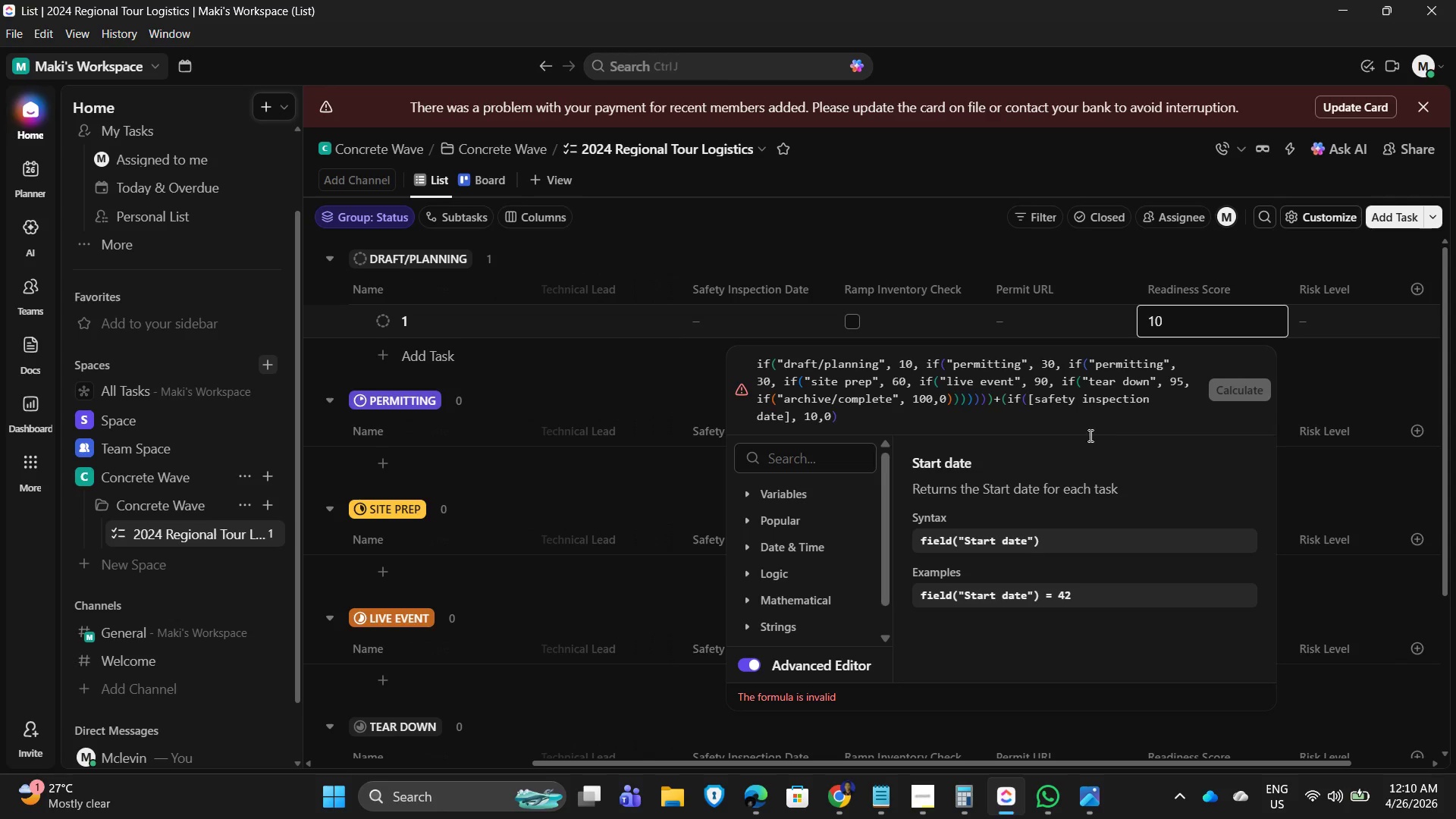 
wait(17.62)
 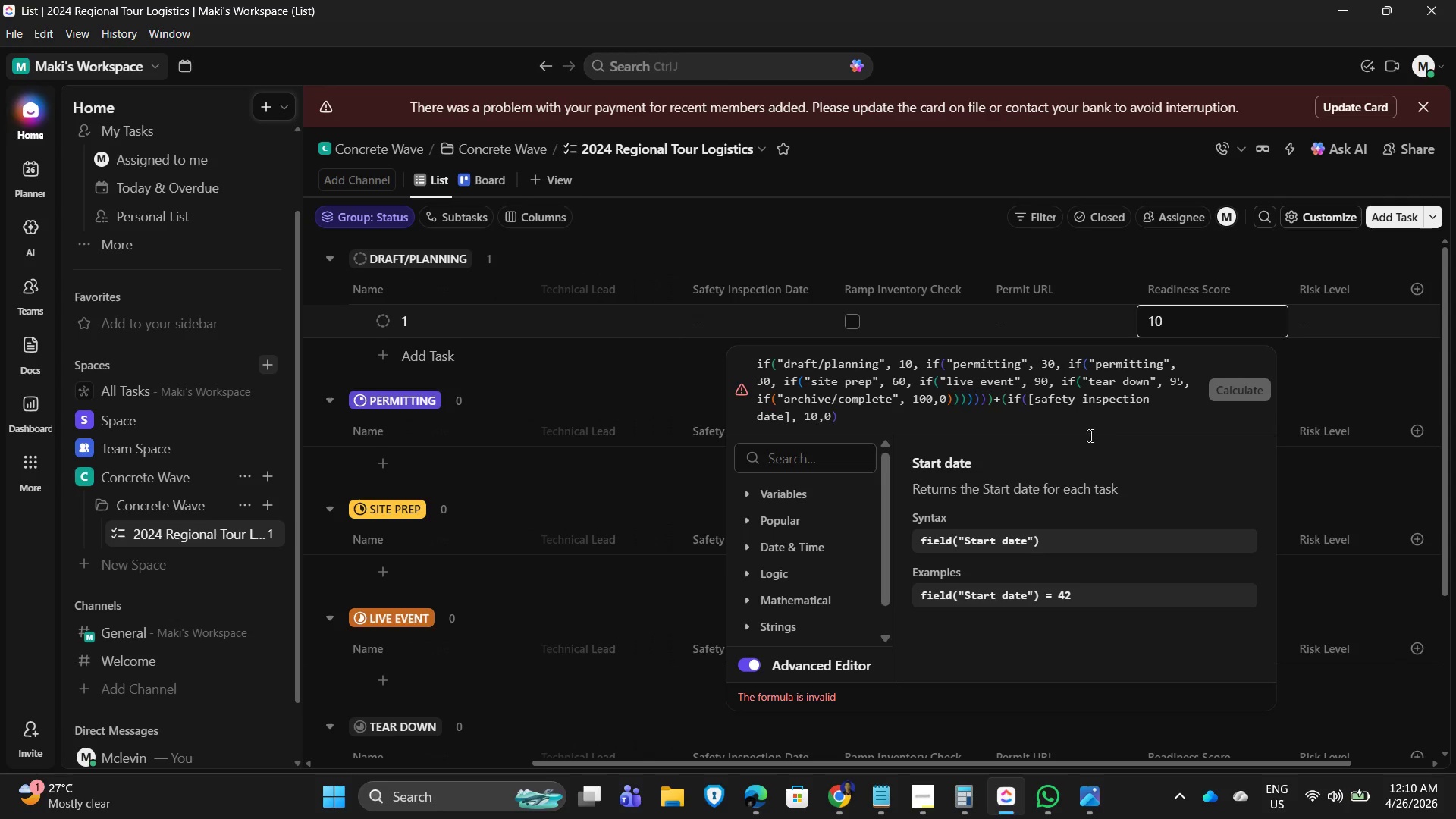 
left_click([852, 422])
 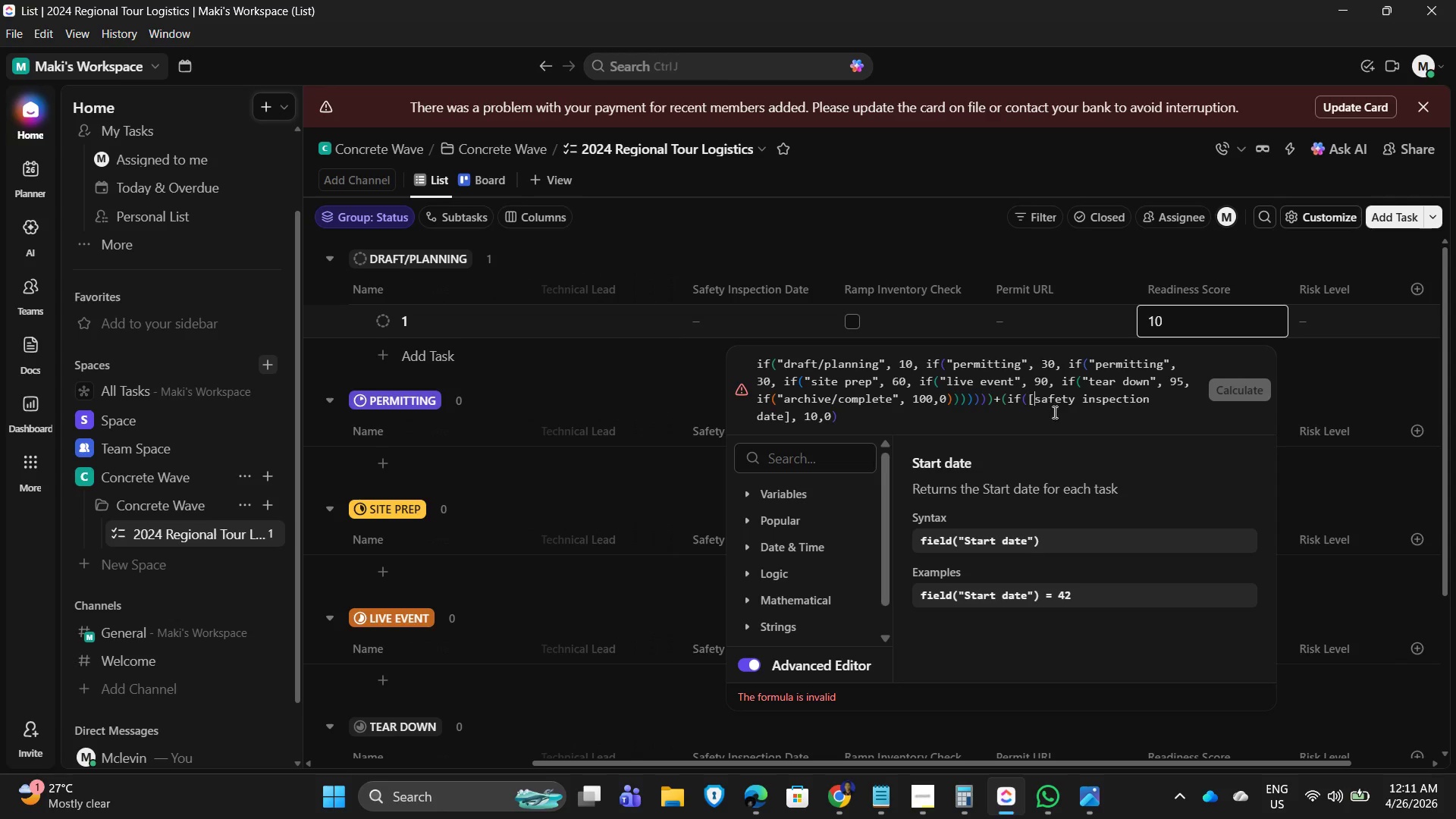 
key(Backspace)
 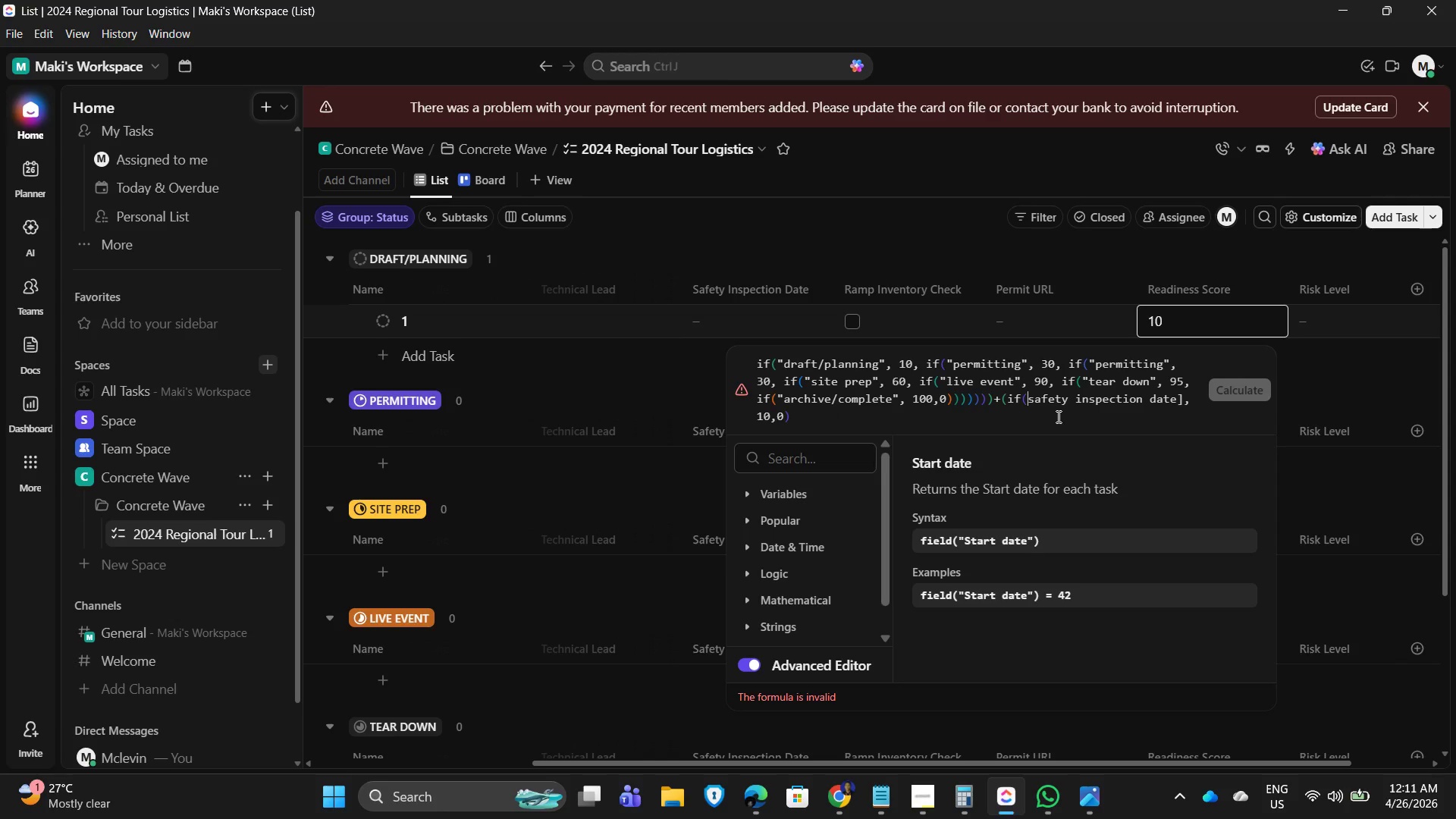 
key(Shift+BracketLeft)
 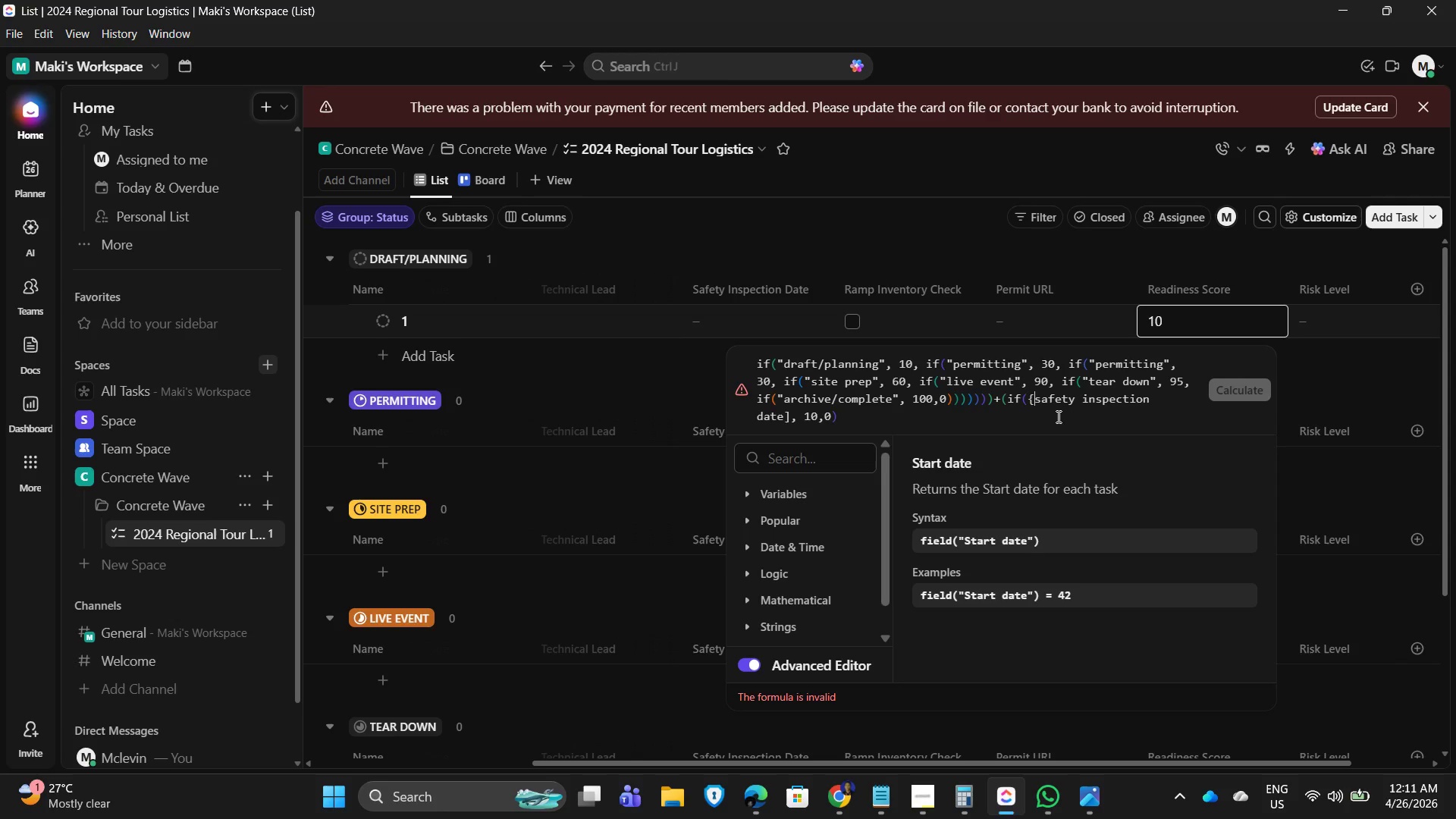 
hold_key(key=ArrowRight, duration=1.38)
 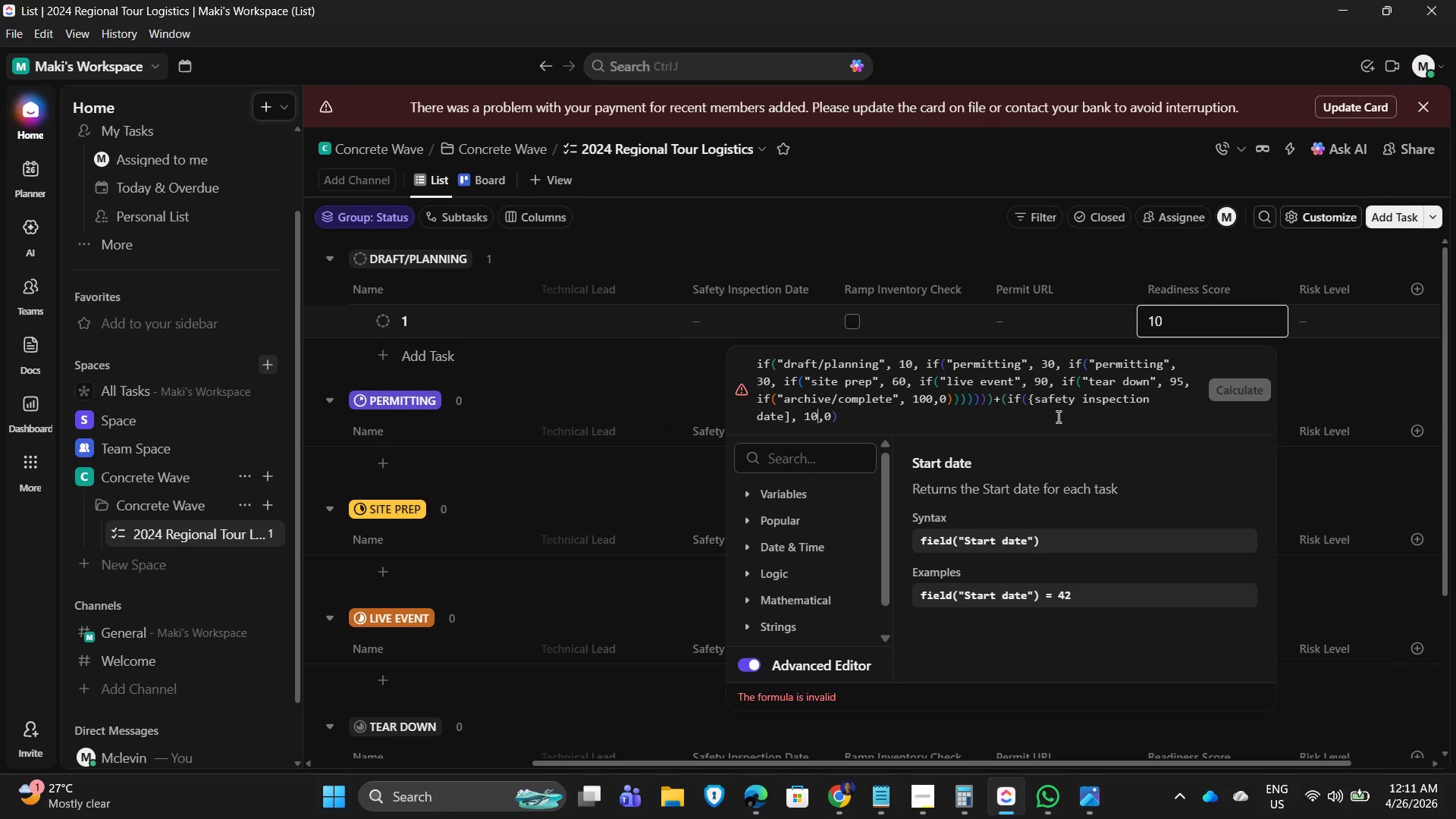 
key(ArrowLeft)
 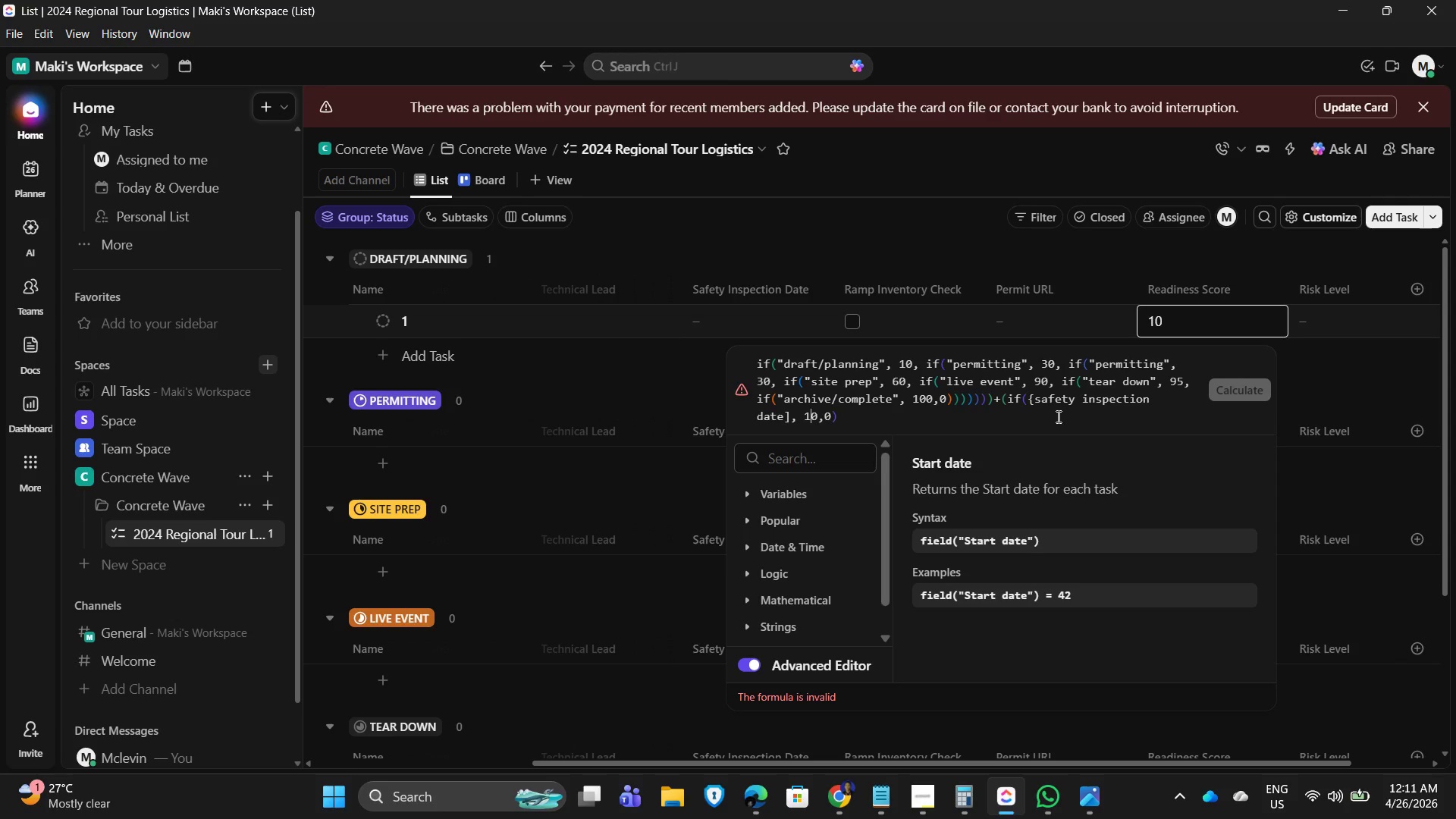 
key(ArrowLeft)
 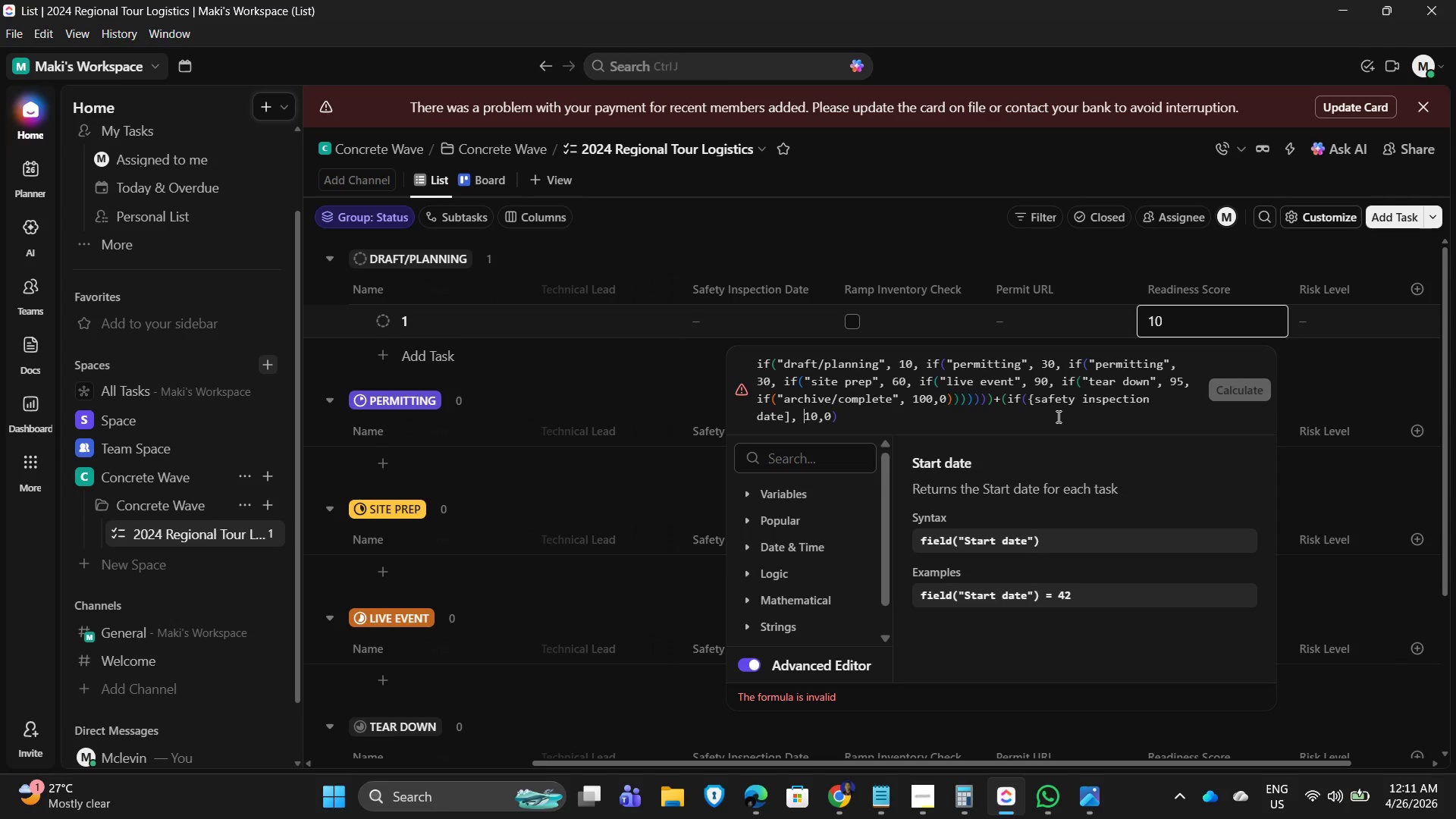 
key(ArrowLeft)
 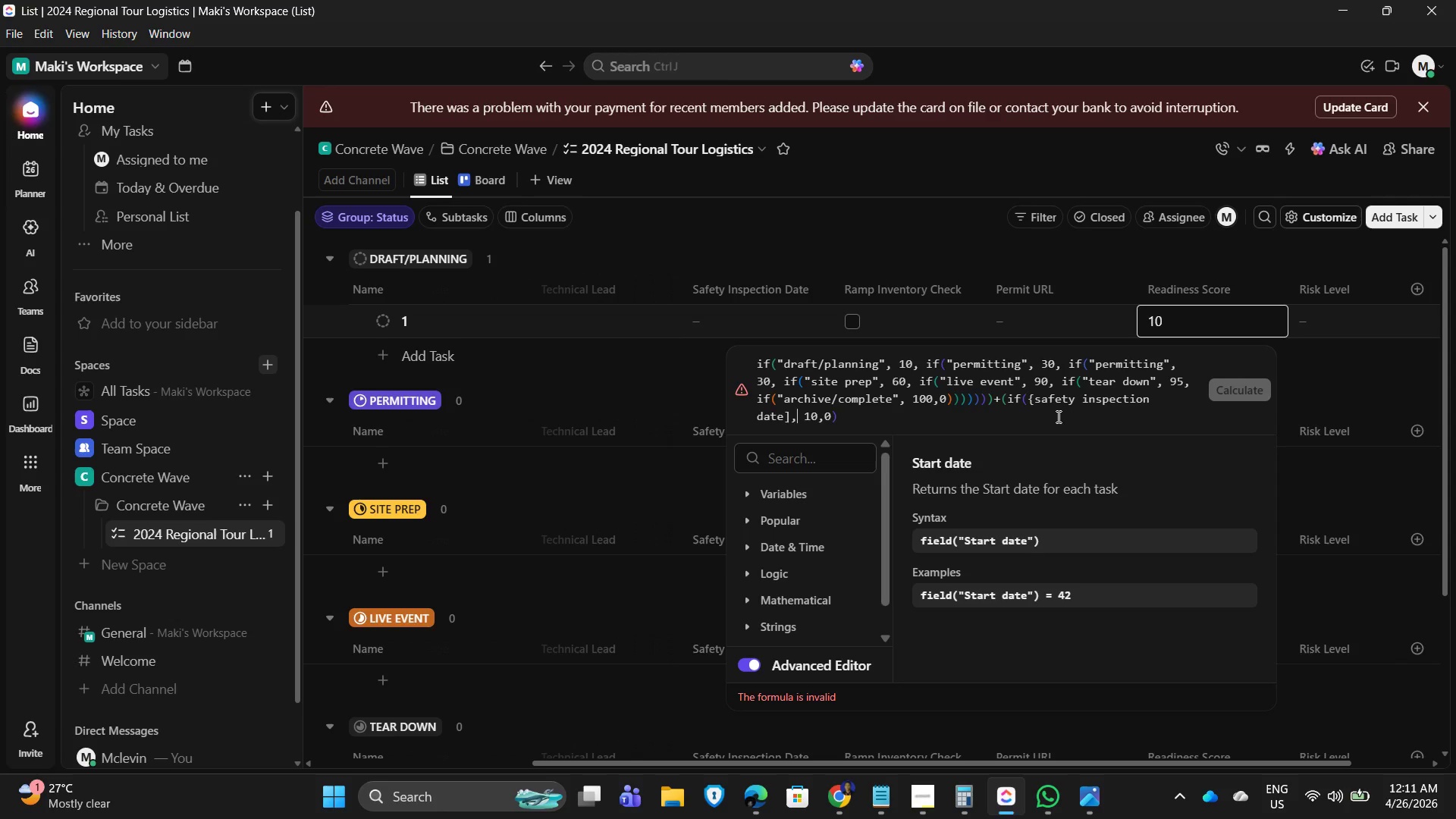 
key(ArrowLeft)
 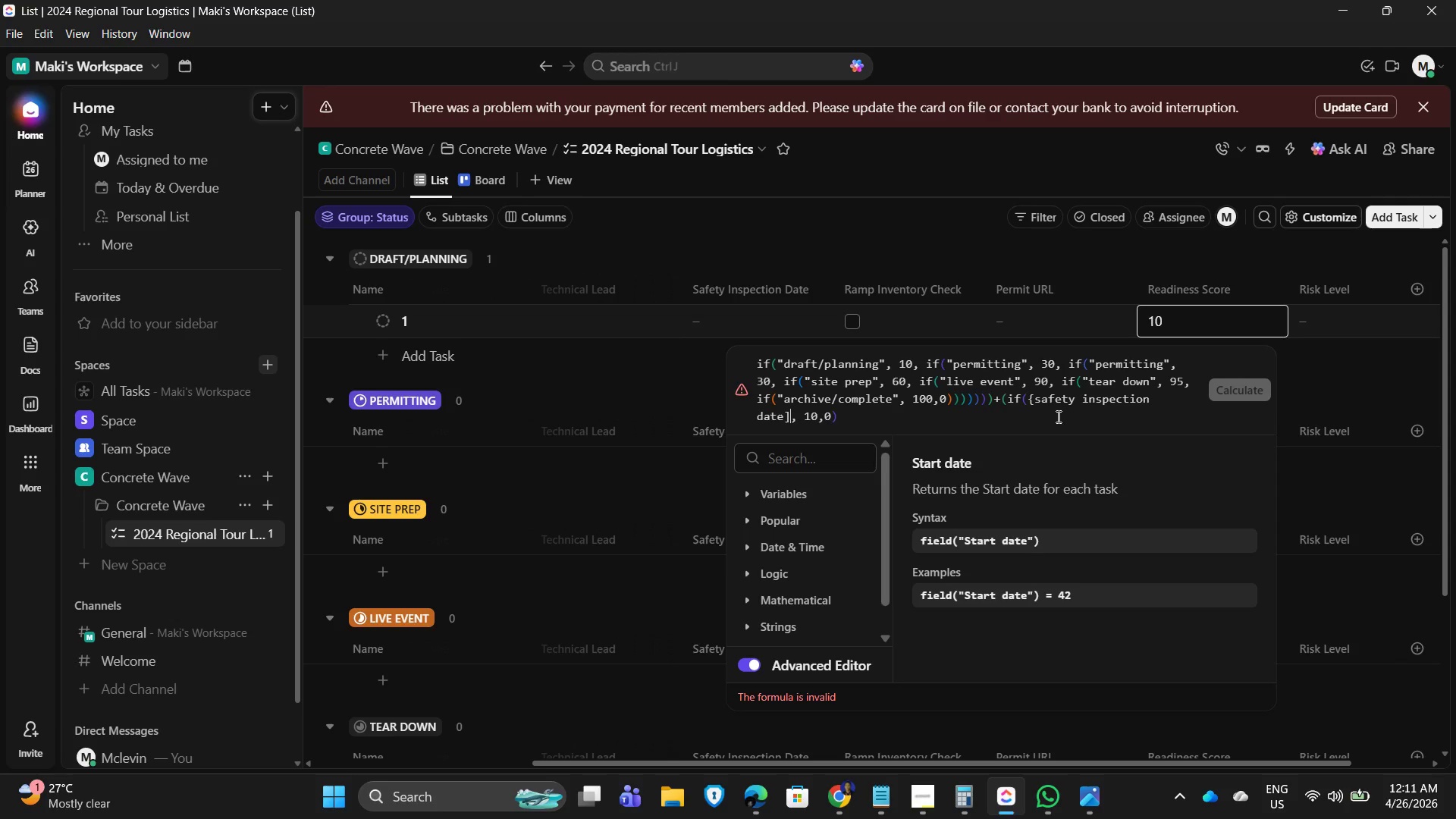 
key(Backspace)
 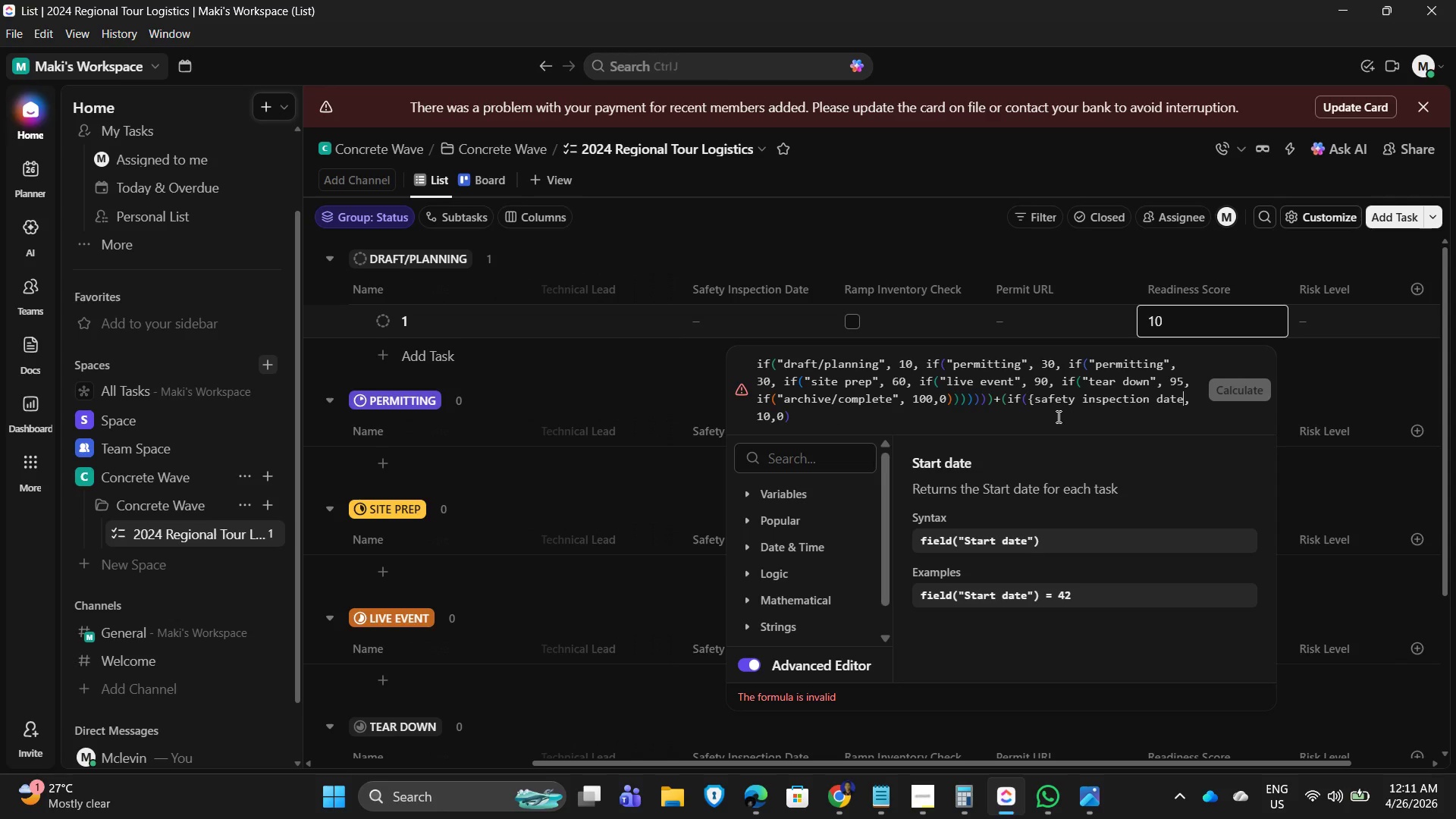 
key(Shift+BracketRight)
 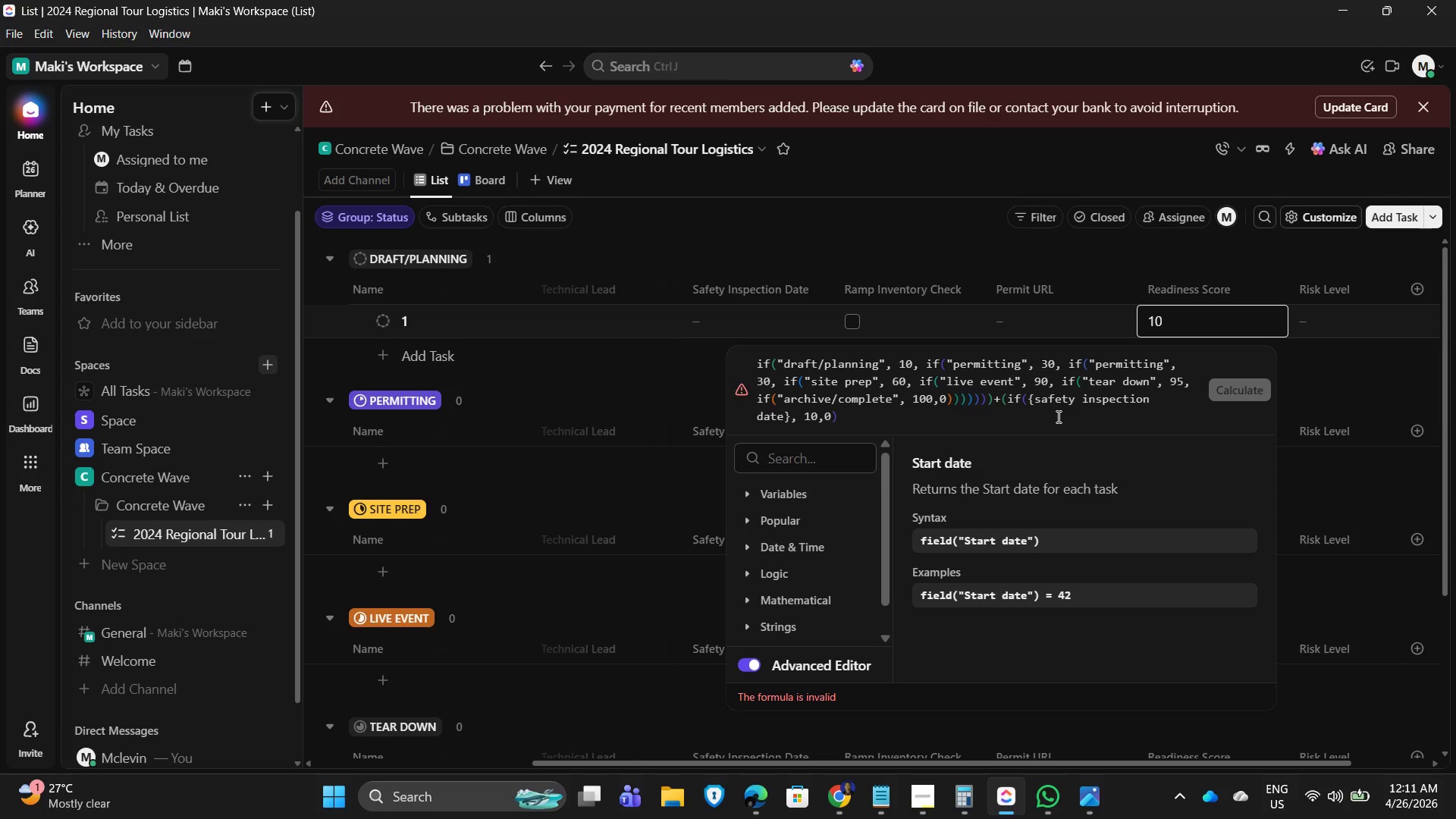 
hold_key(key=ArrowRight, duration=0.92)
 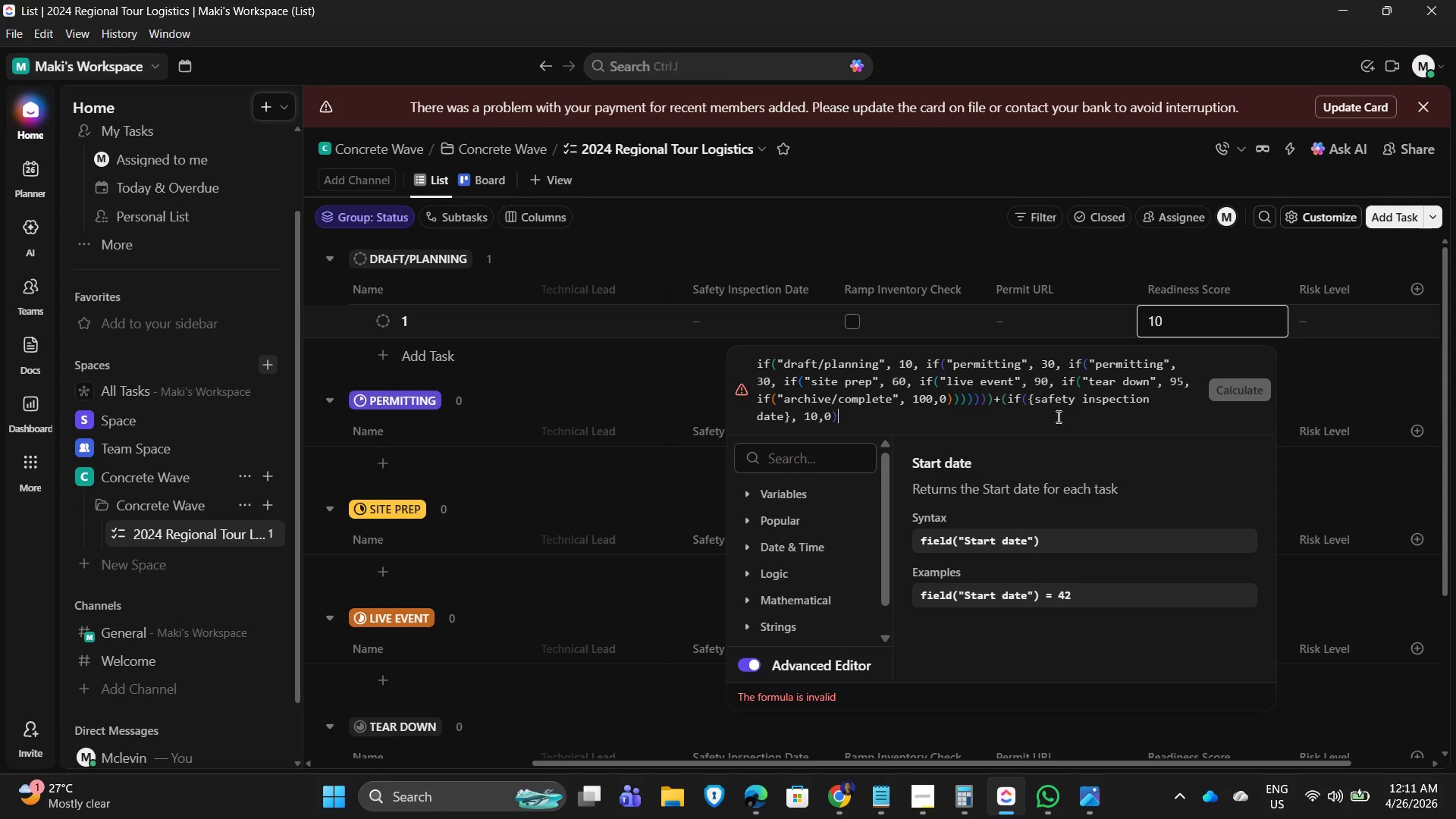 
wait(31.22)
 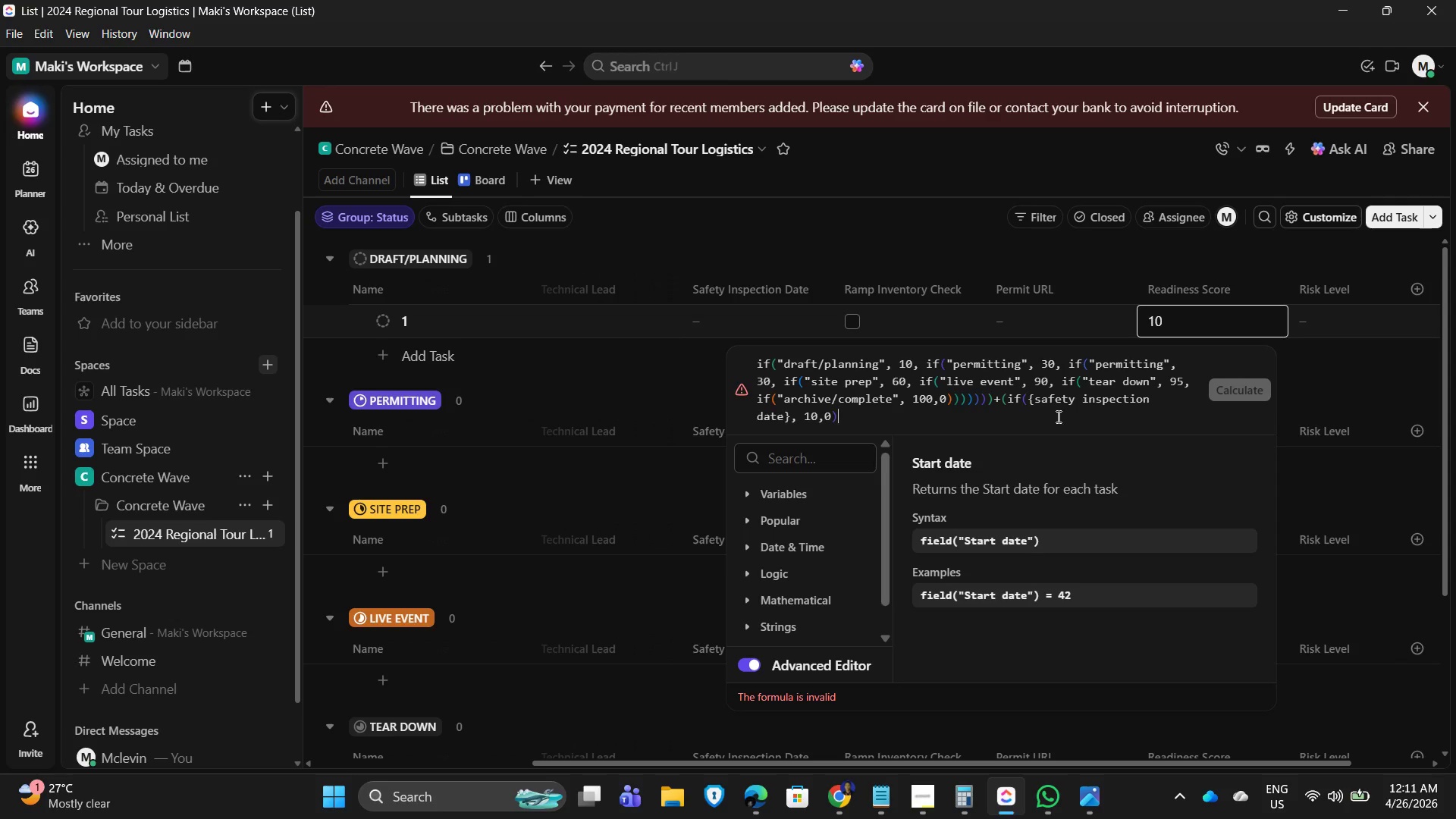 
left_click([861, 410])
 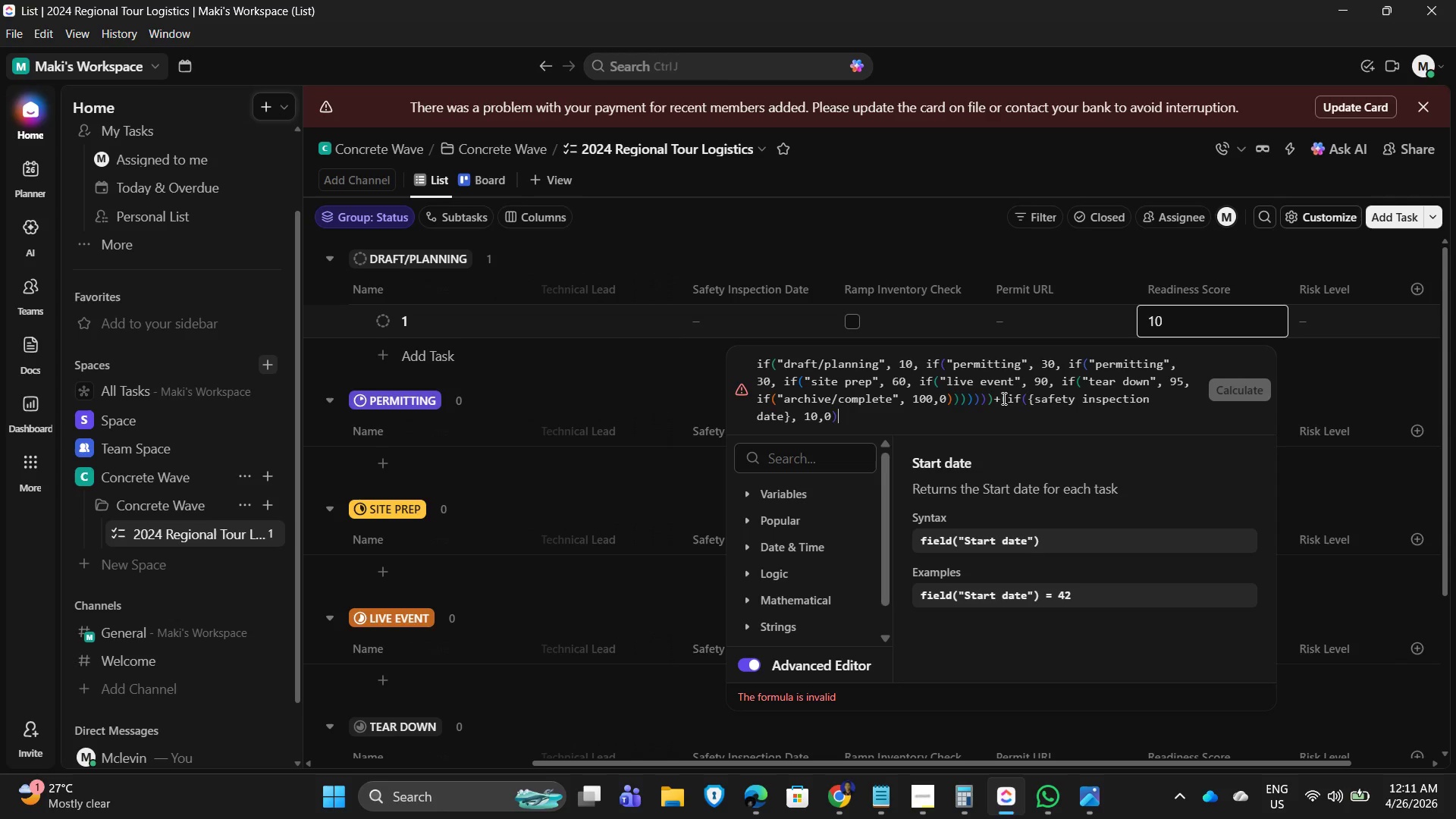 
left_click([999, 398])
 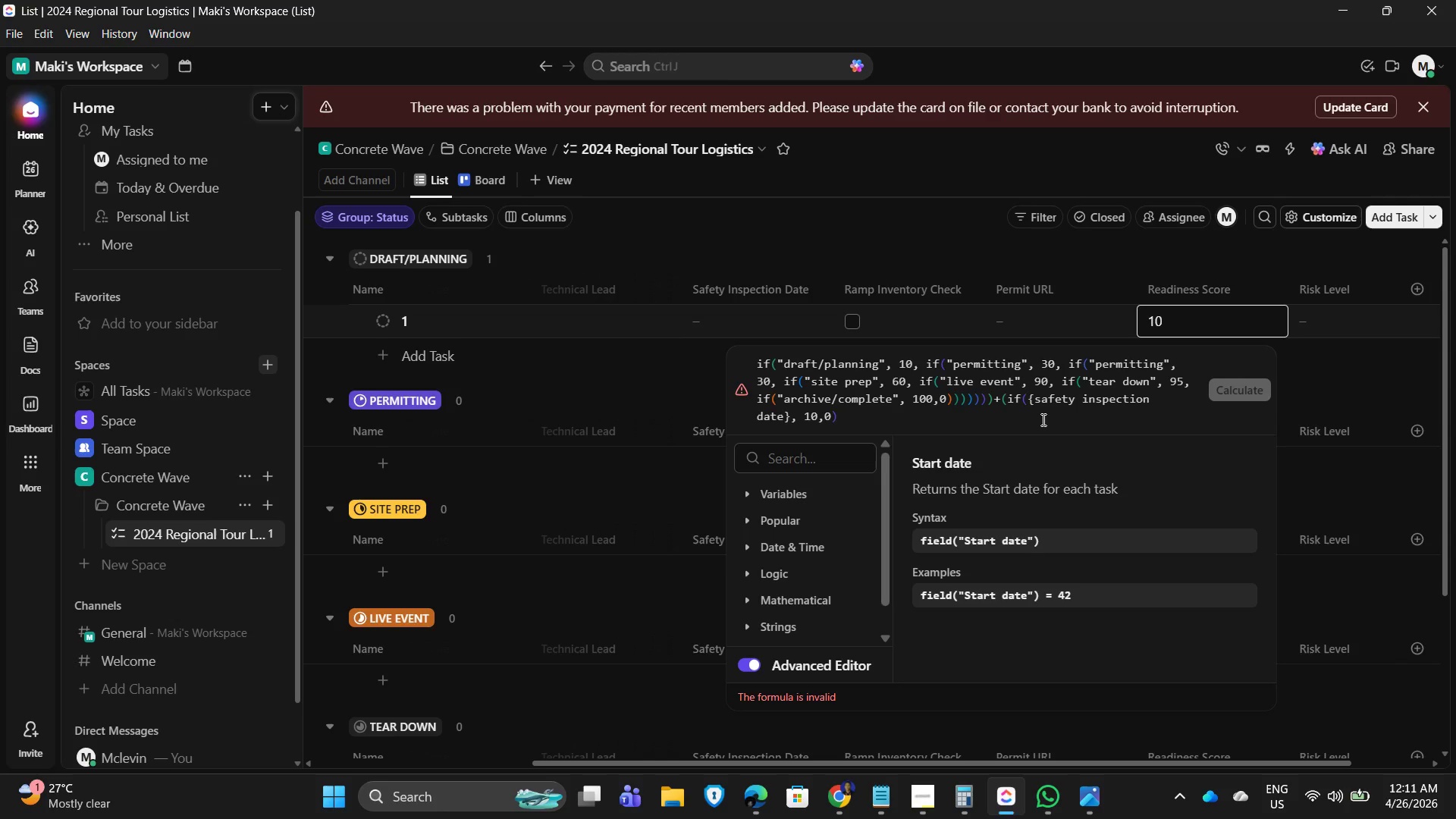 
key(Control+A)
 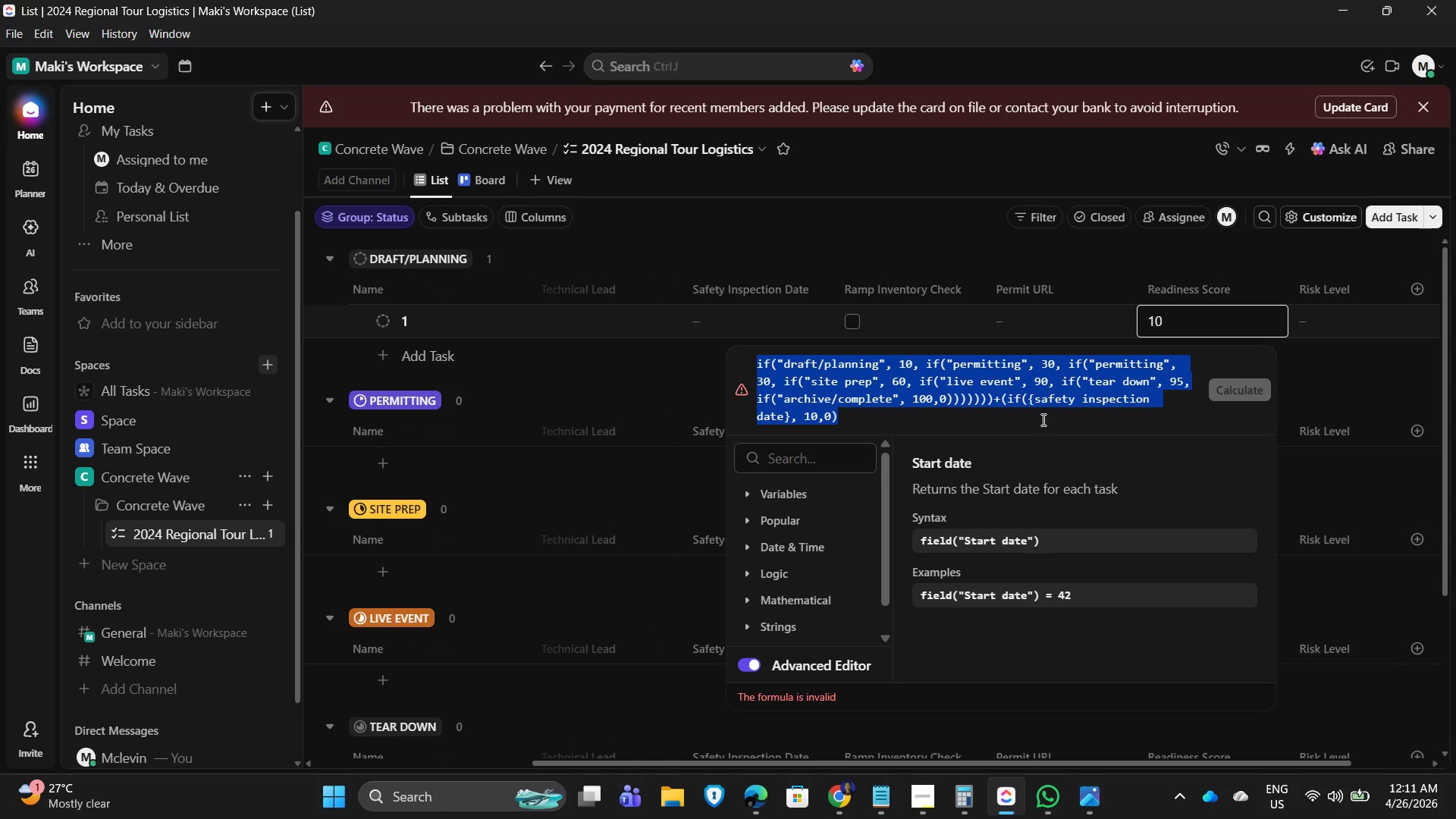 
key(Control+C)
 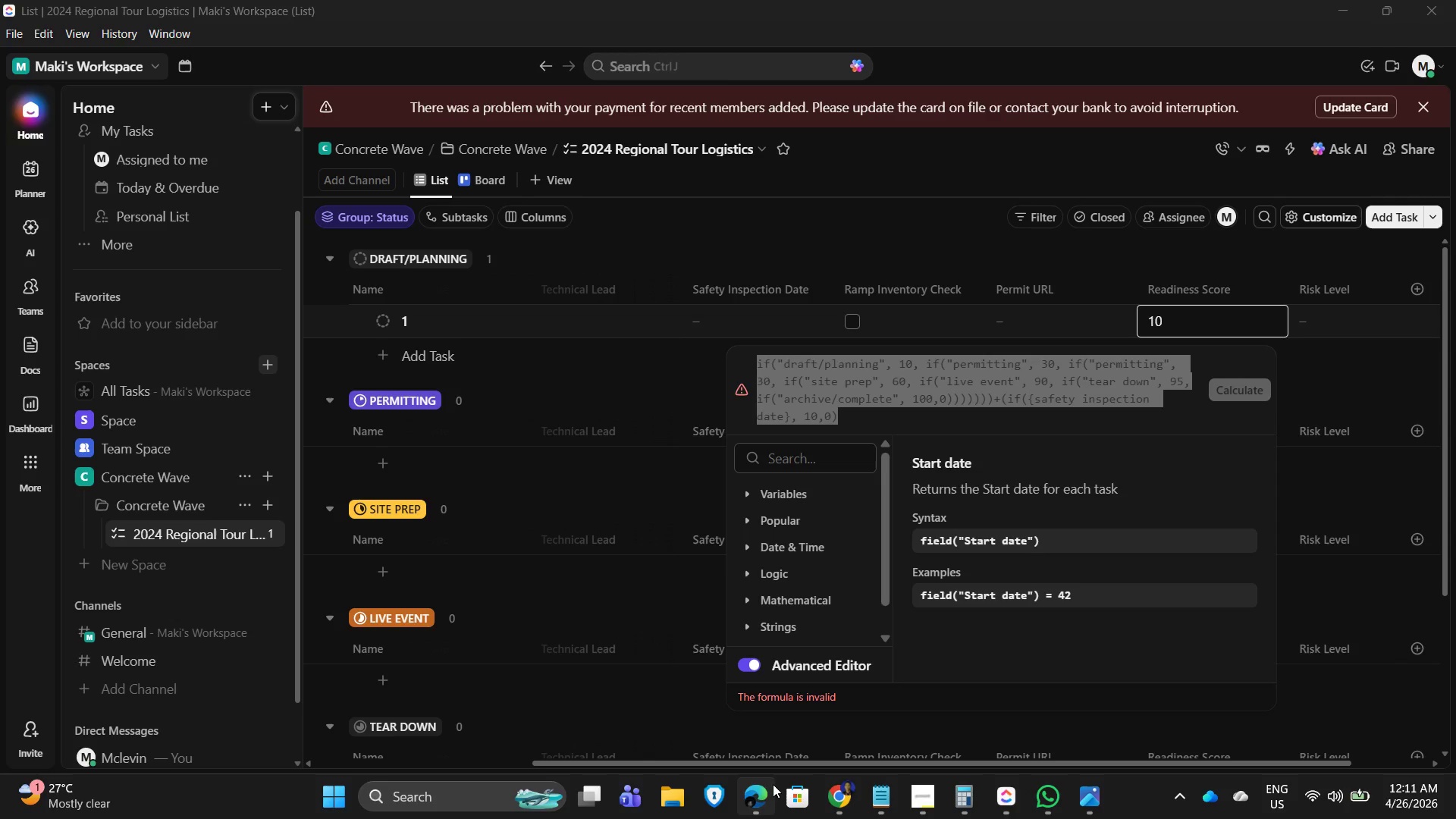 
left_click([872, 808])
 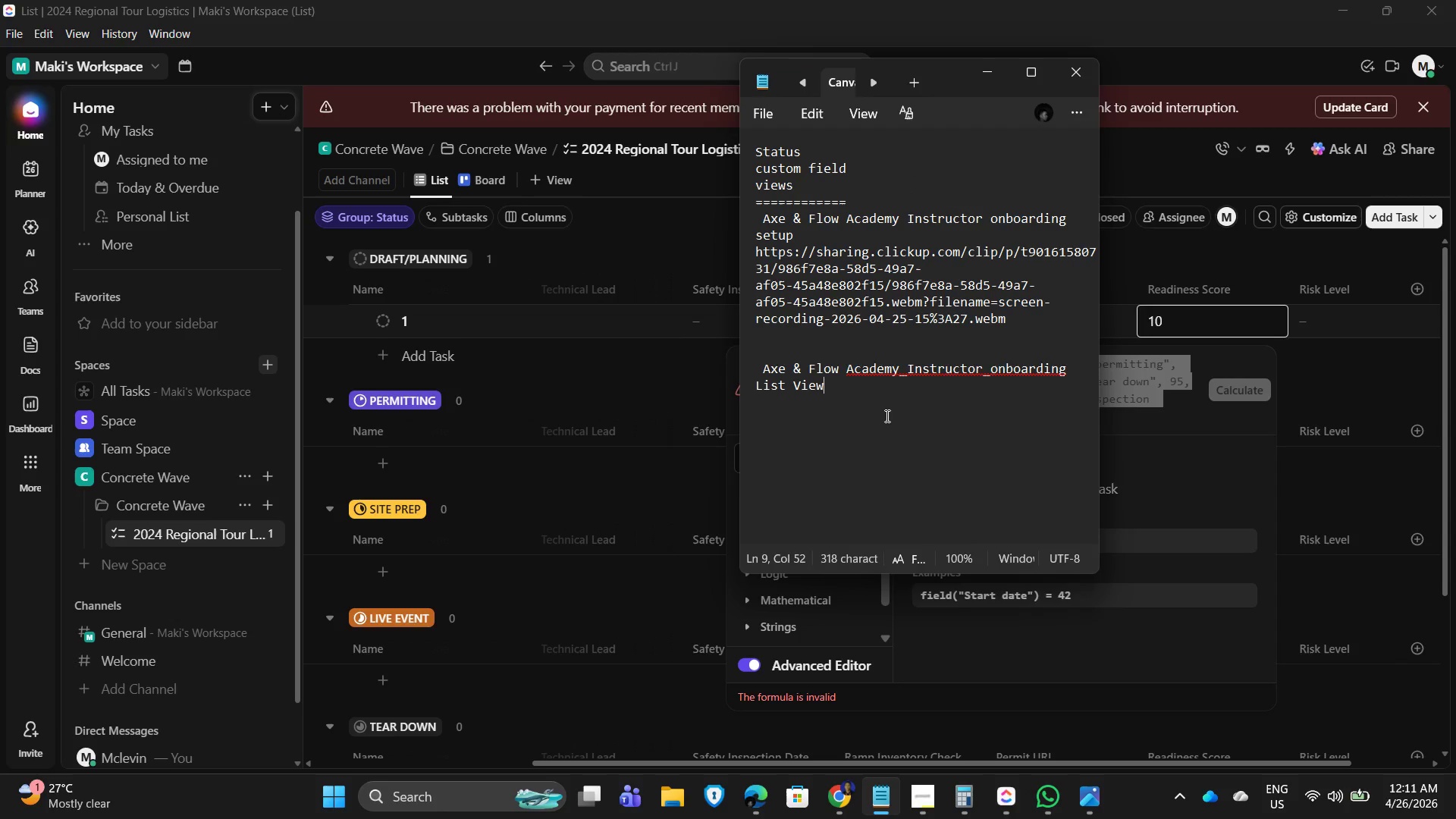 
key(Enter)
 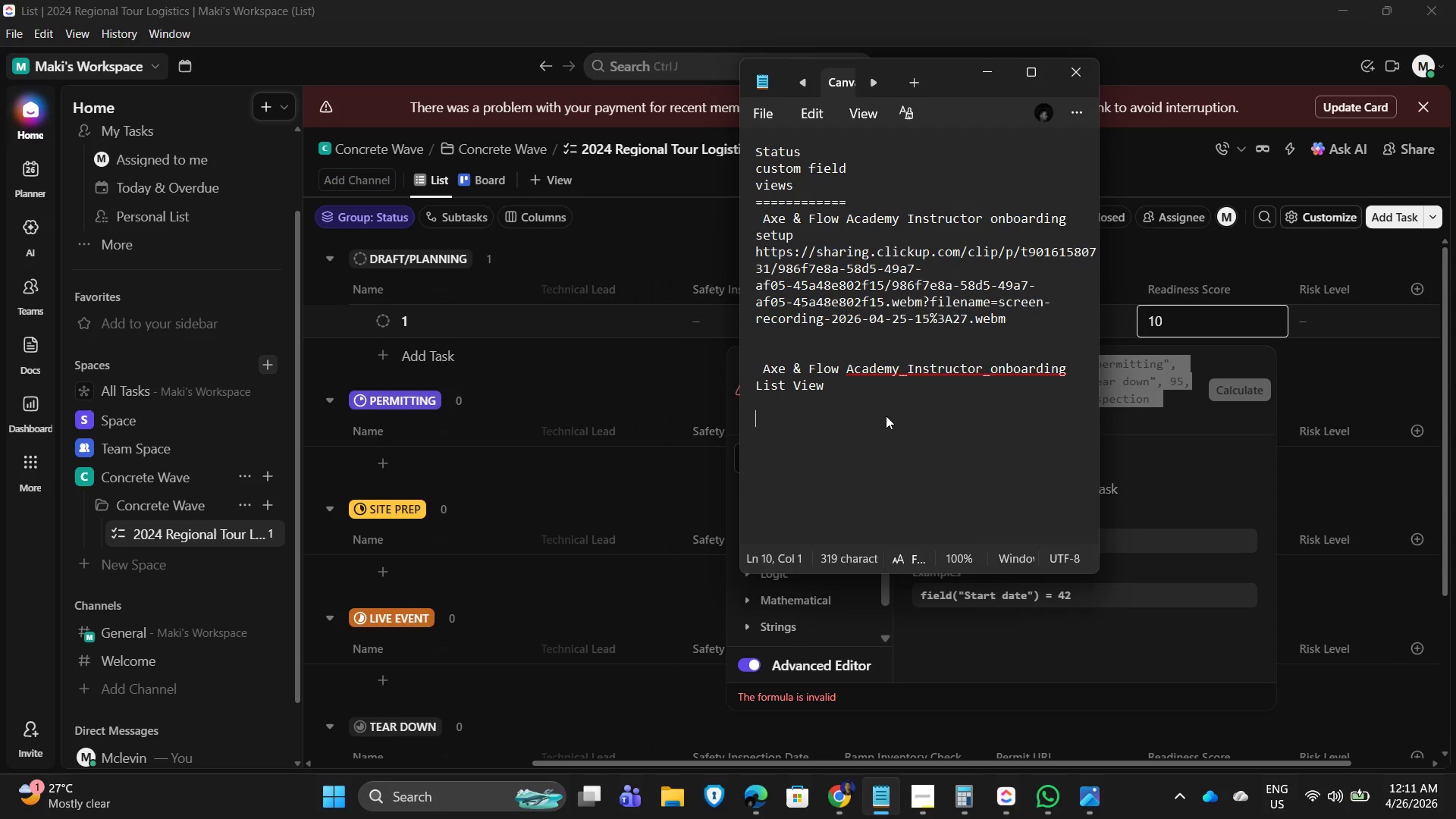 
key(Enter)
 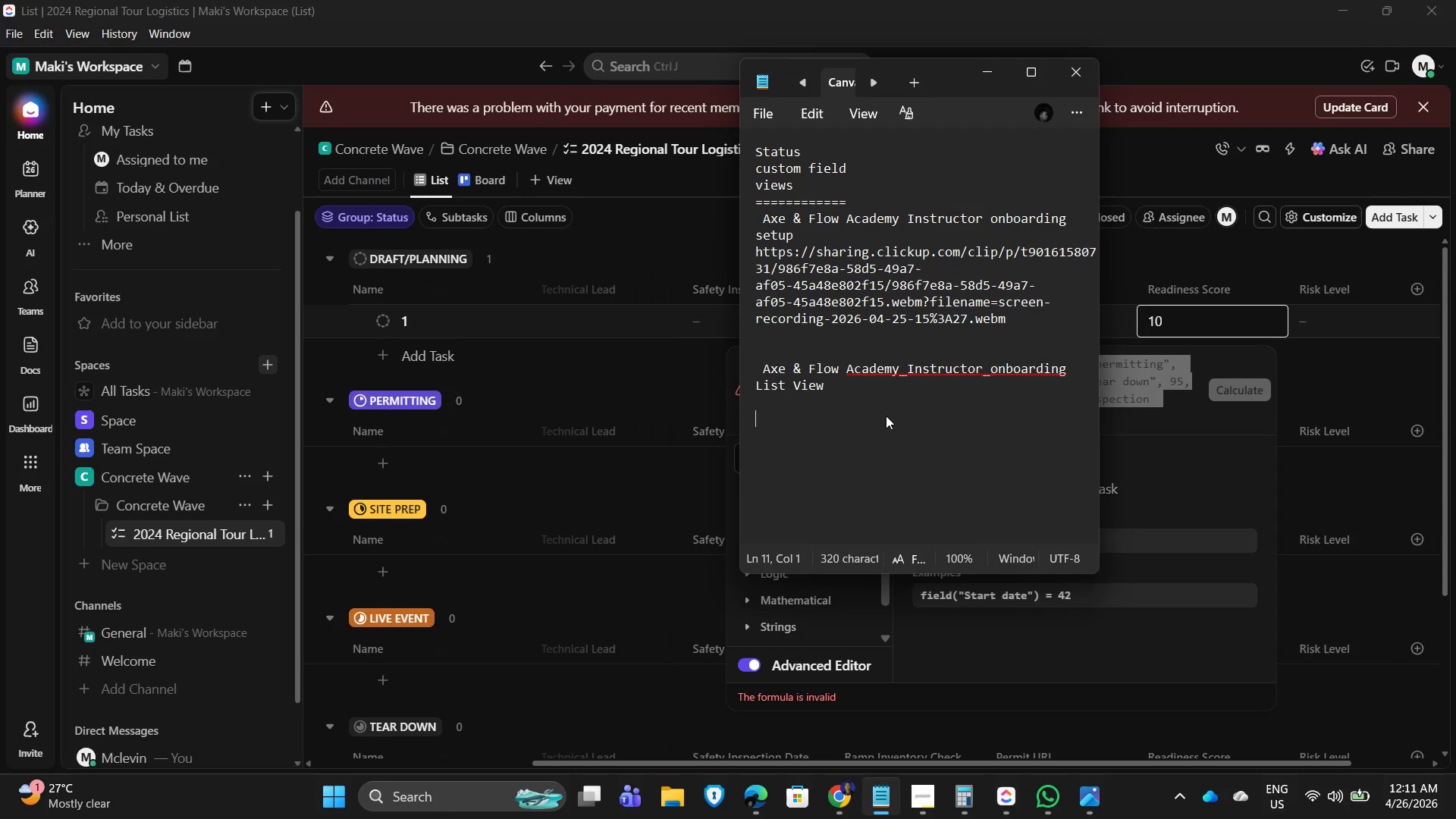 
key(Control+A)
 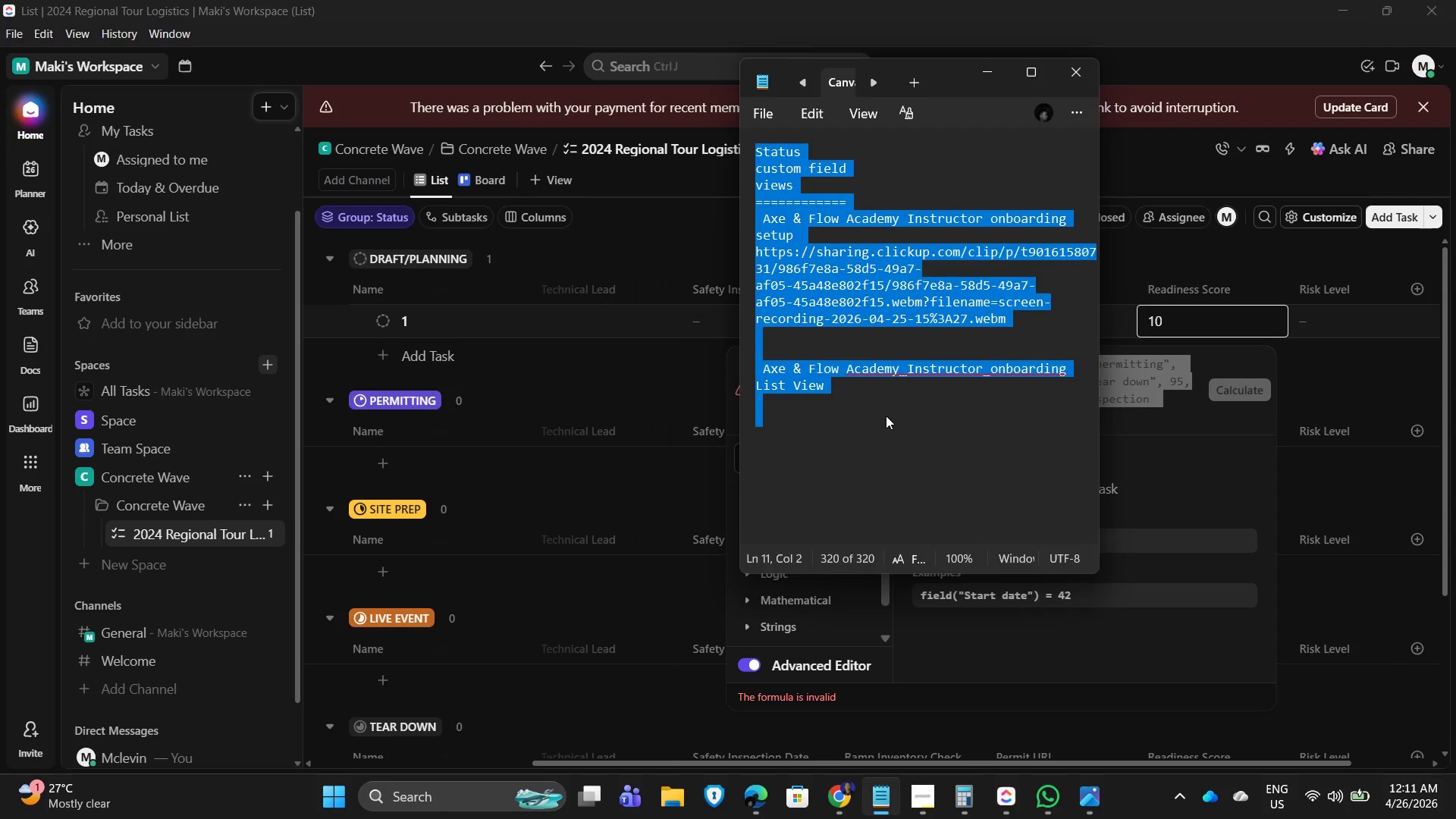 
key(Delete)
 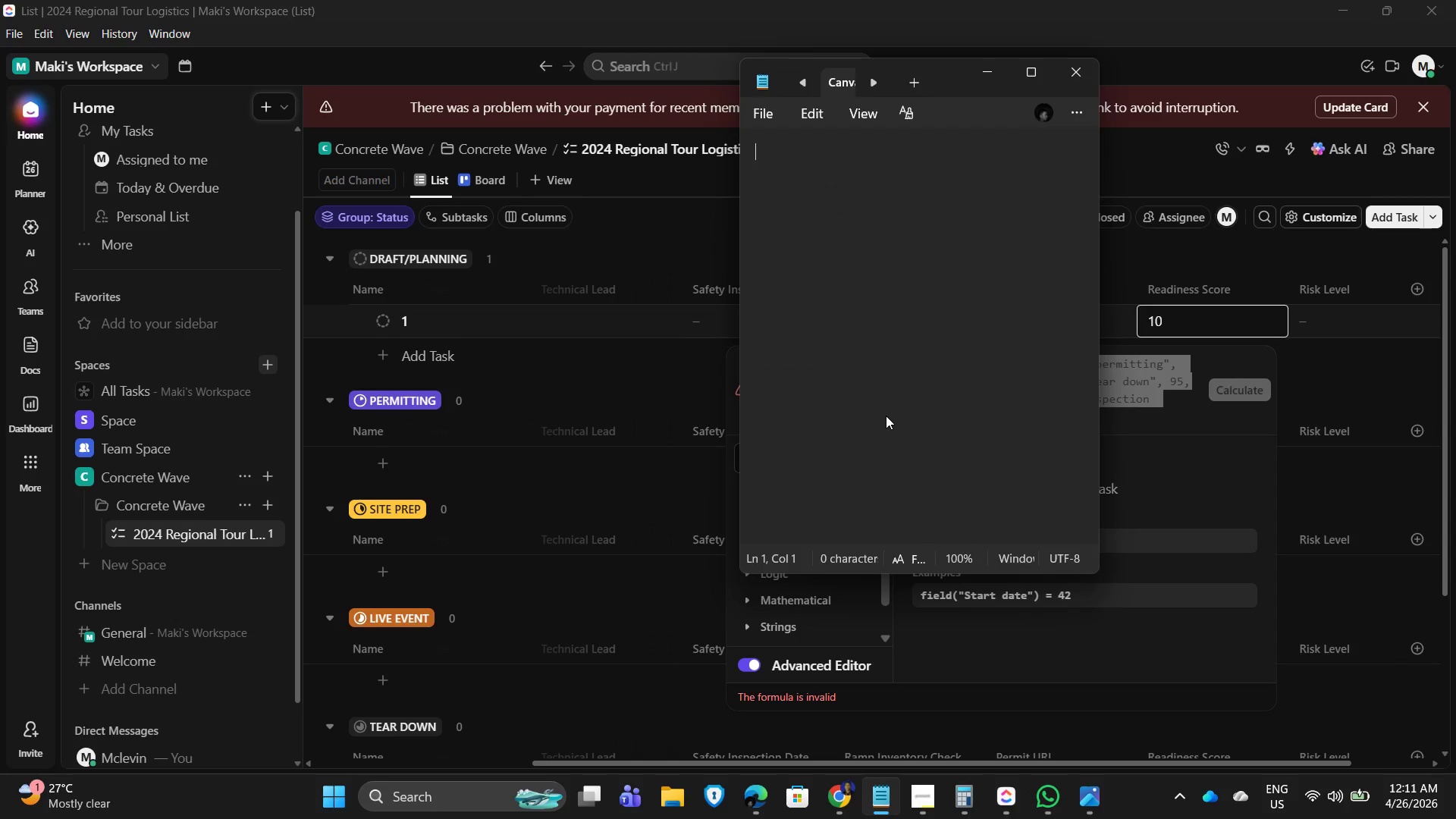 
key(Control+C)
 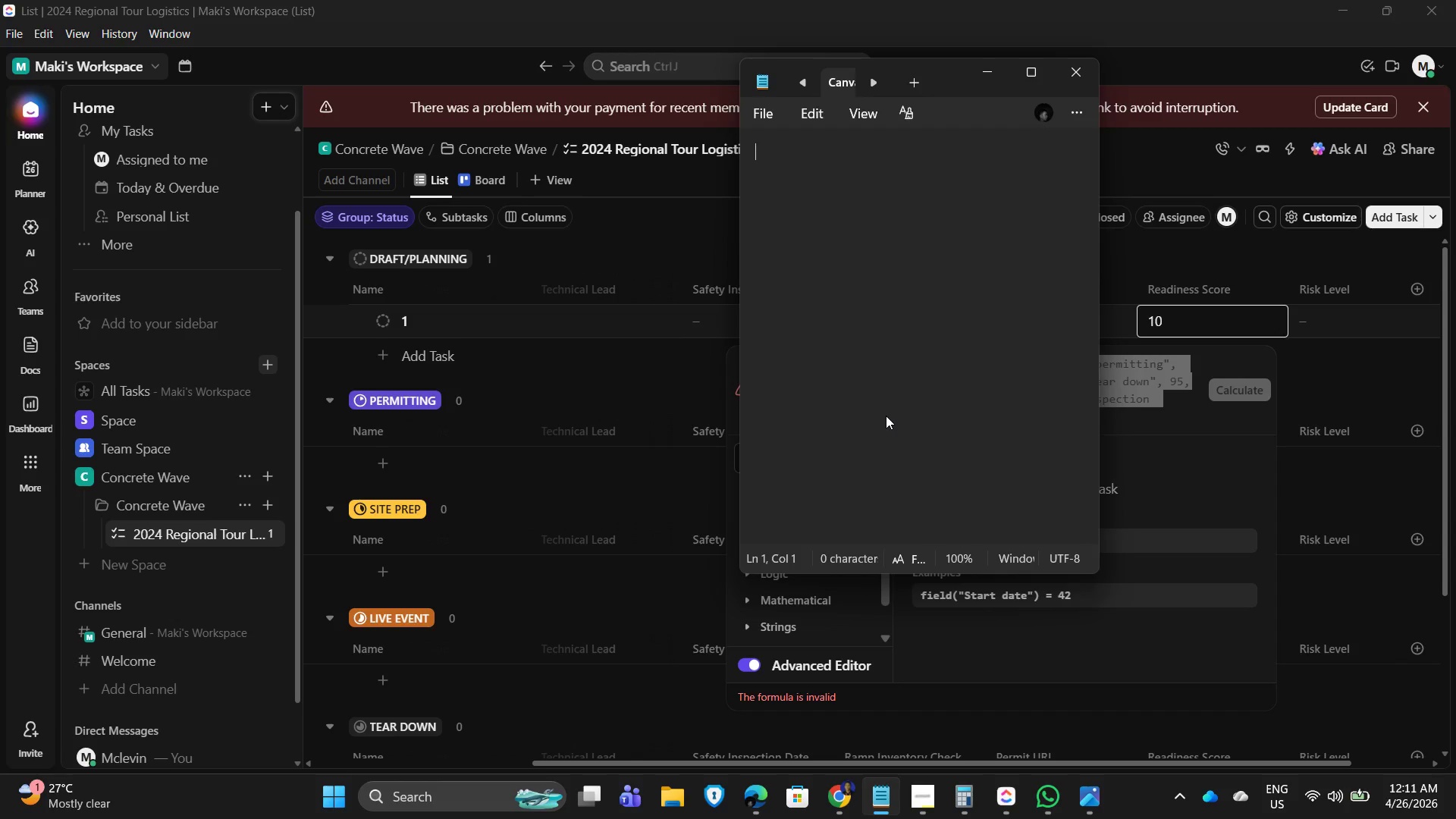 
key(Control+V)
 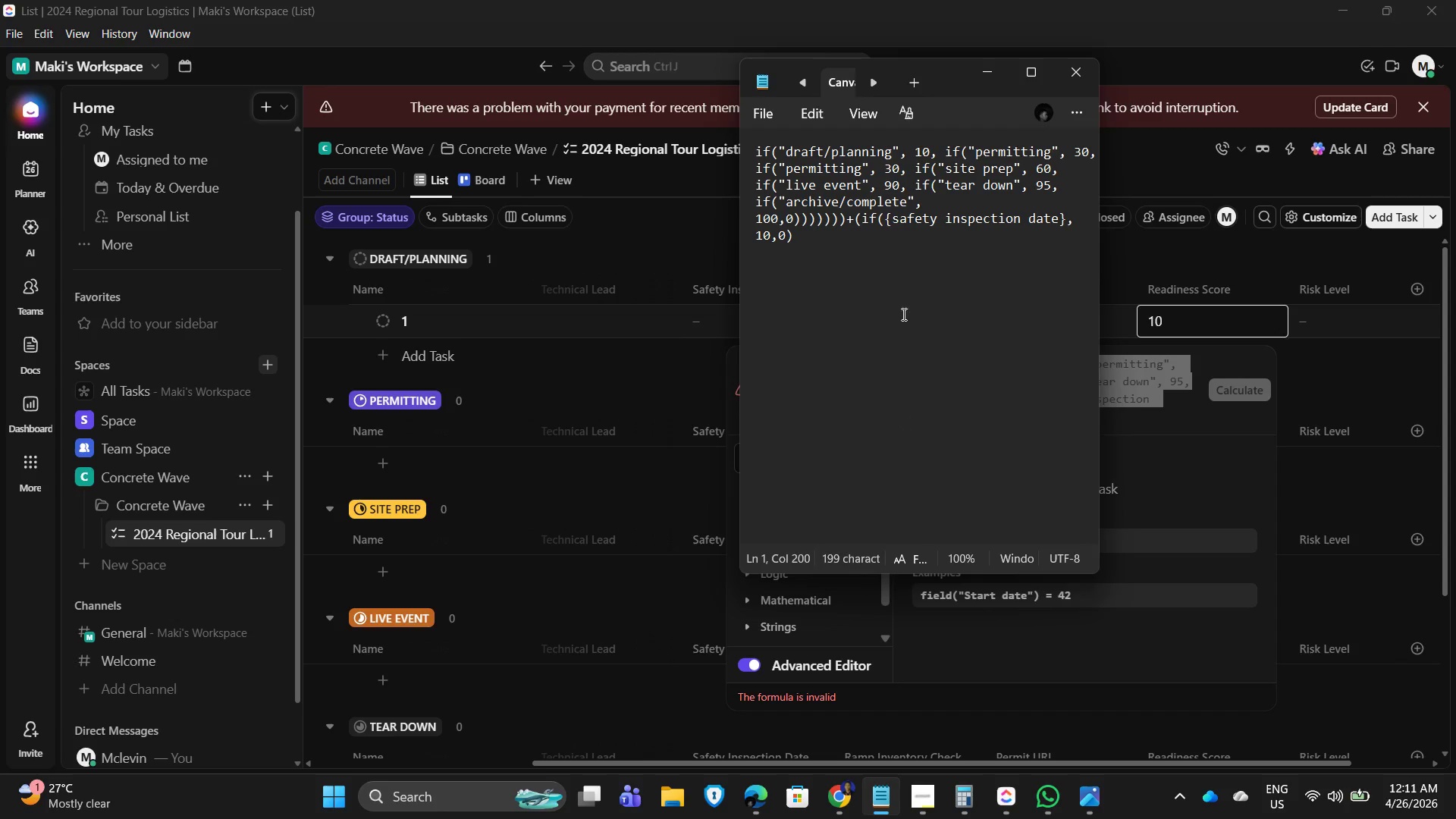 
left_click([902, 301])
 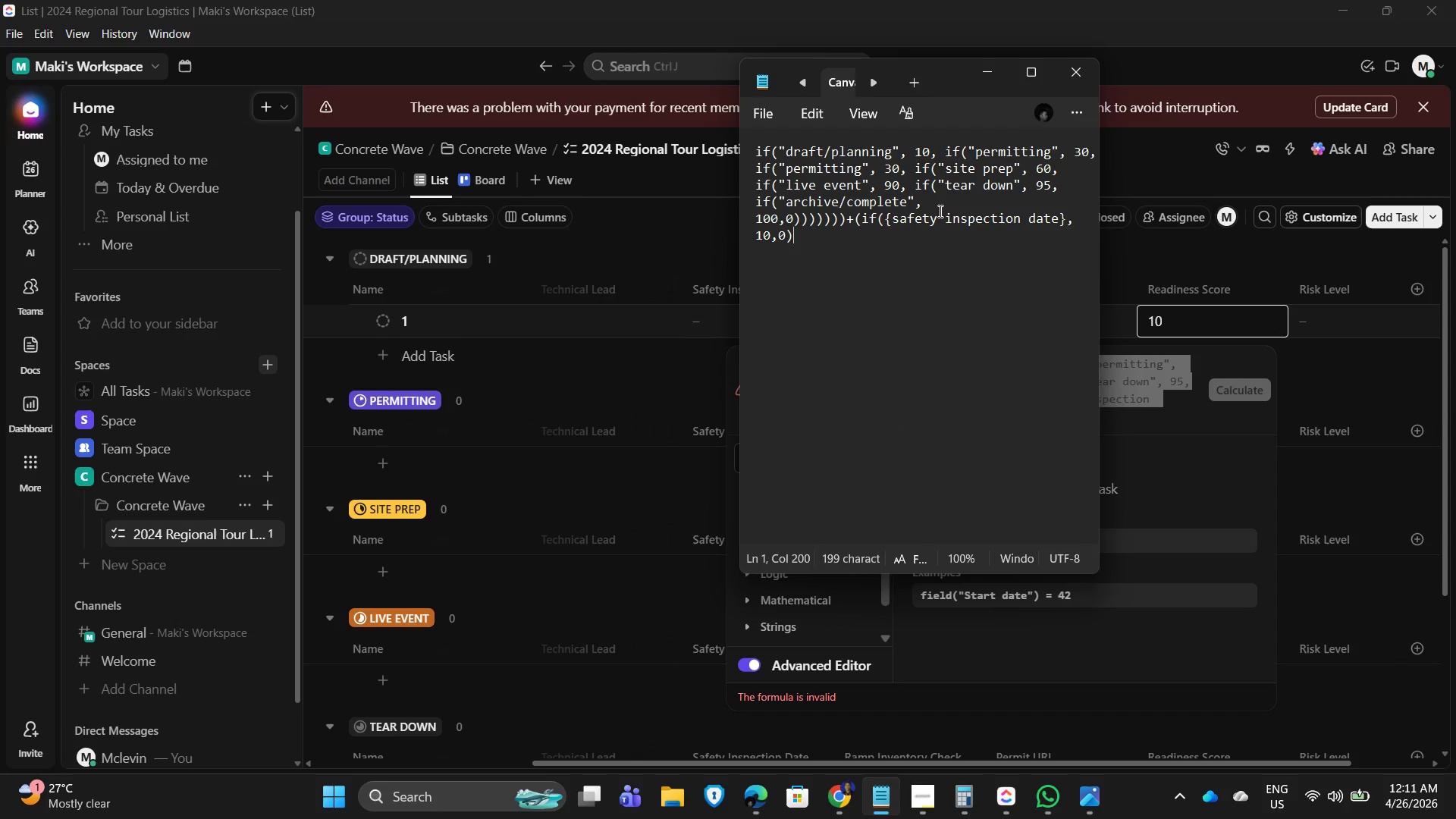 
scroll: coordinate [959, 270], scroll_direction: up, amount: 1.0
 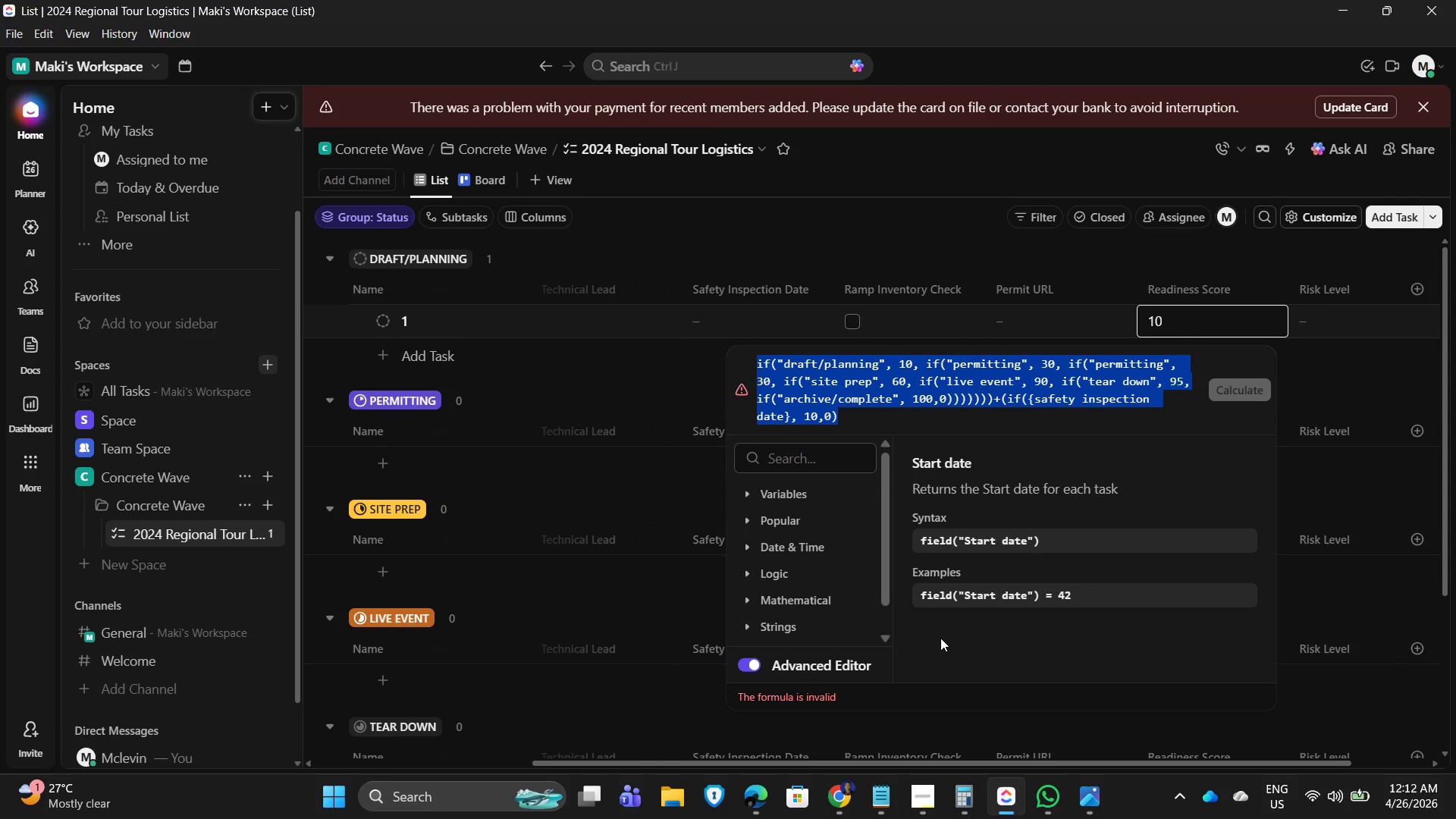 
wait(11.12)
 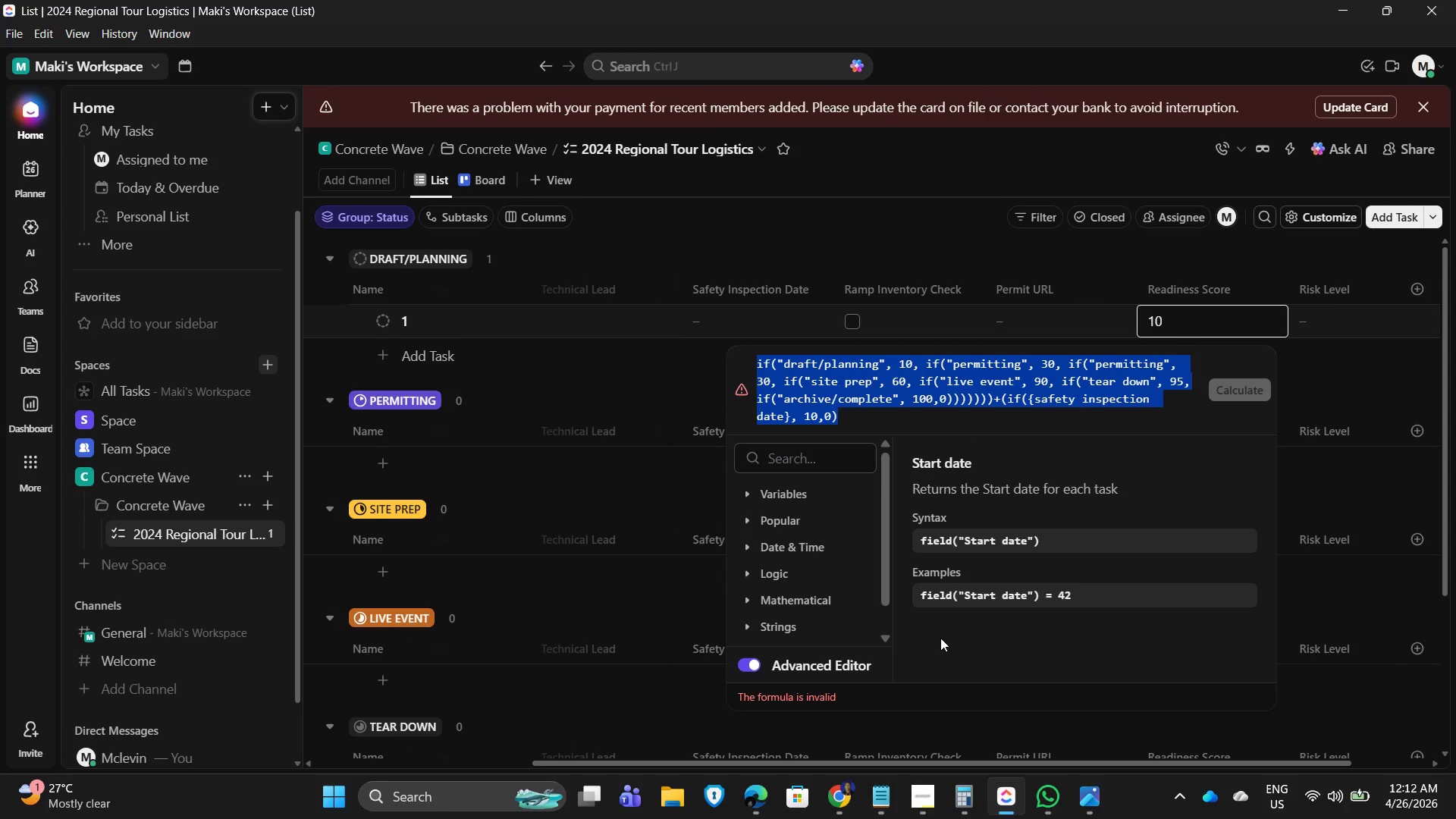 
left_click([1001, 397])
 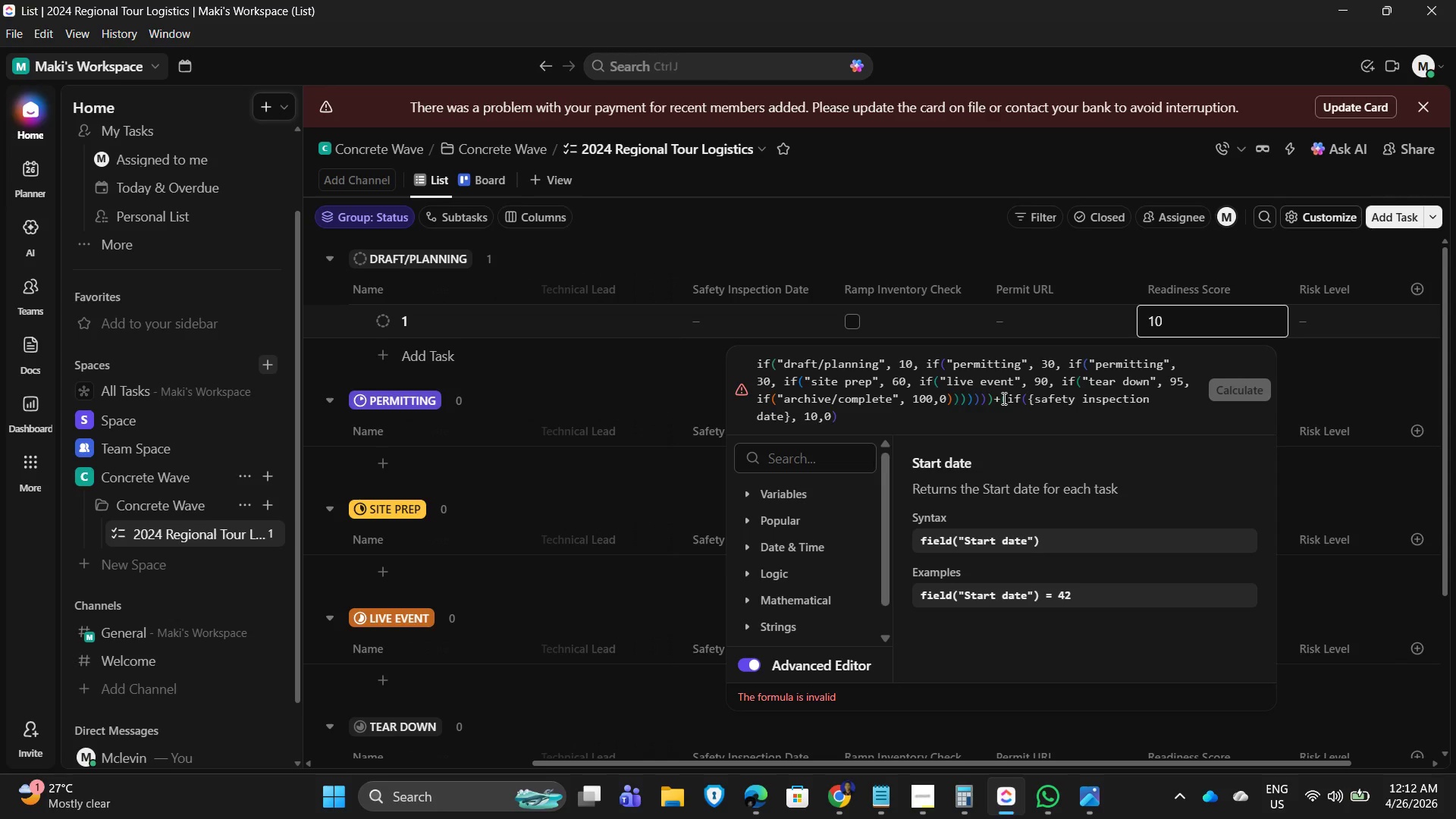 
left_click([1004, 400])
 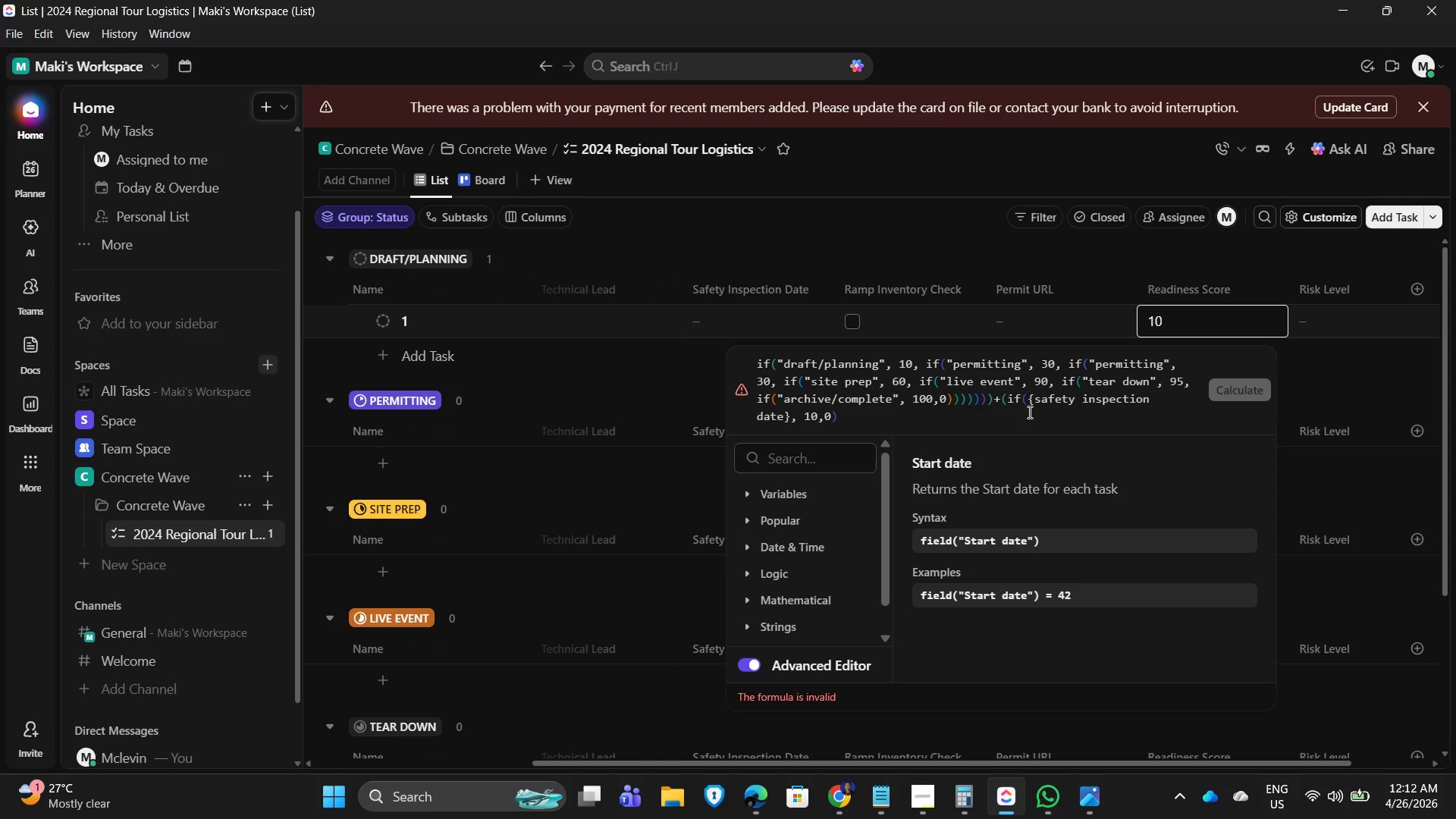 
key(Backspace)
 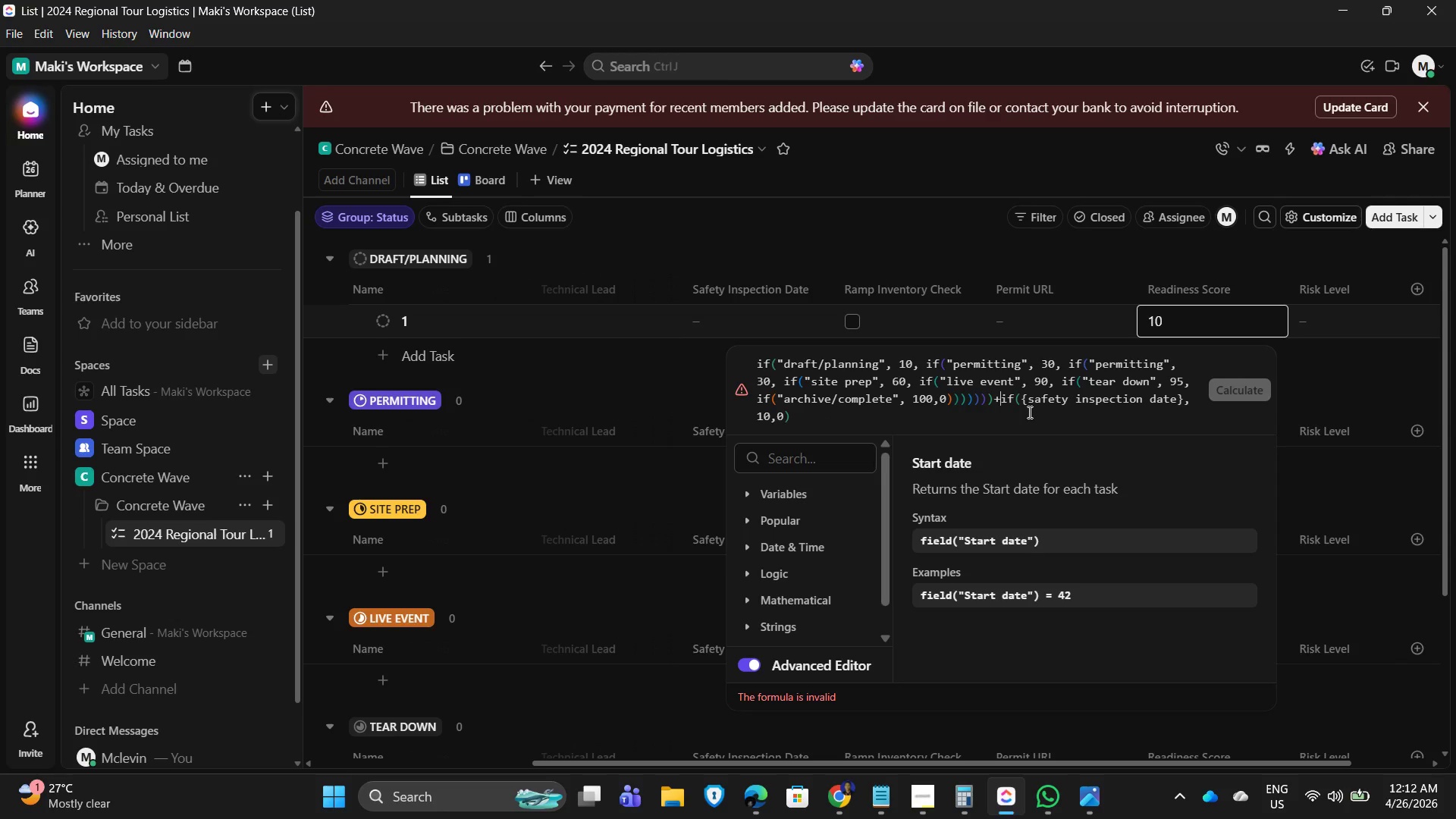 
key(Space)
 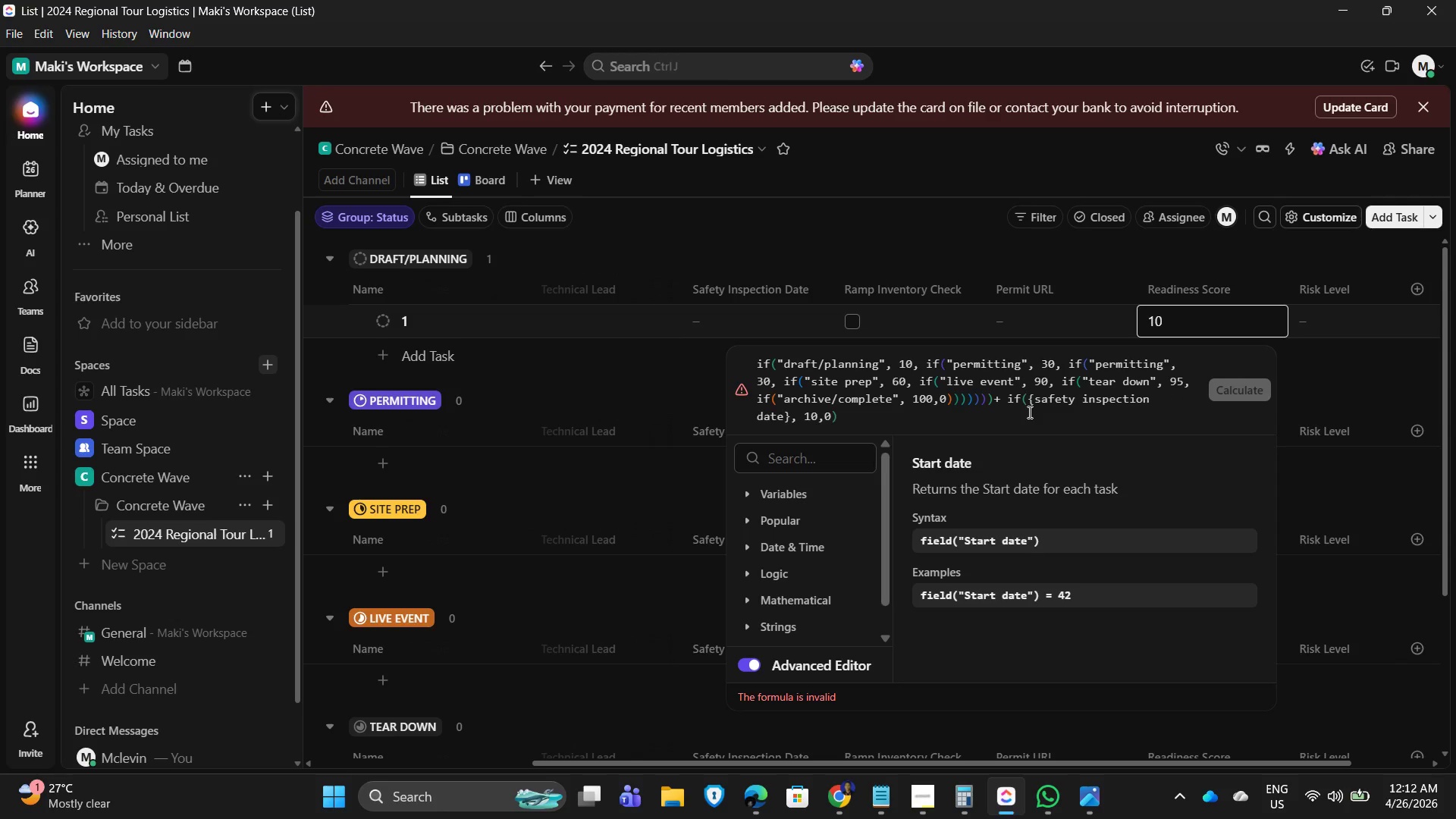 
hold_key(key=ArrowRight, duration=1.03)
 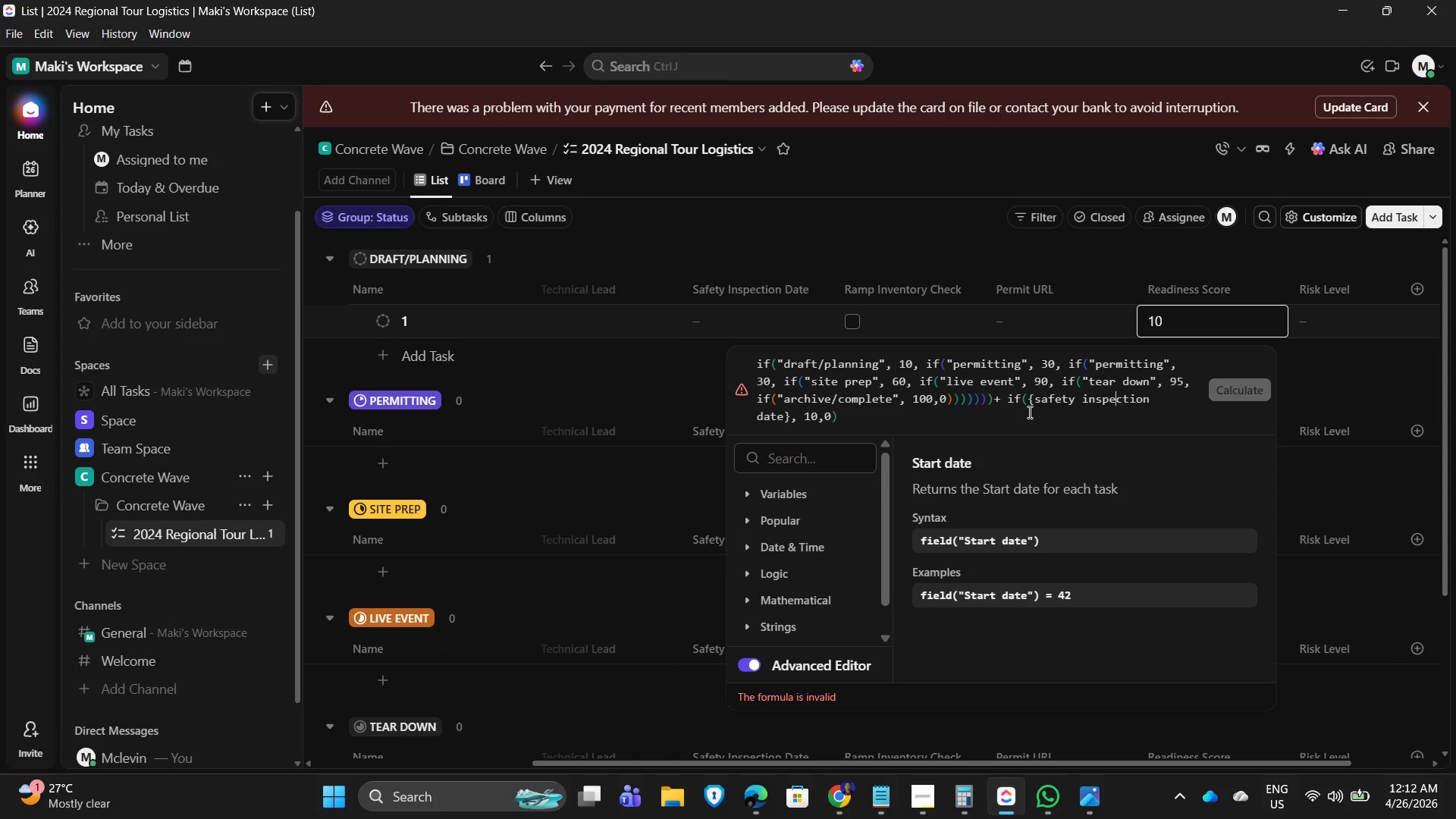 
key(ArrowLeft)
 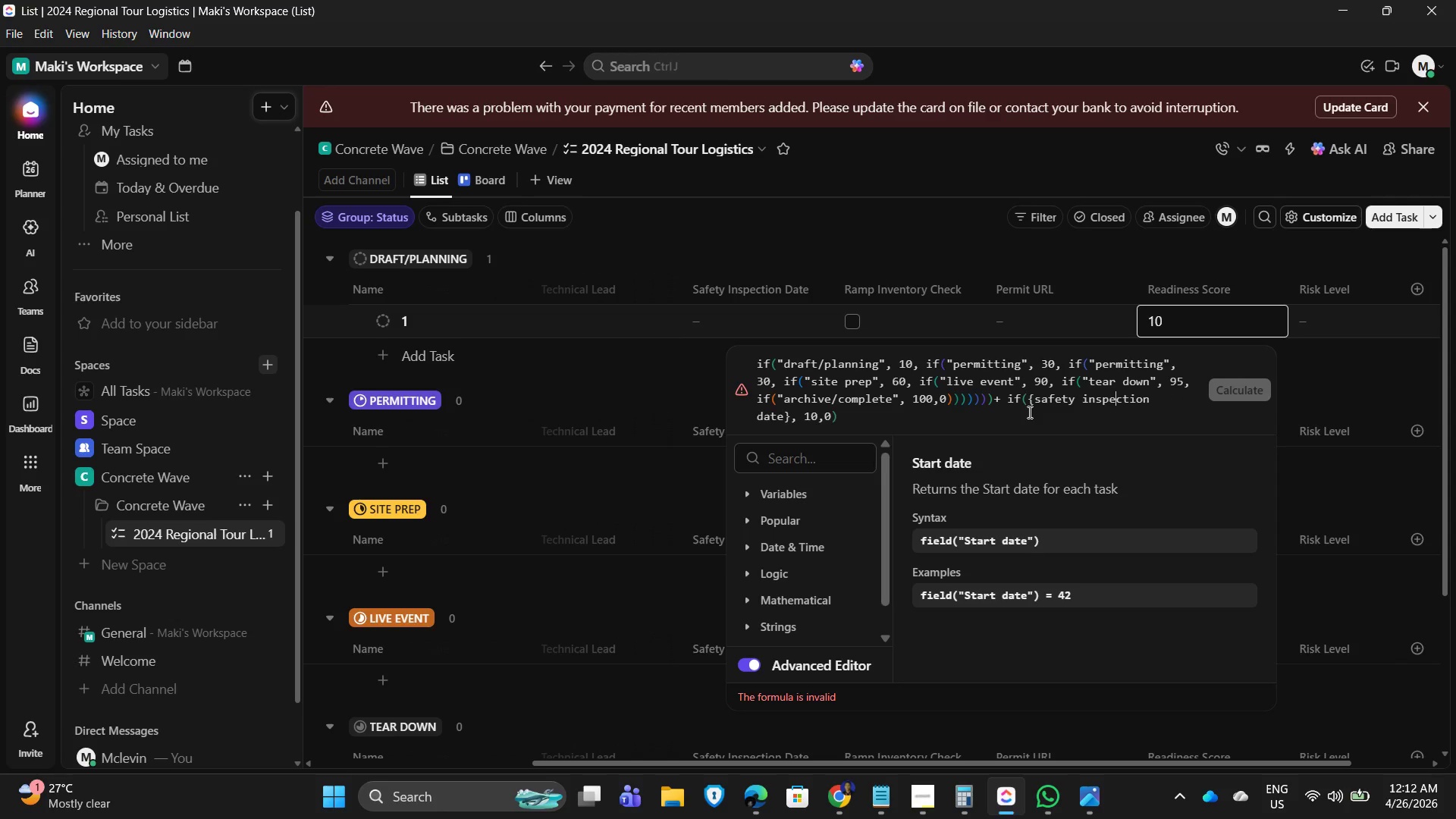 
key(ArrowLeft)
 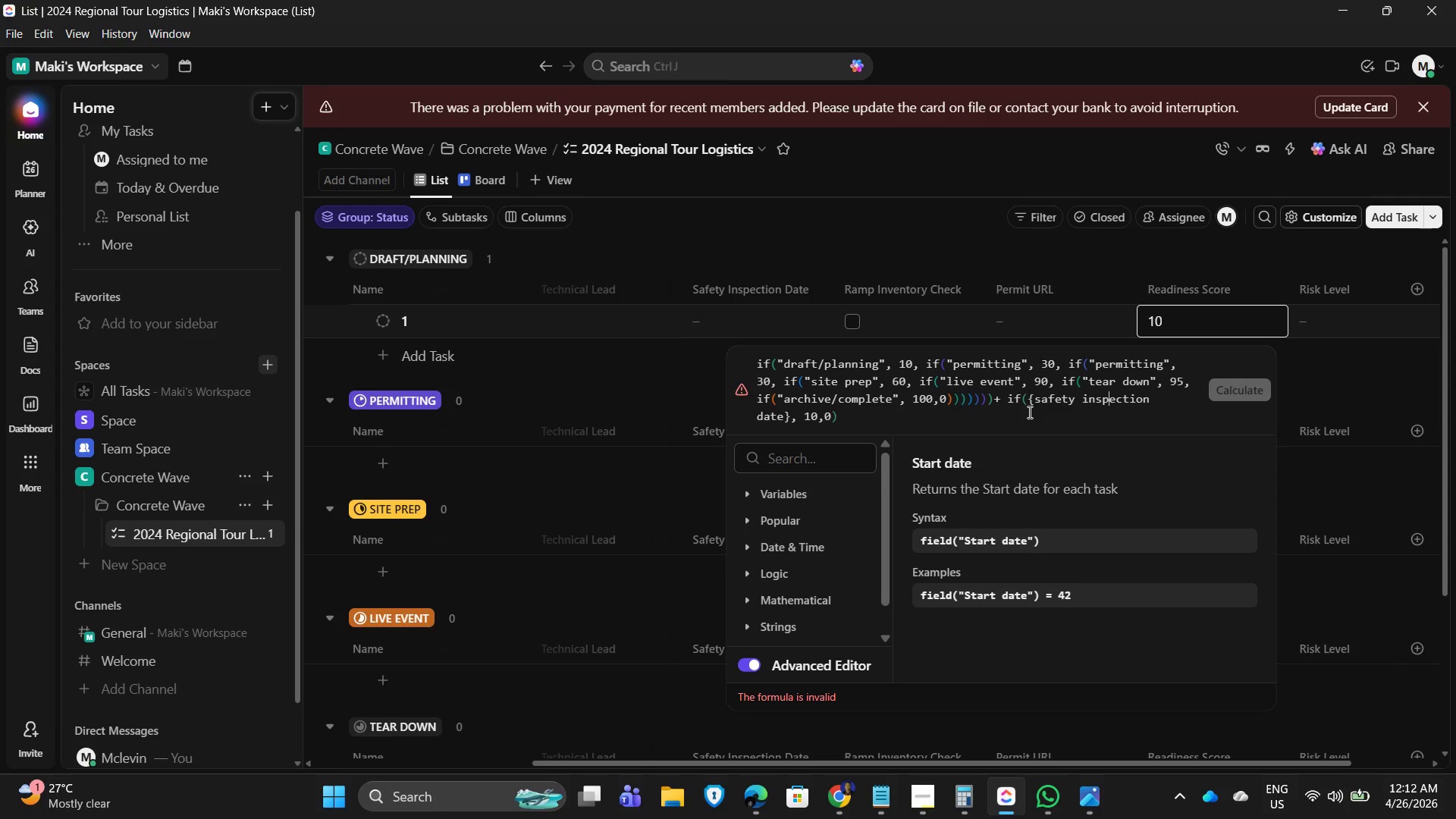 
key(ArrowRight)
 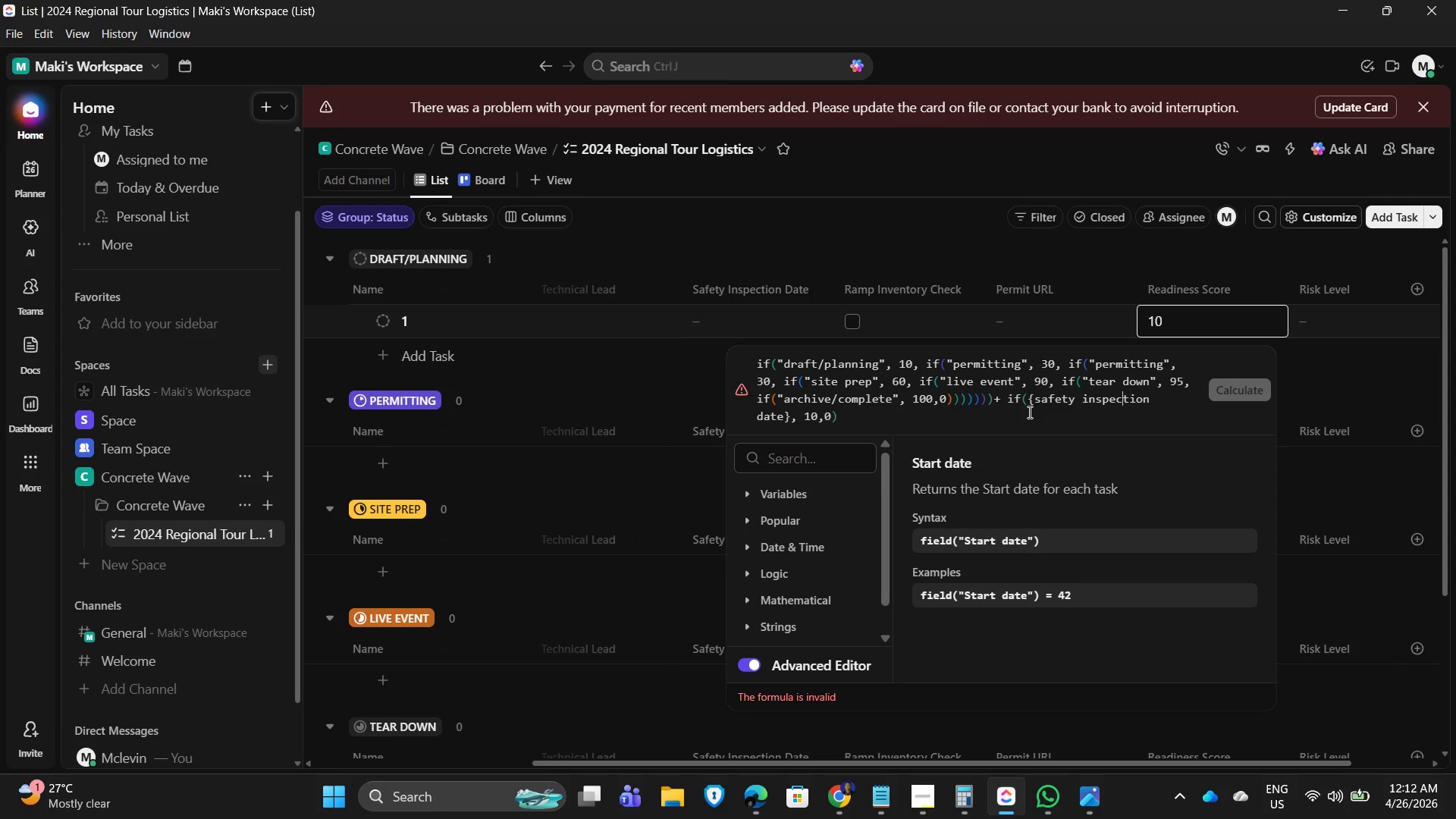 
key(ArrowRight)
 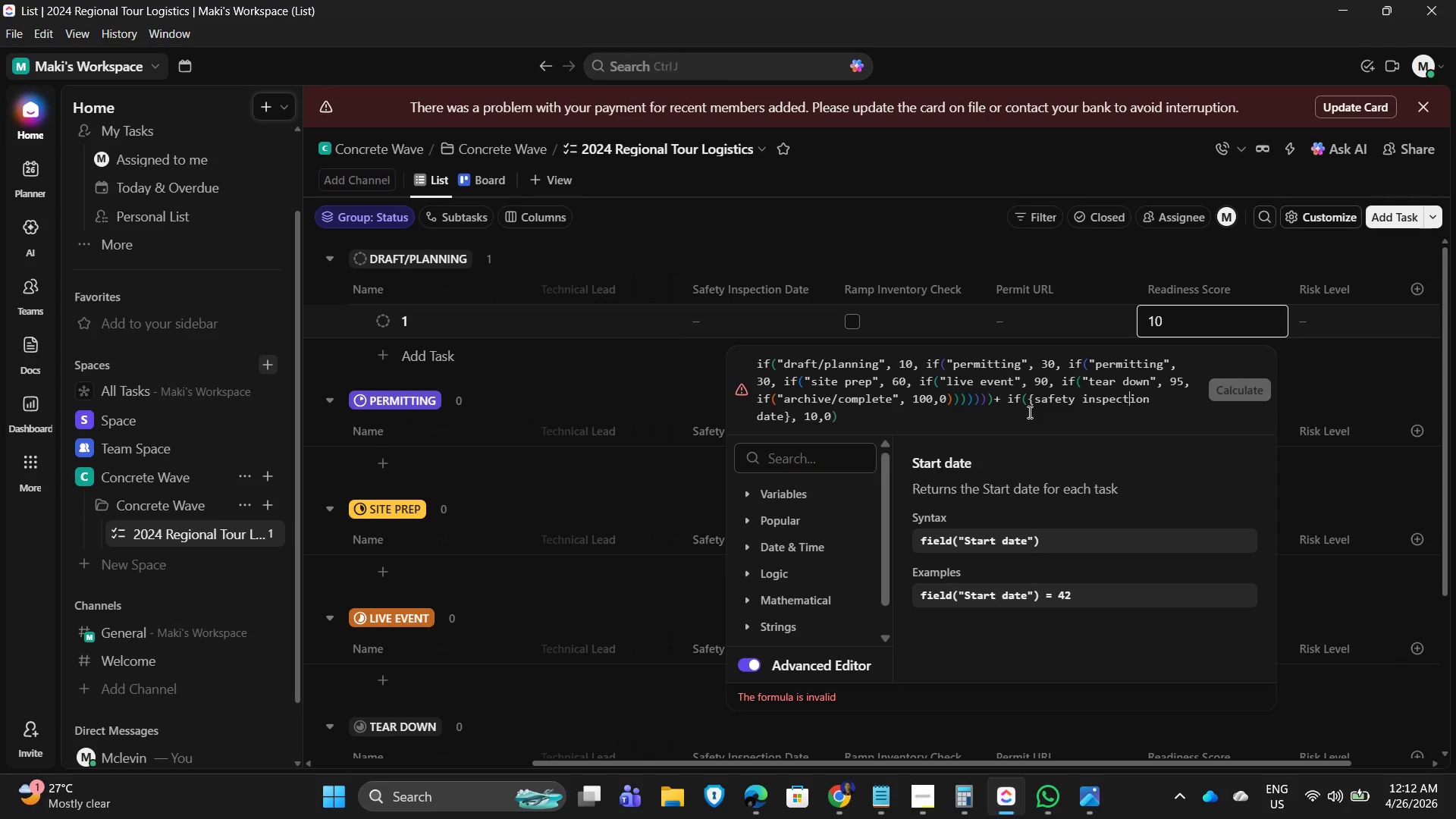 
hold_key(key=ArrowRight, duration=0.8)
 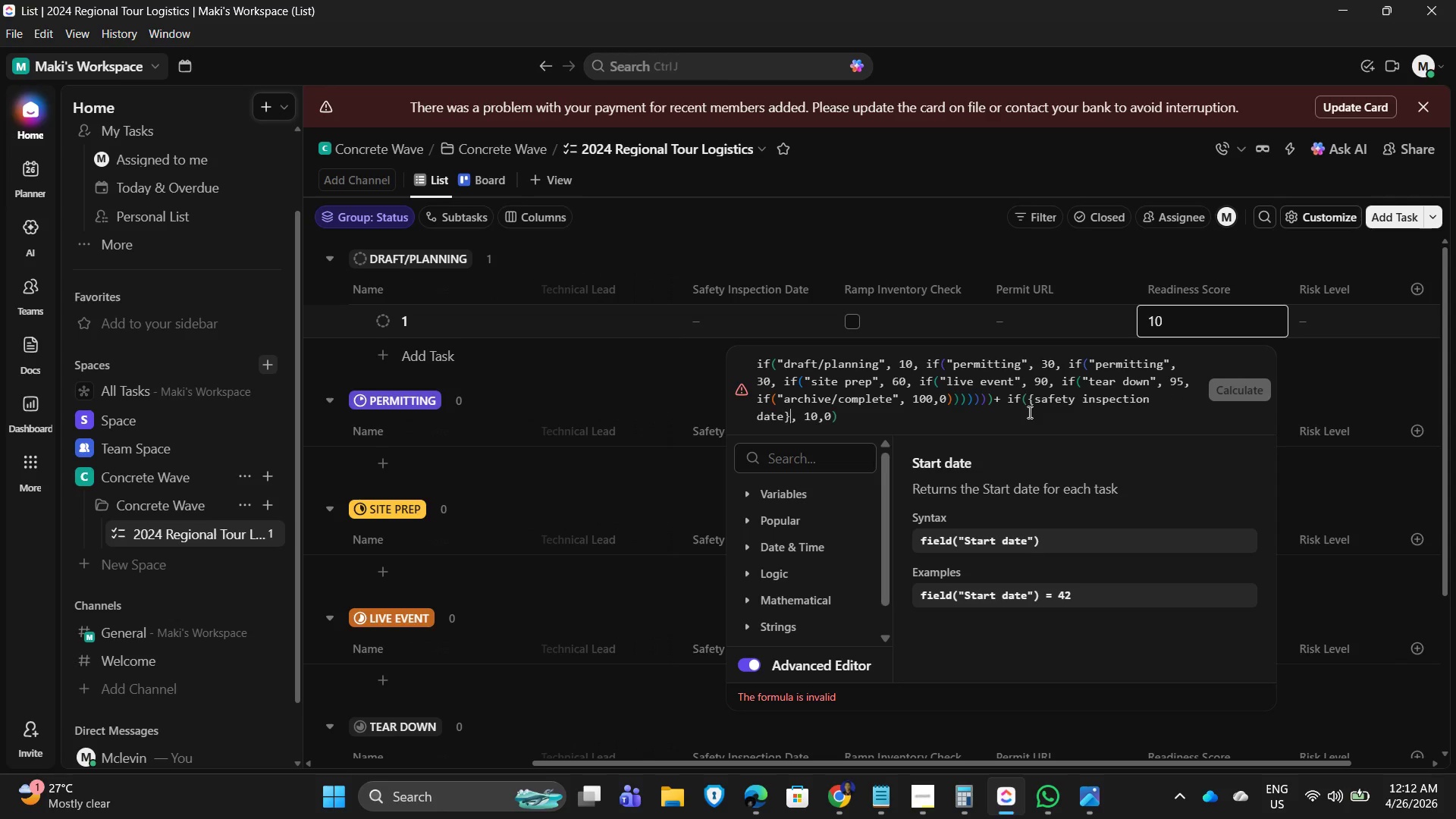 
key(ArrowRight)
 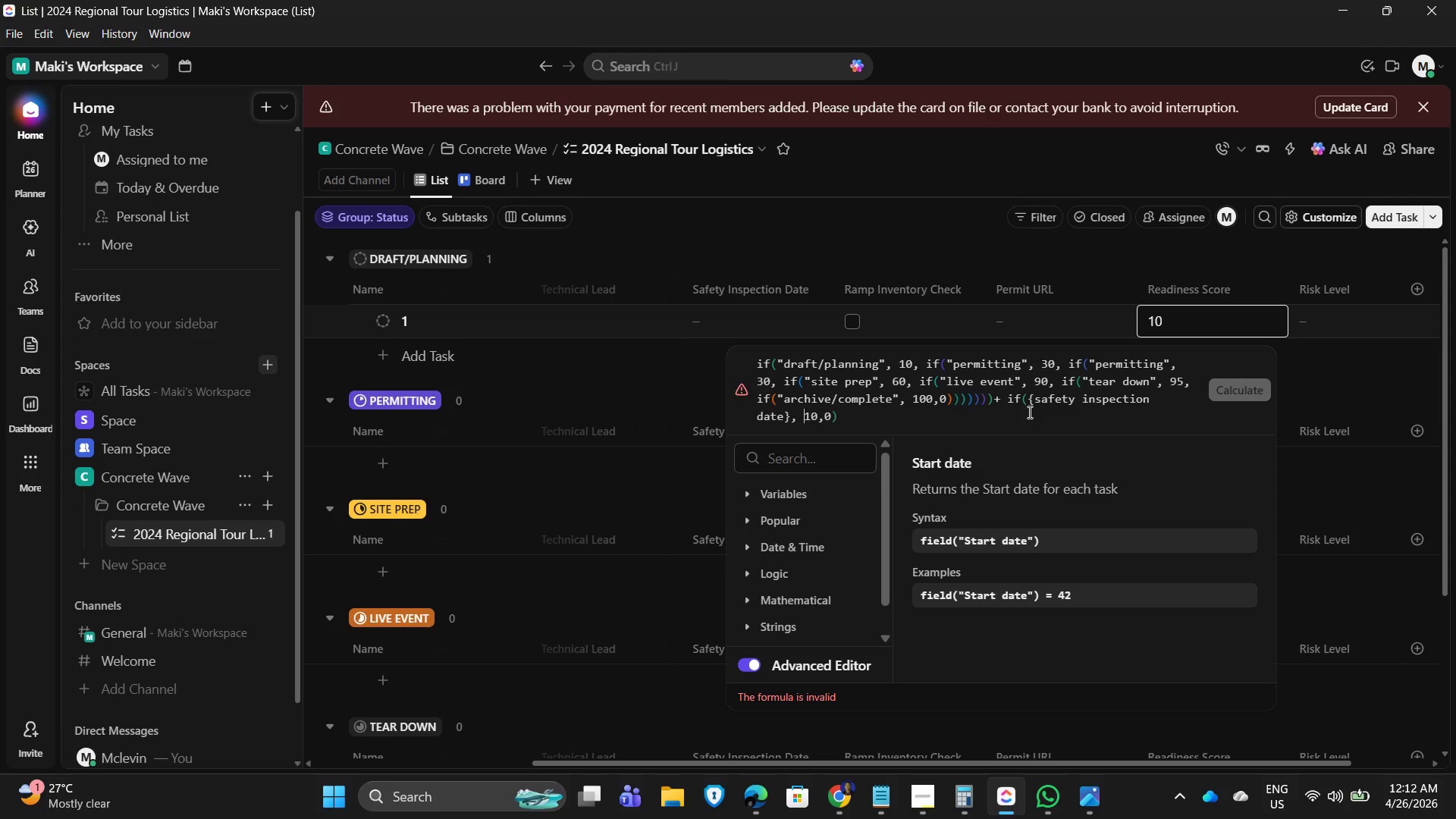 
key(ArrowRight)
 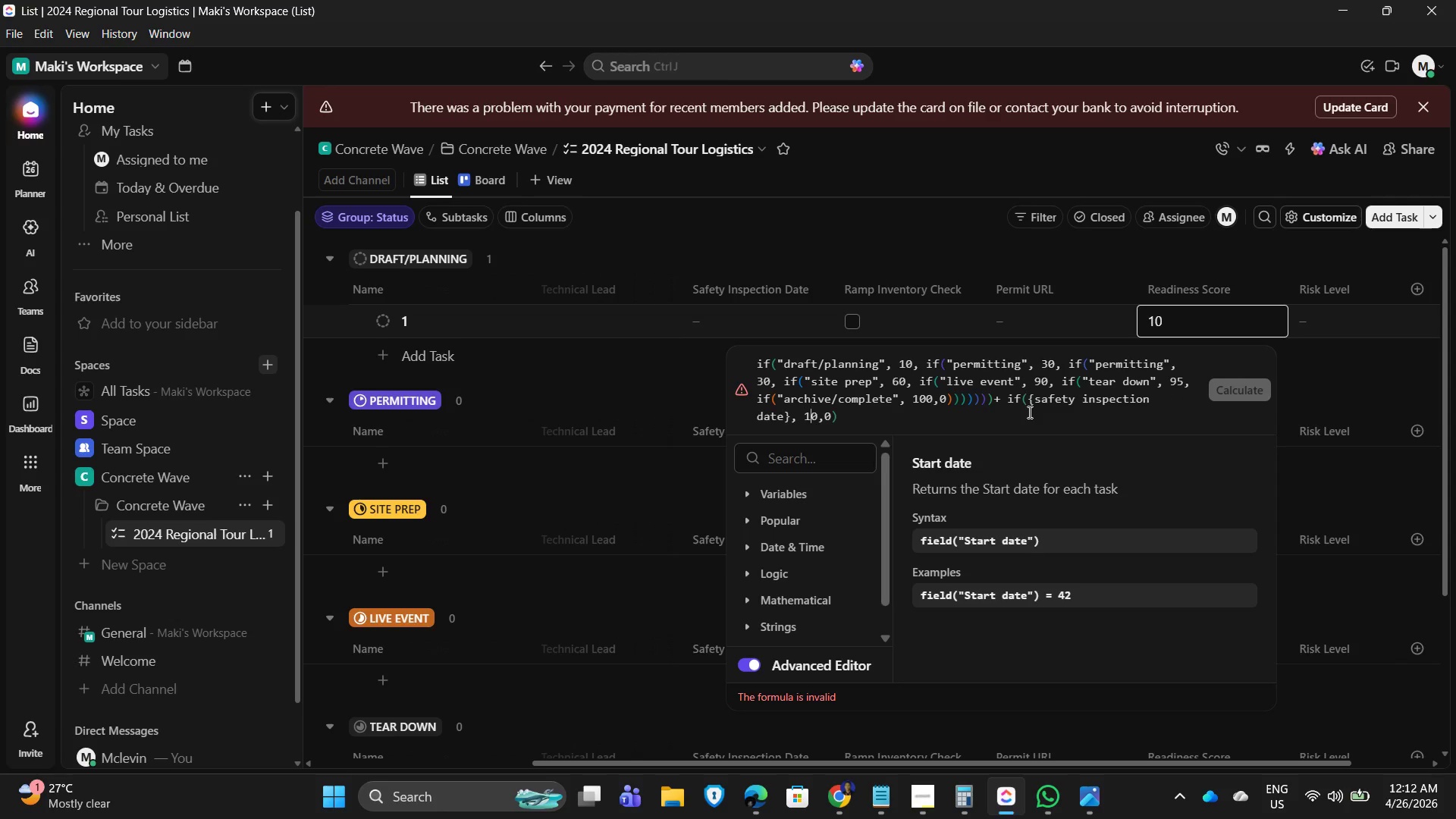 
key(ArrowRight)
 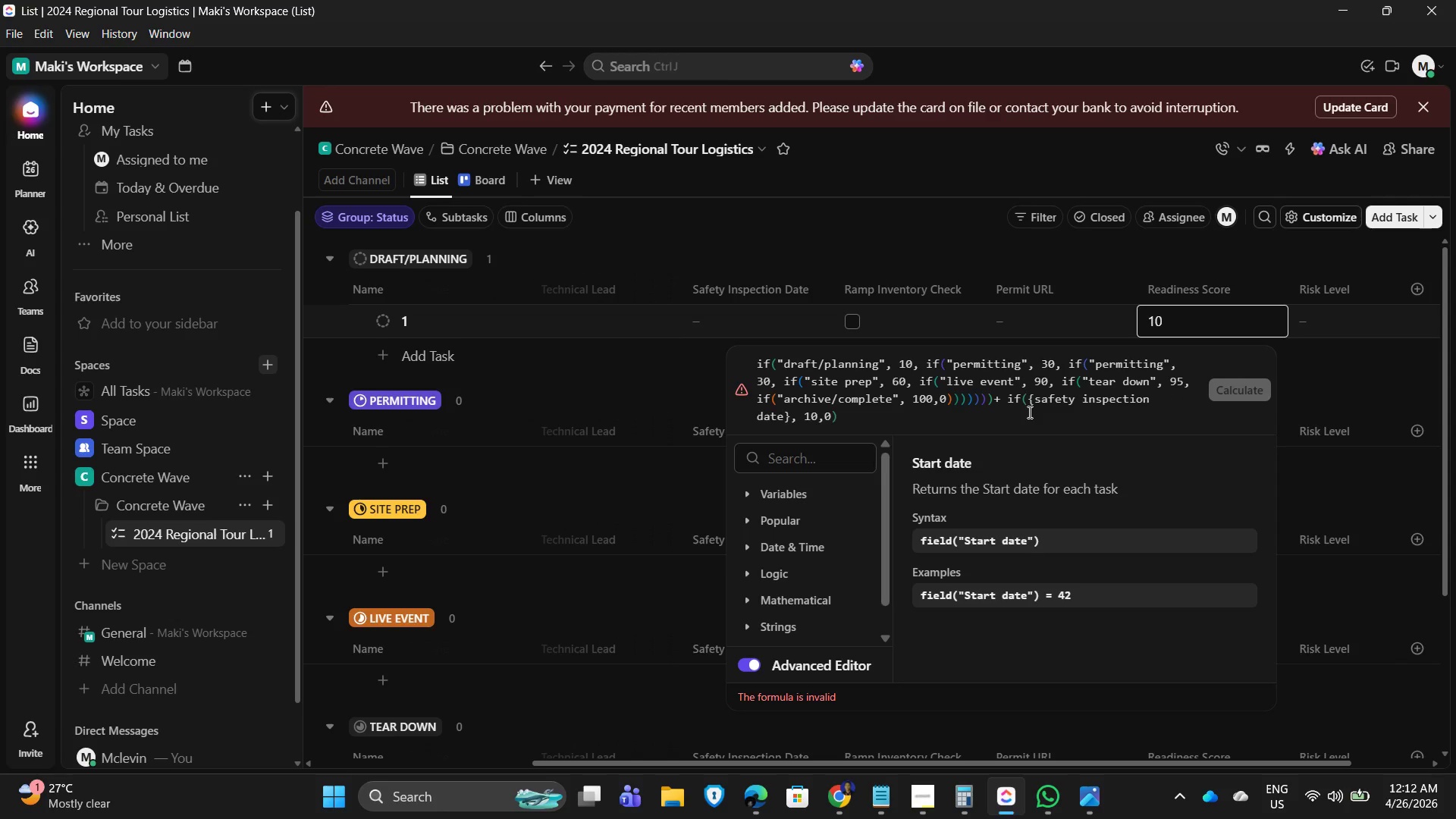 
key(ArrowRight)
 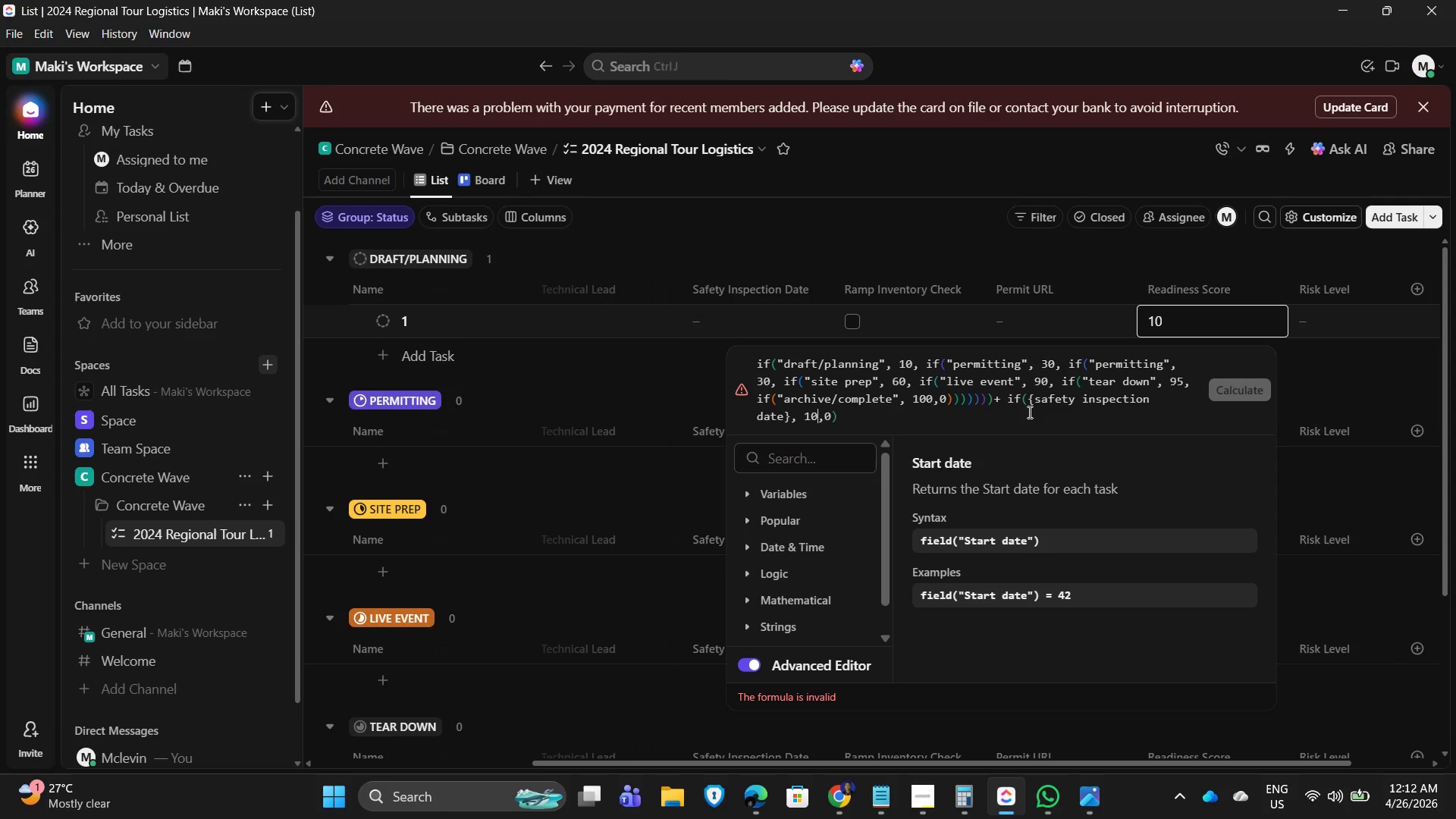 
key(ArrowRight)
 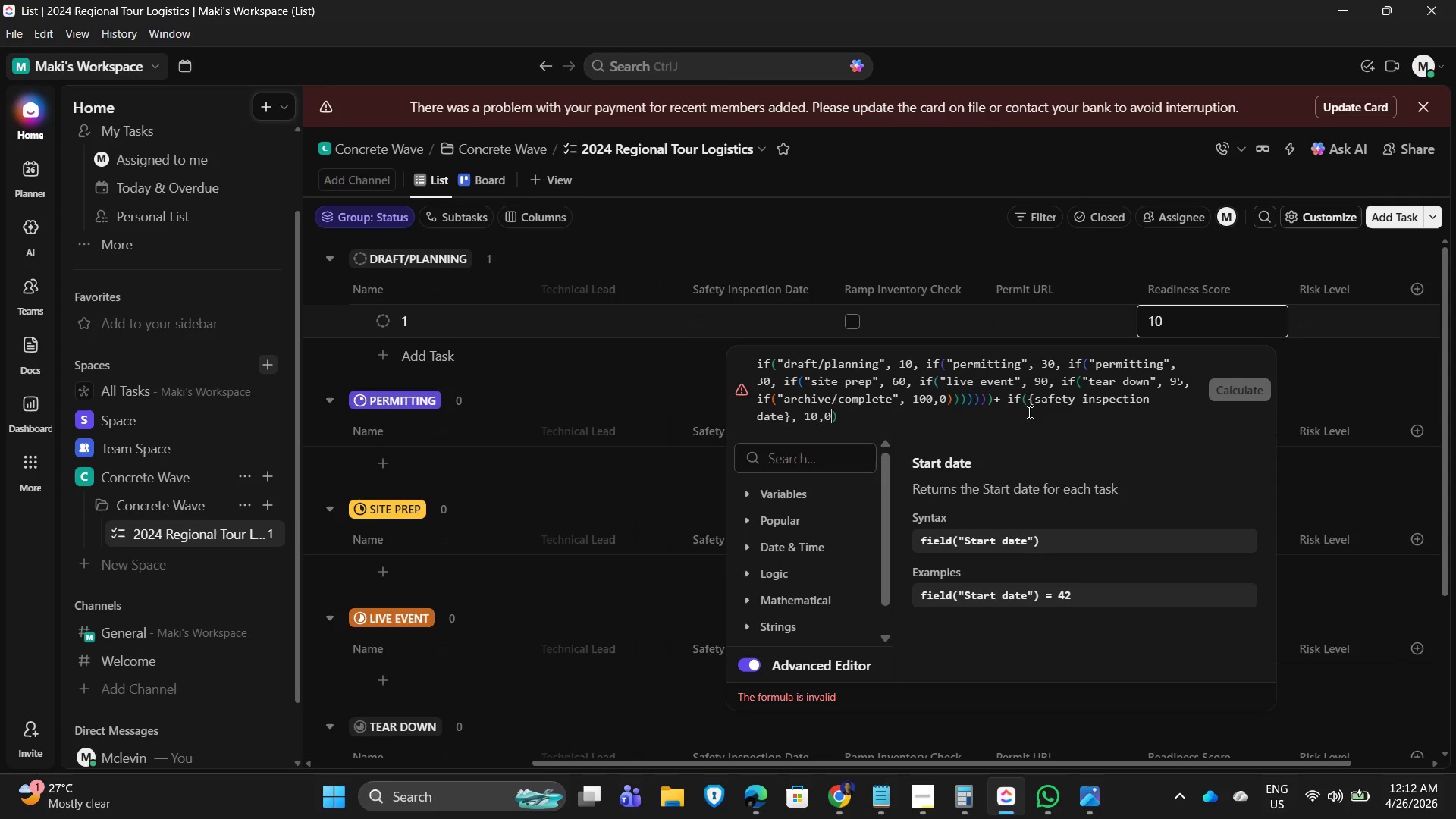 
key(ArrowRight)
 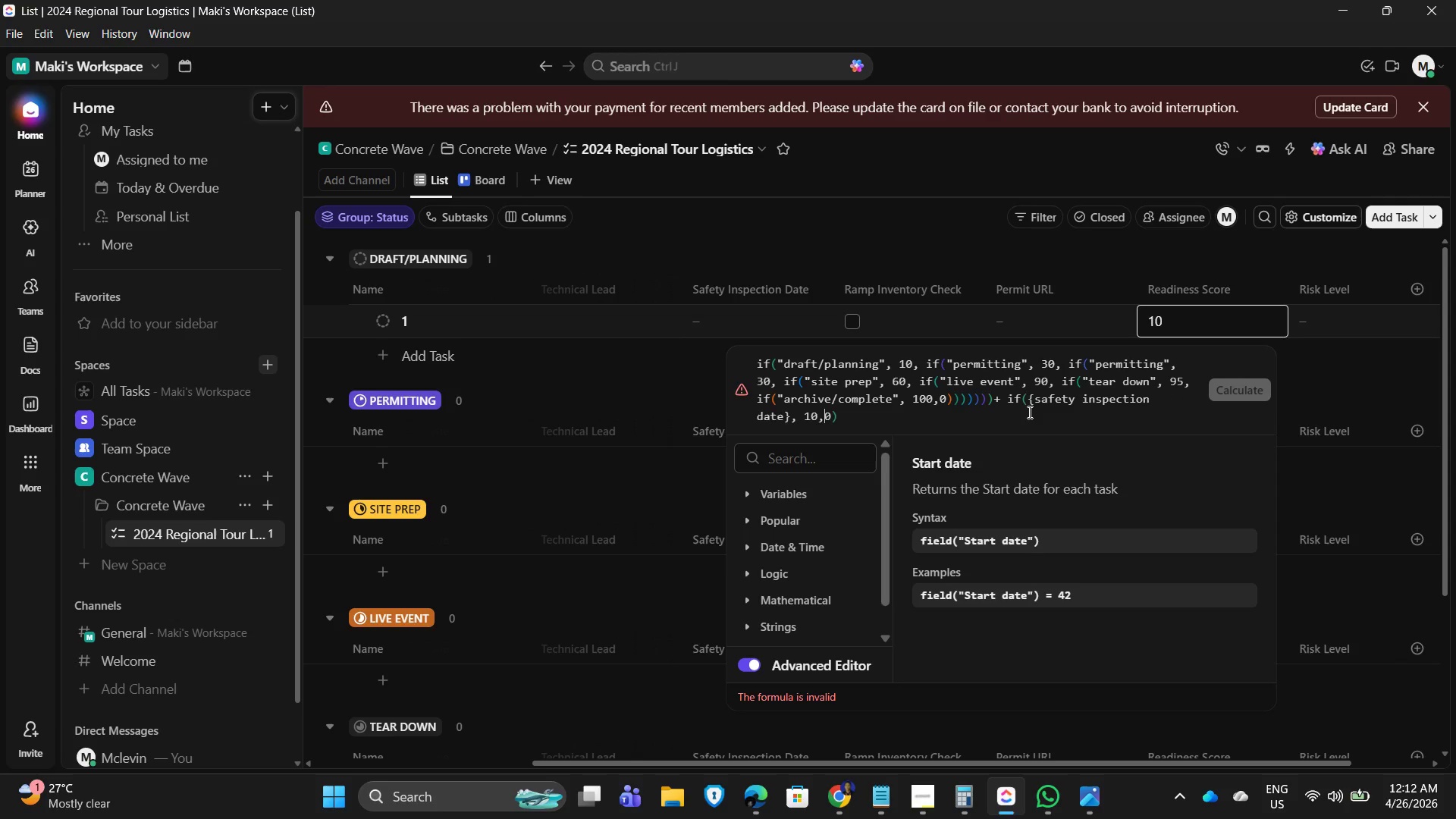 
hold_key(key=ArrowLeft, duration=1.26)
 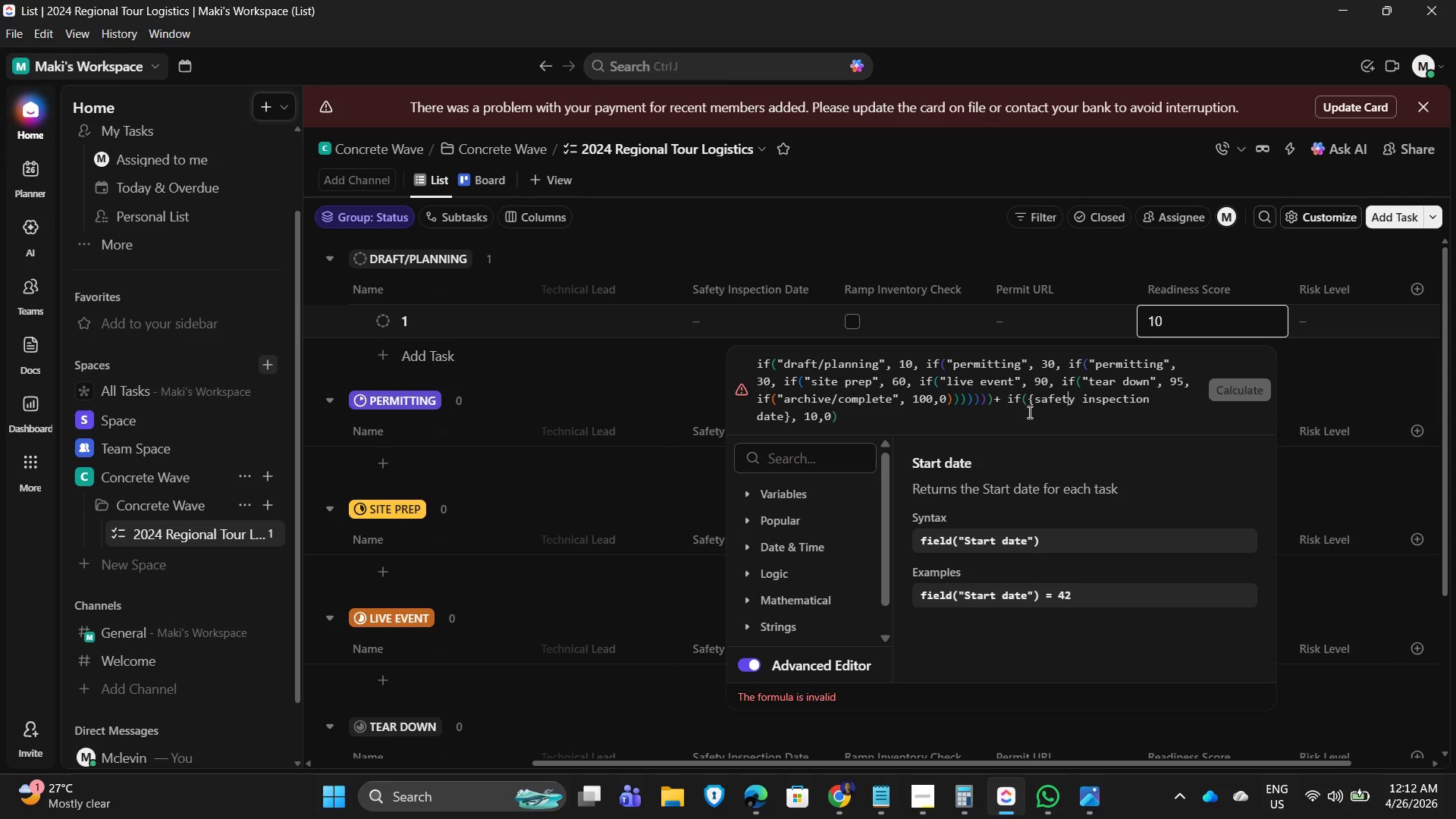 
key(ArrowLeft)
 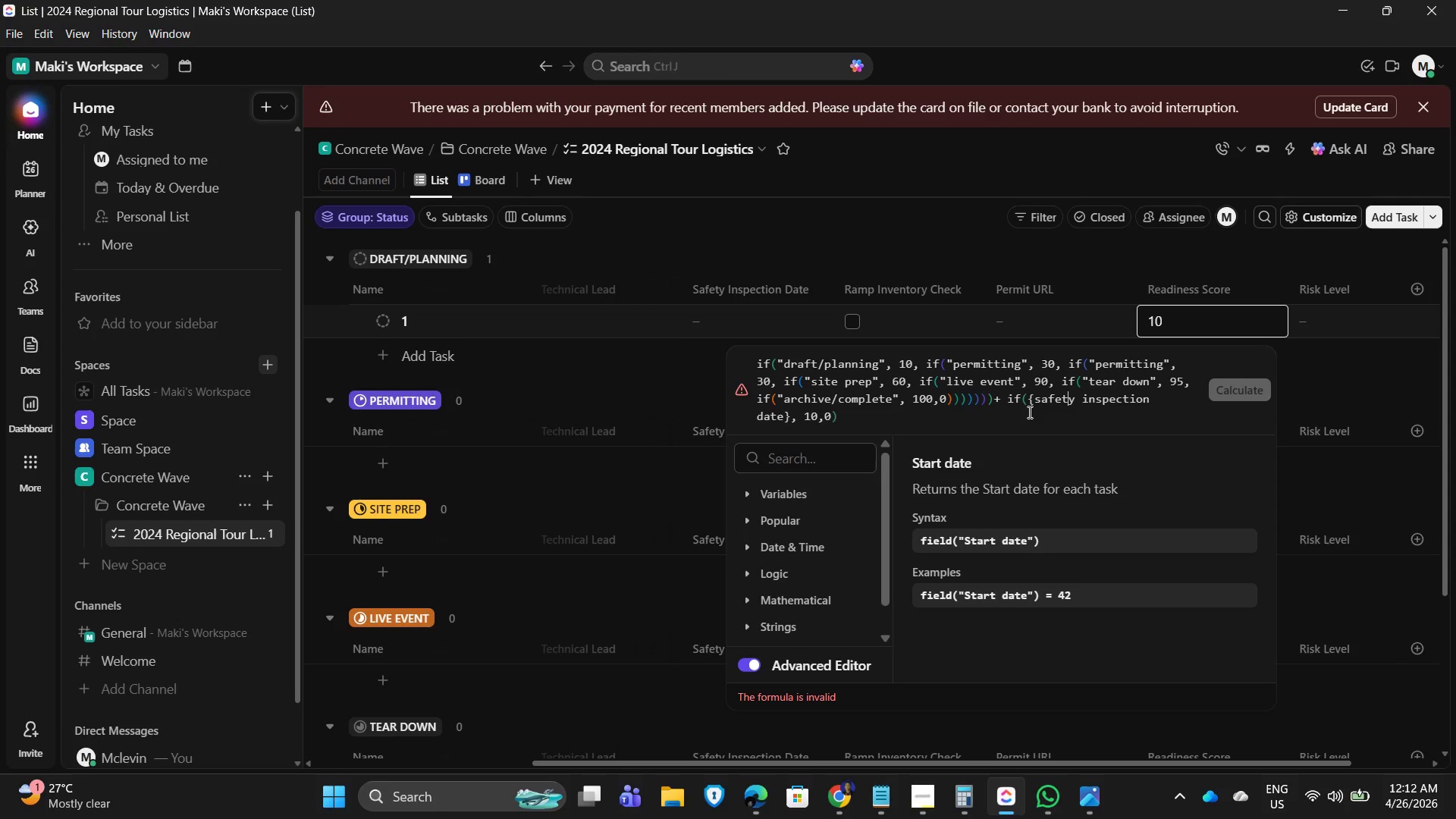 
hold_key(key=ArrowRight, duration=0.91)
 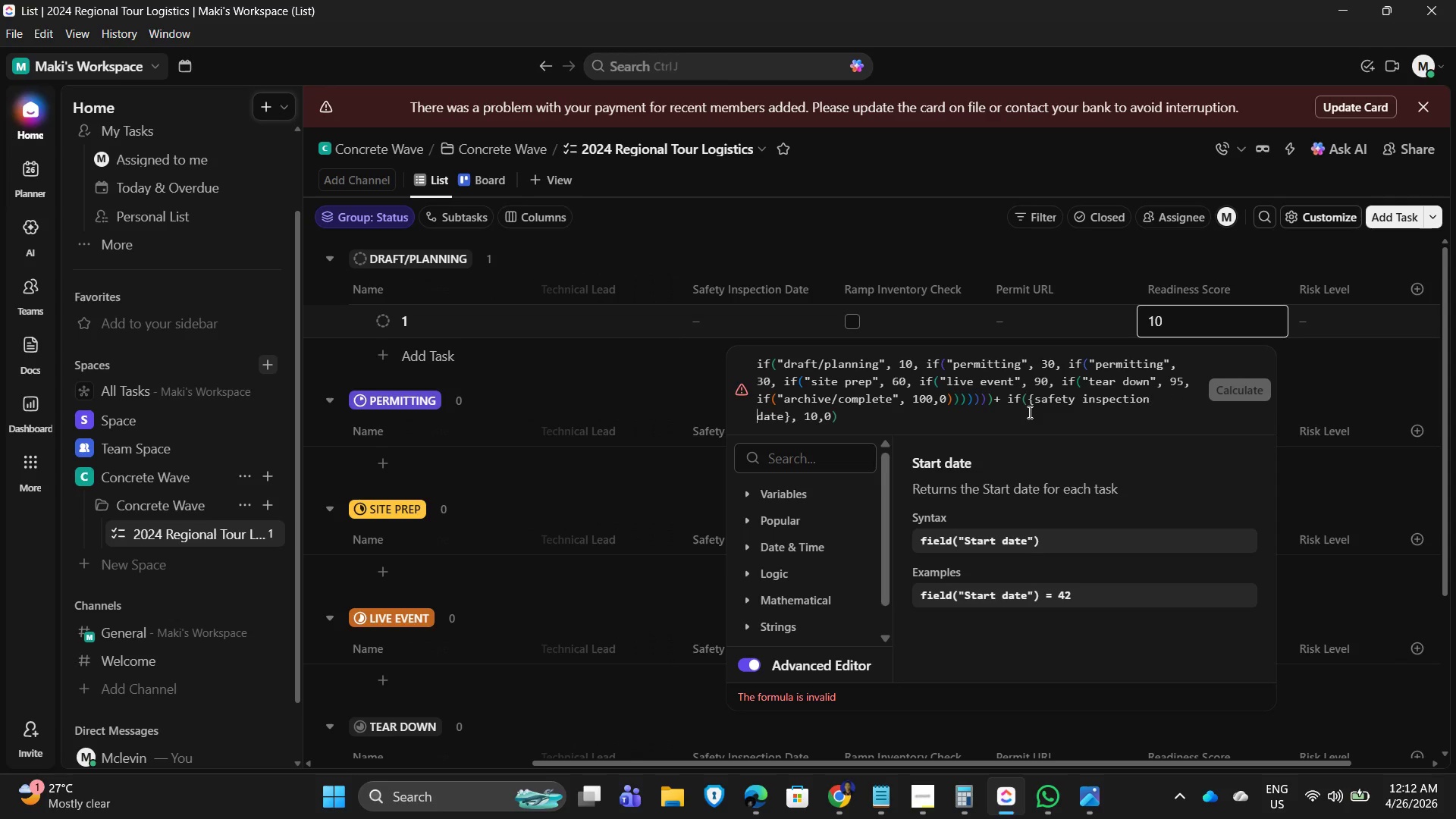 
key(ArrowRight)
 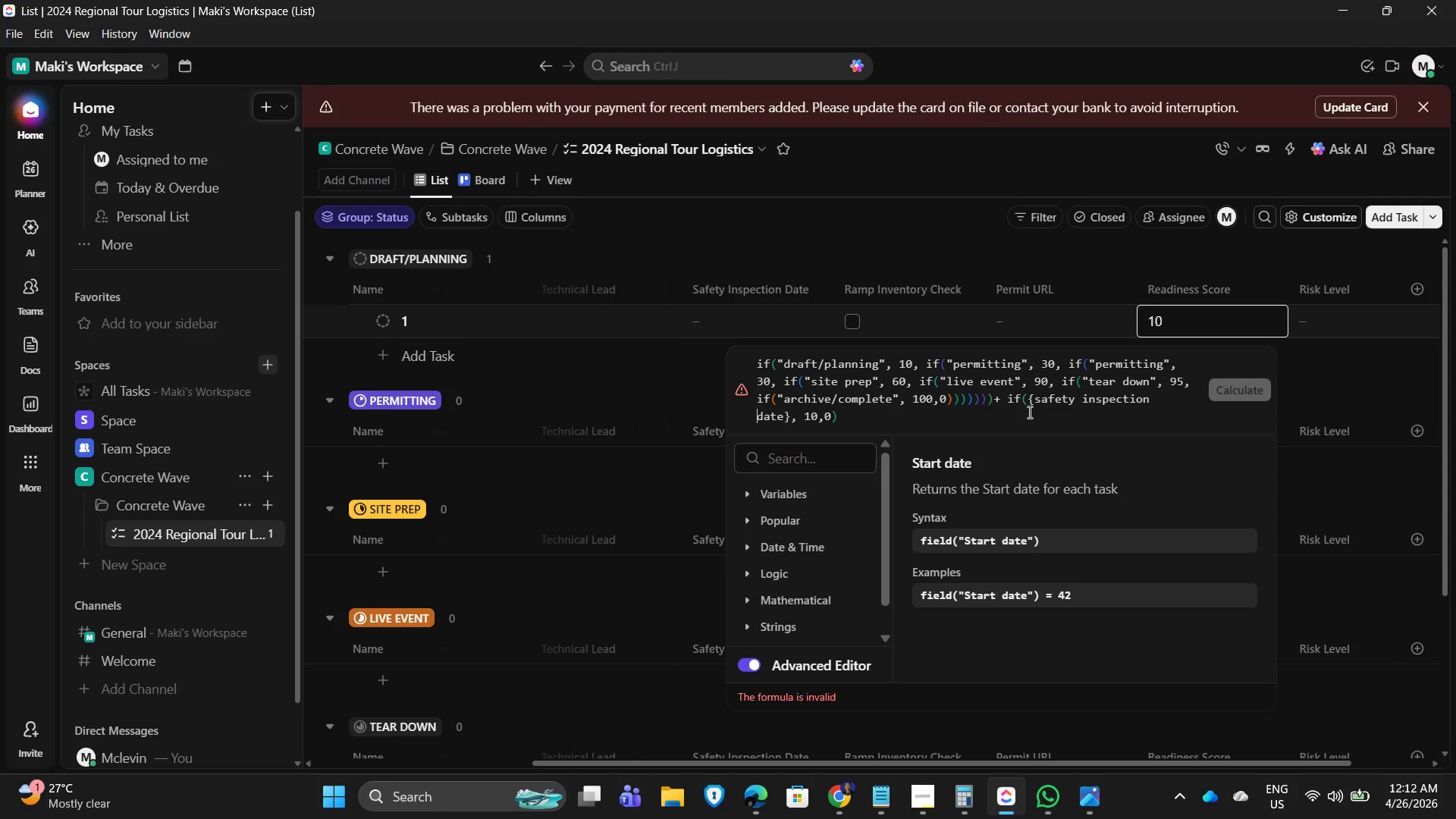 
key(ArrowRight)
 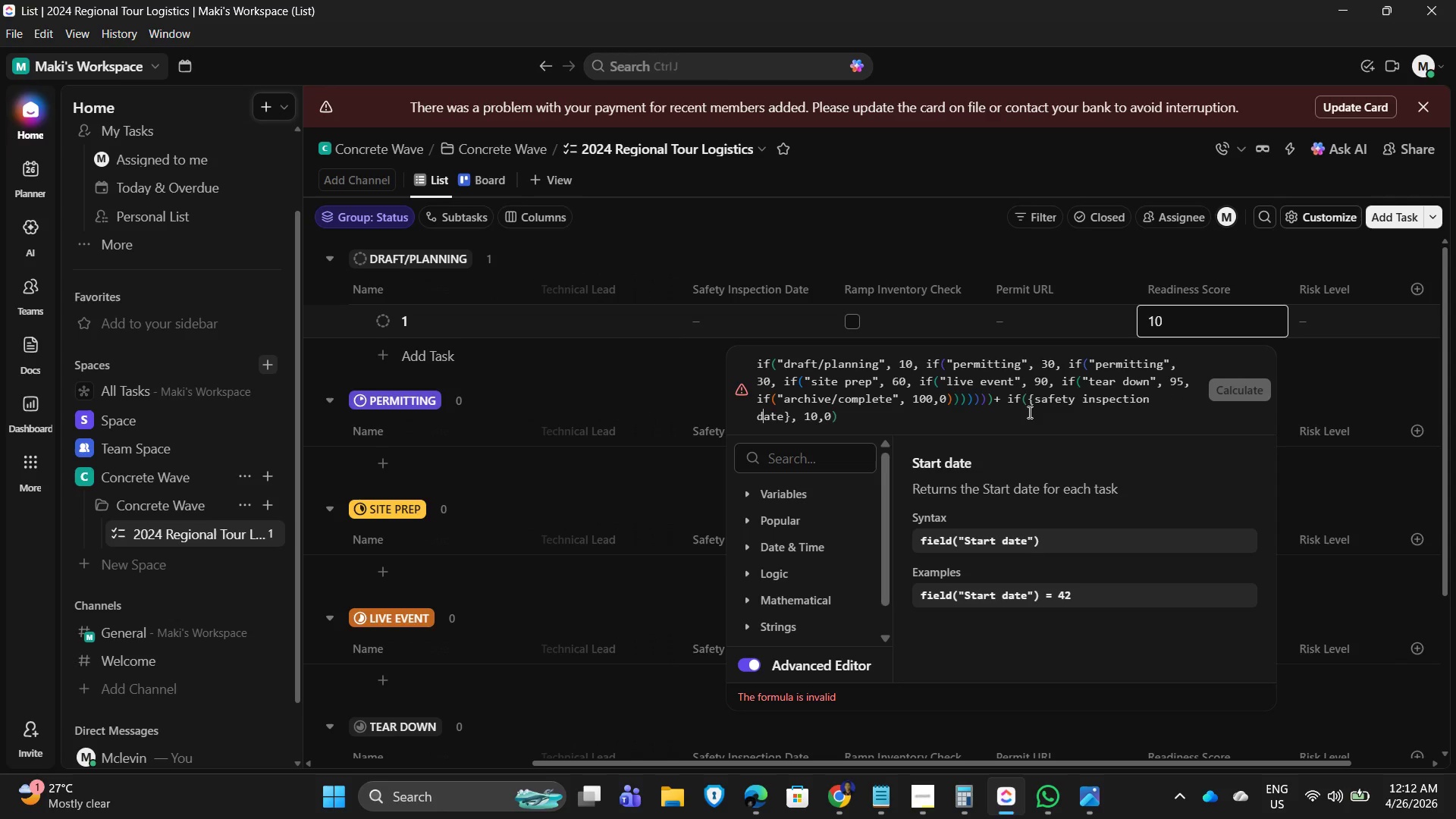 
key(ArrowRight)
 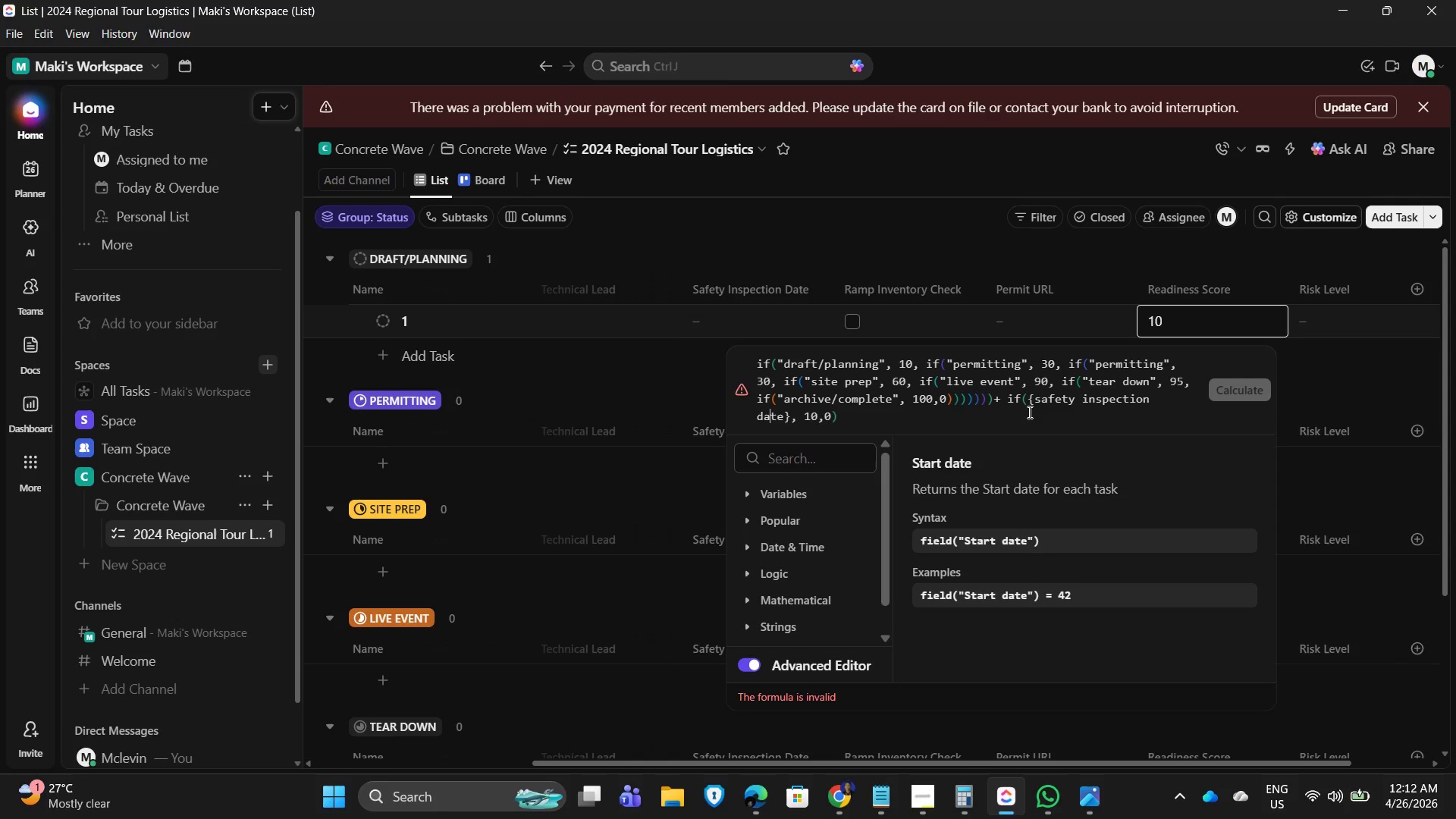 
key(ArrowRight)
 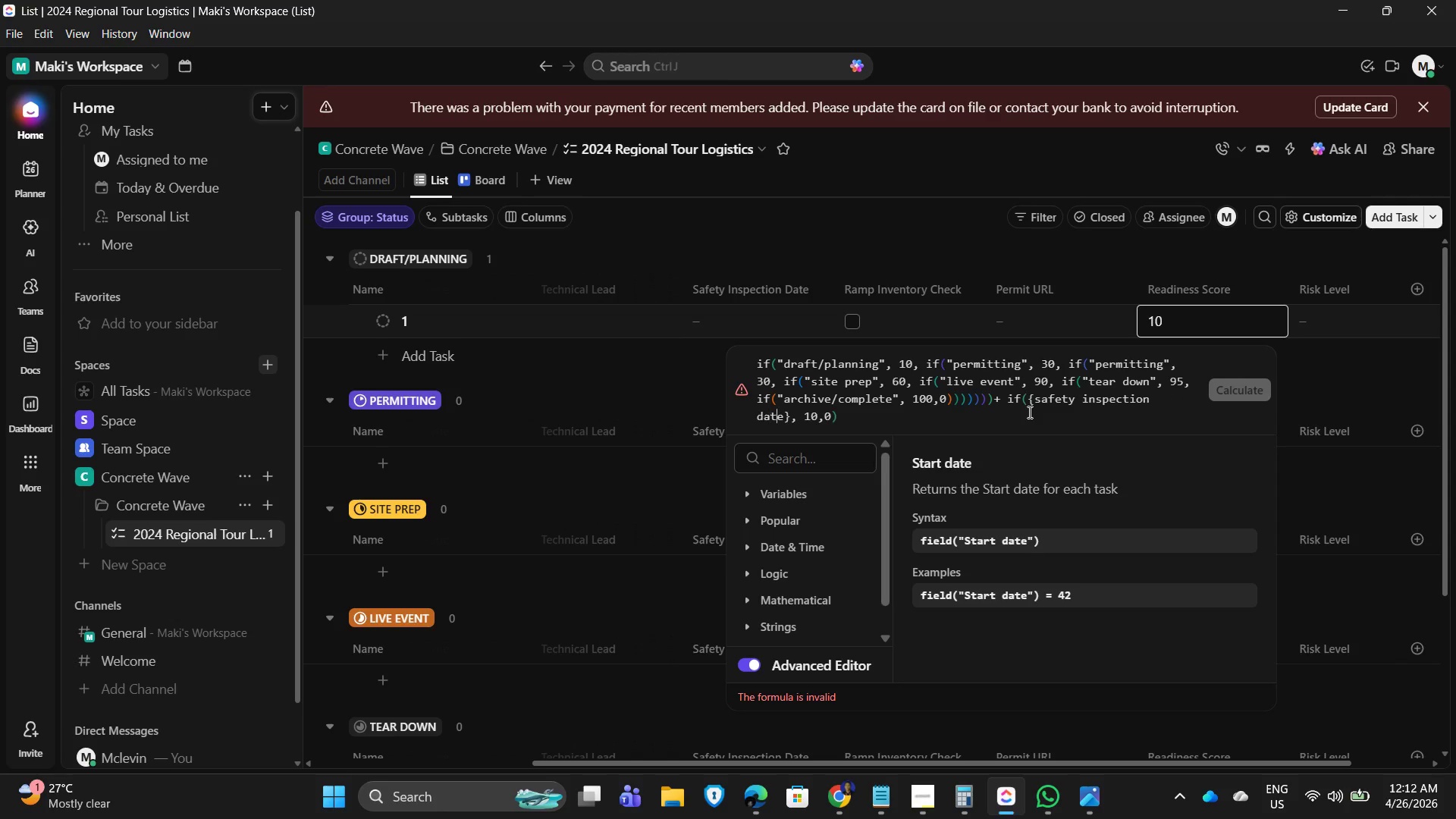 
key(ArrowRight)
 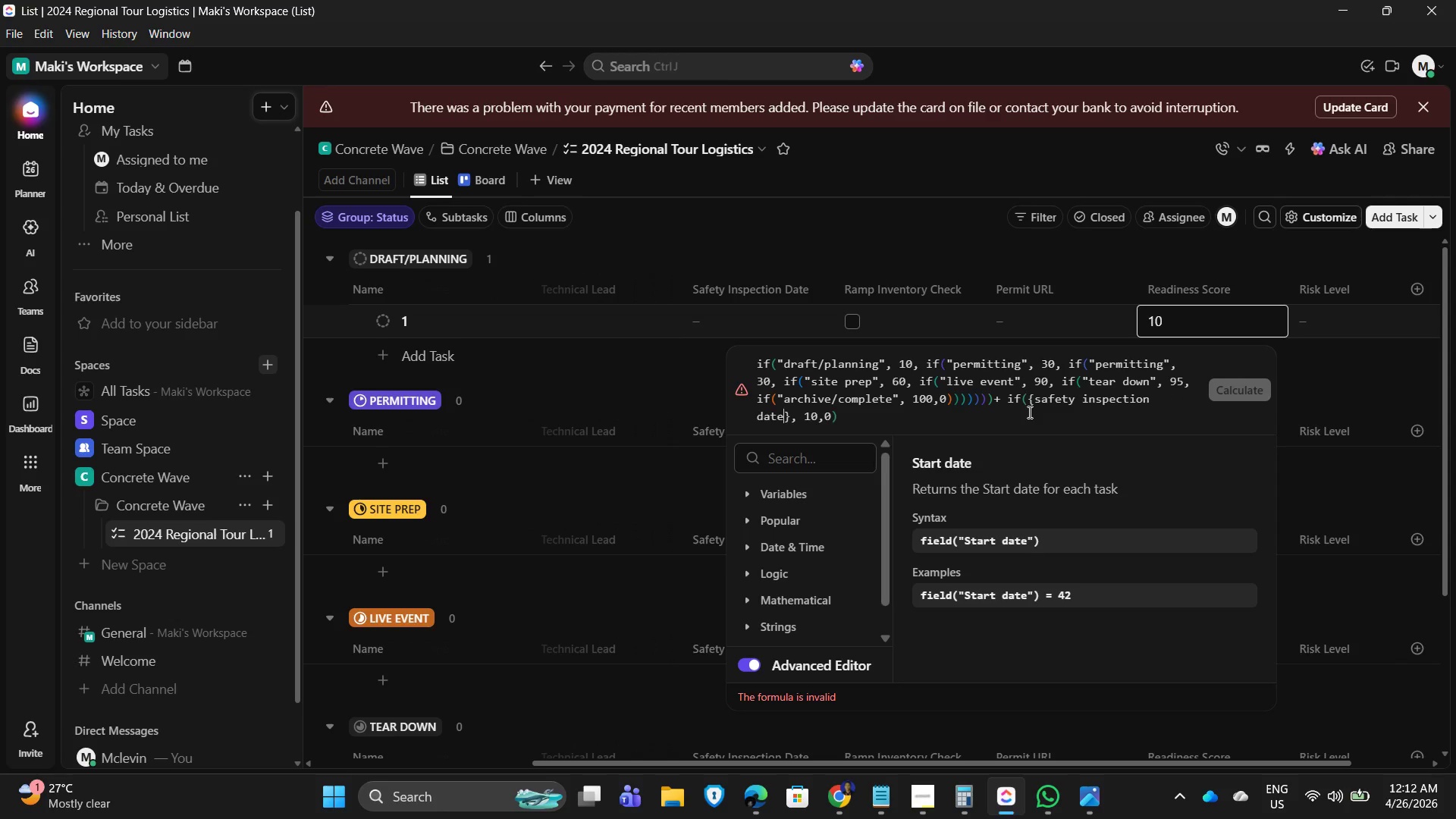 
key(ArrowRight)
 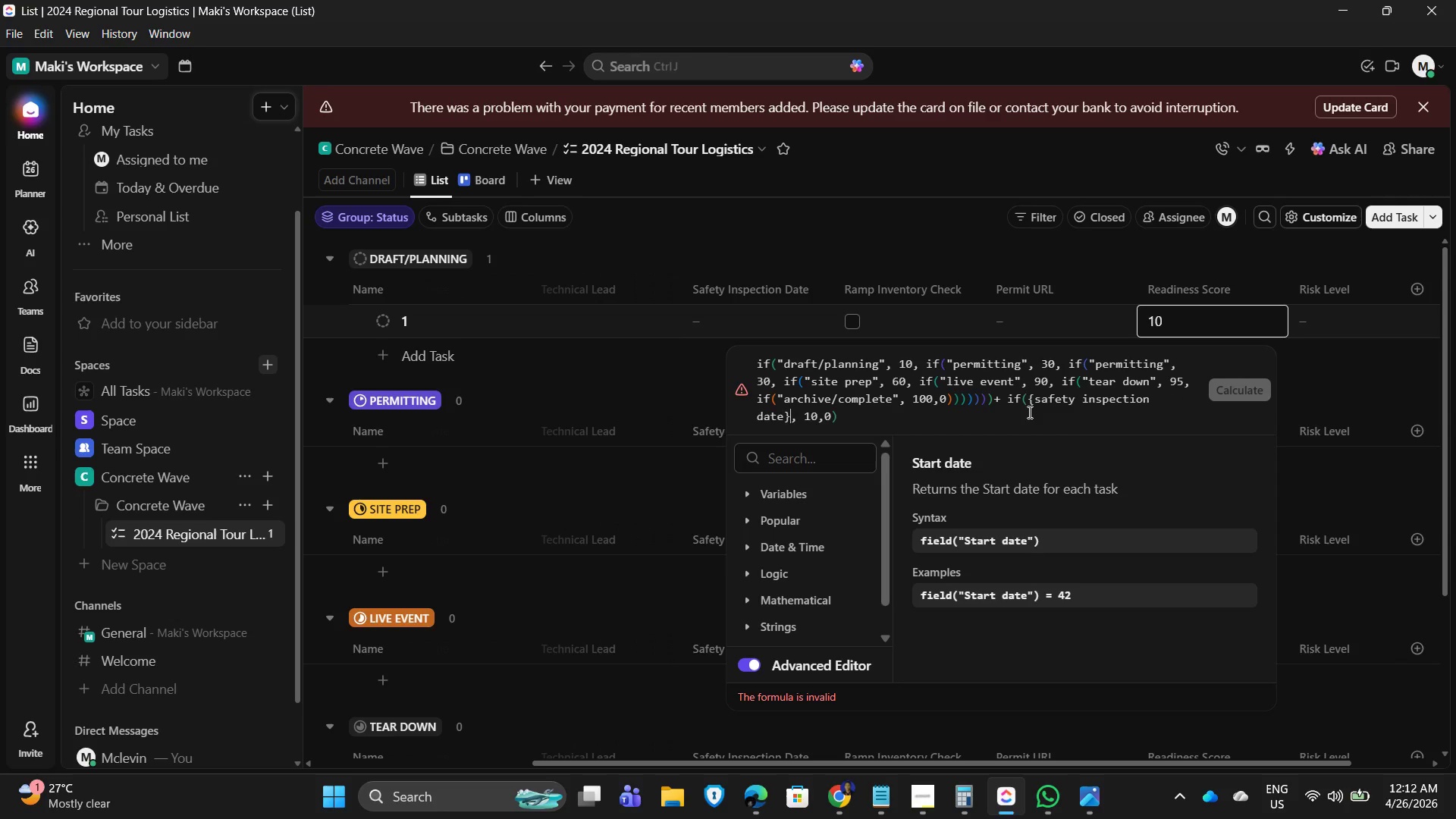 
key(ArrowRight)
 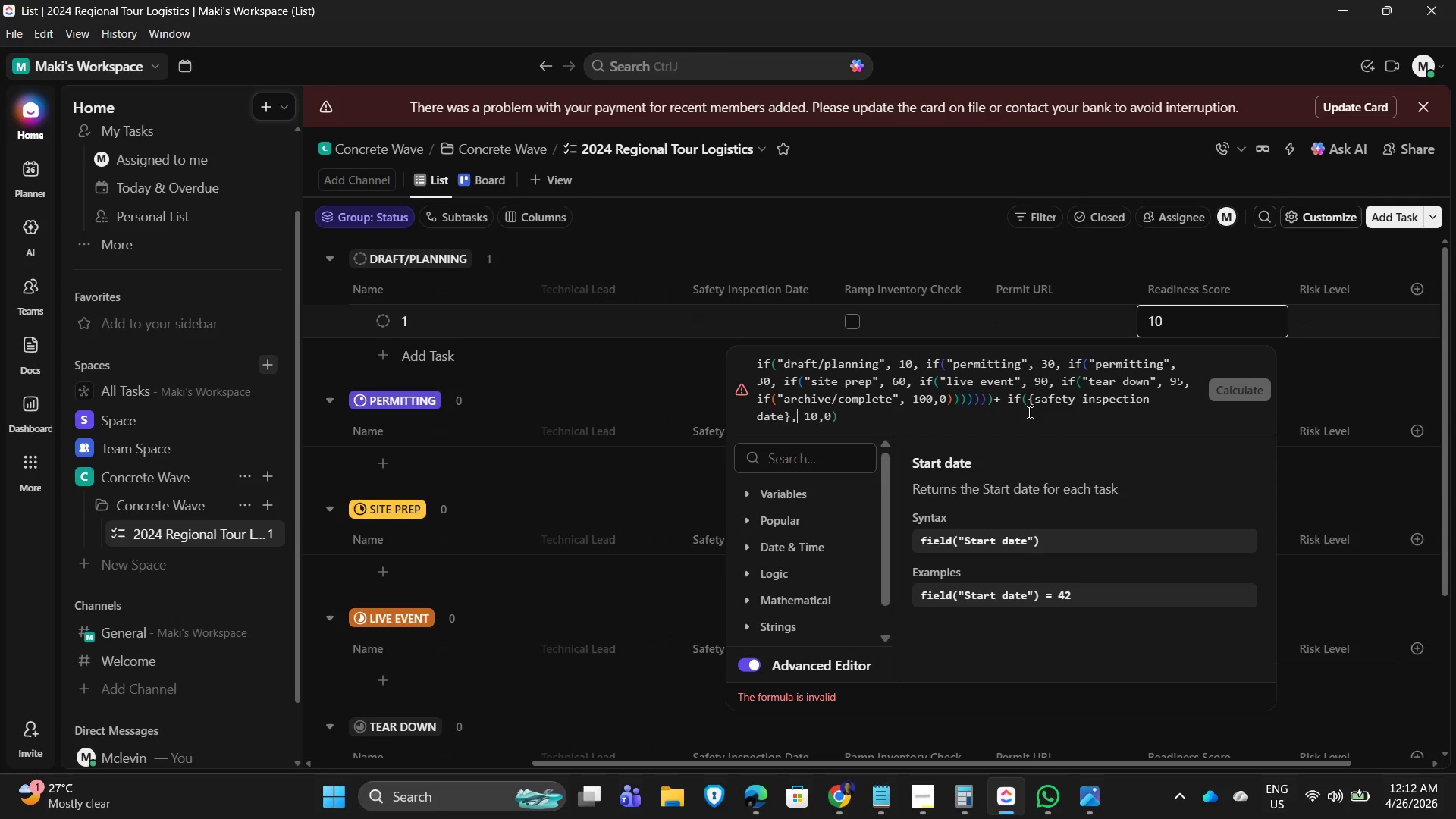 
key(ArrowRight)
 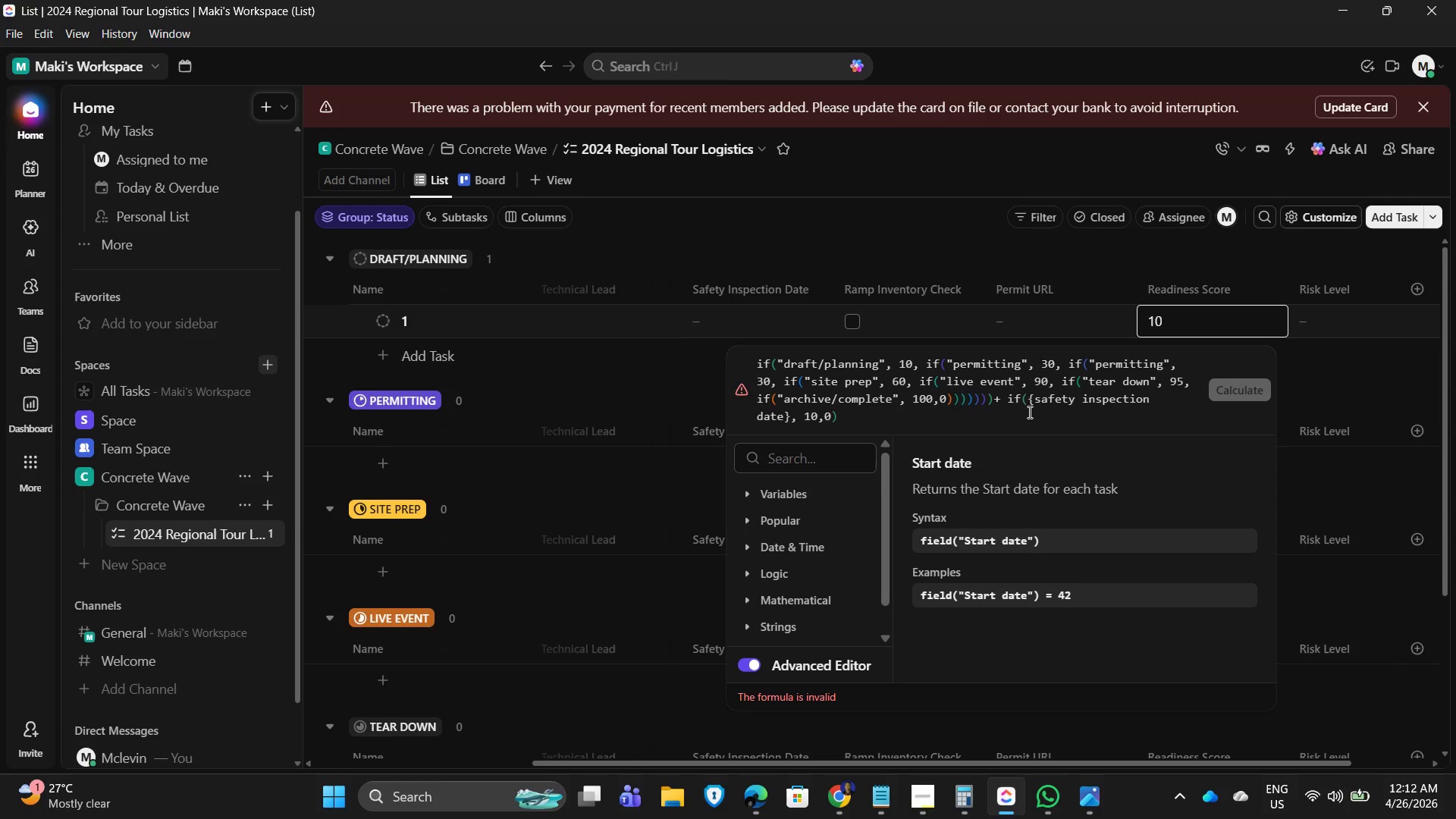 
key(Backspace)
 